 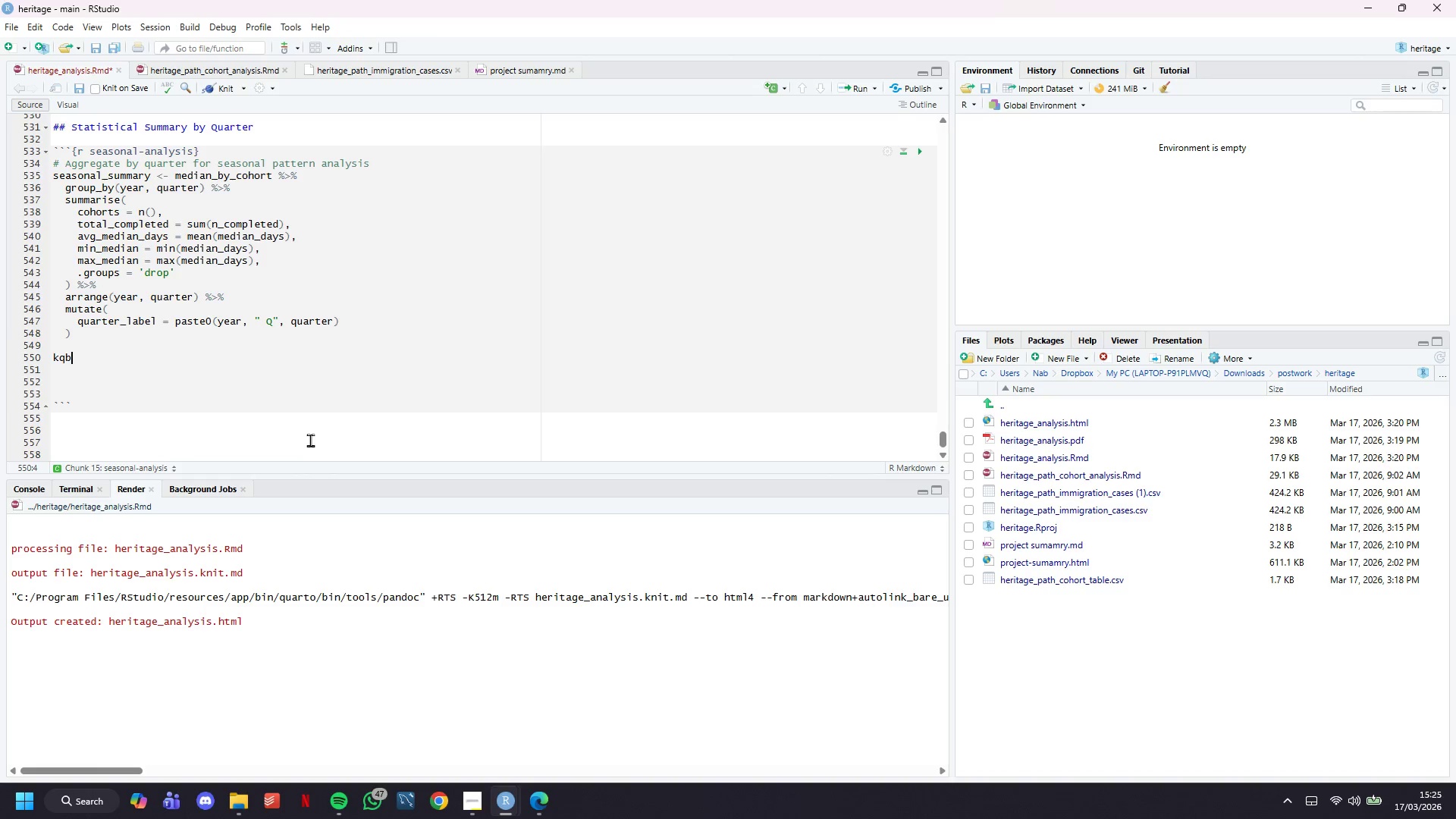 
hold_key(key=ShiftLeft, duration=0.48)
 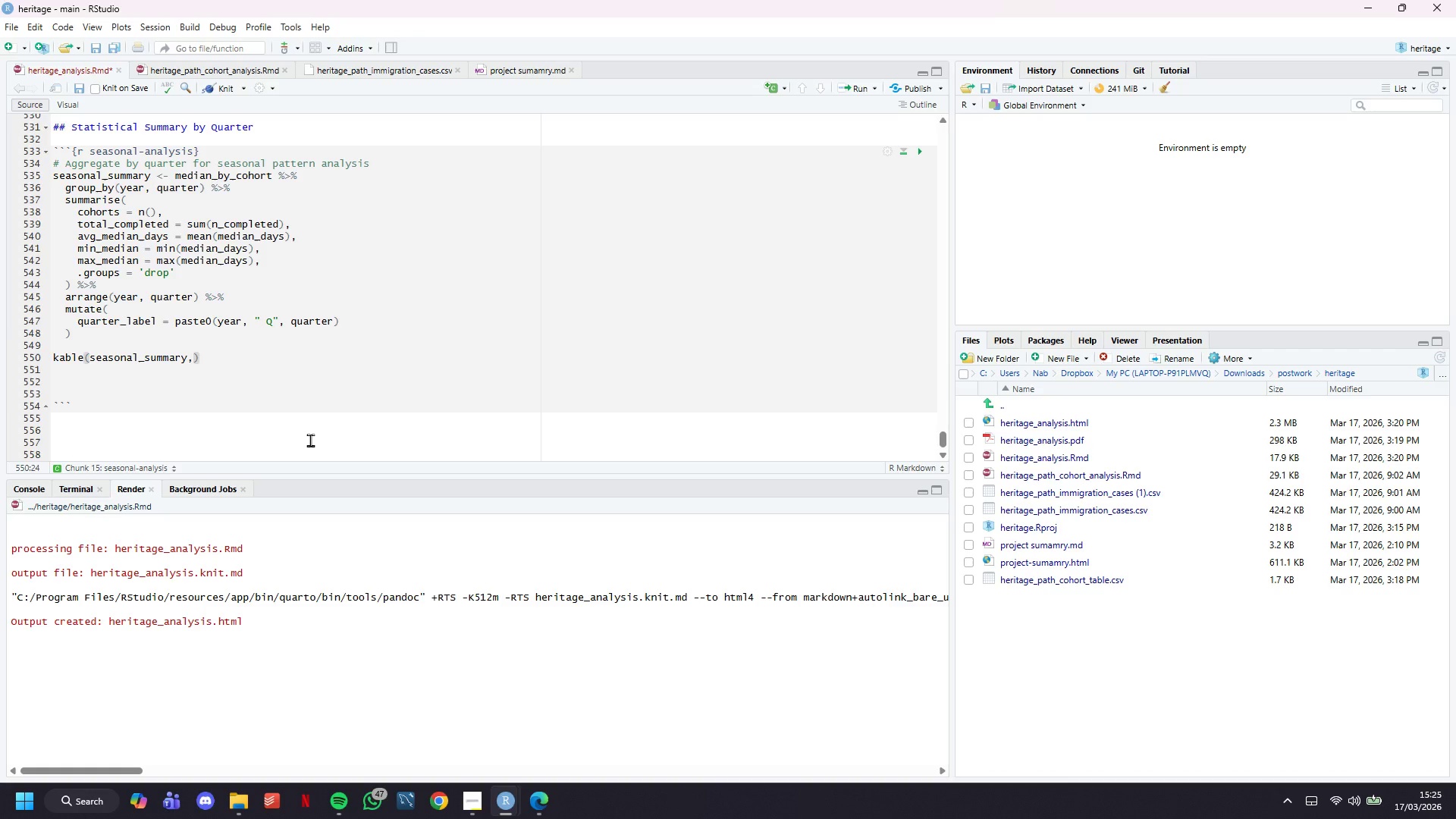 
key(Enter)
 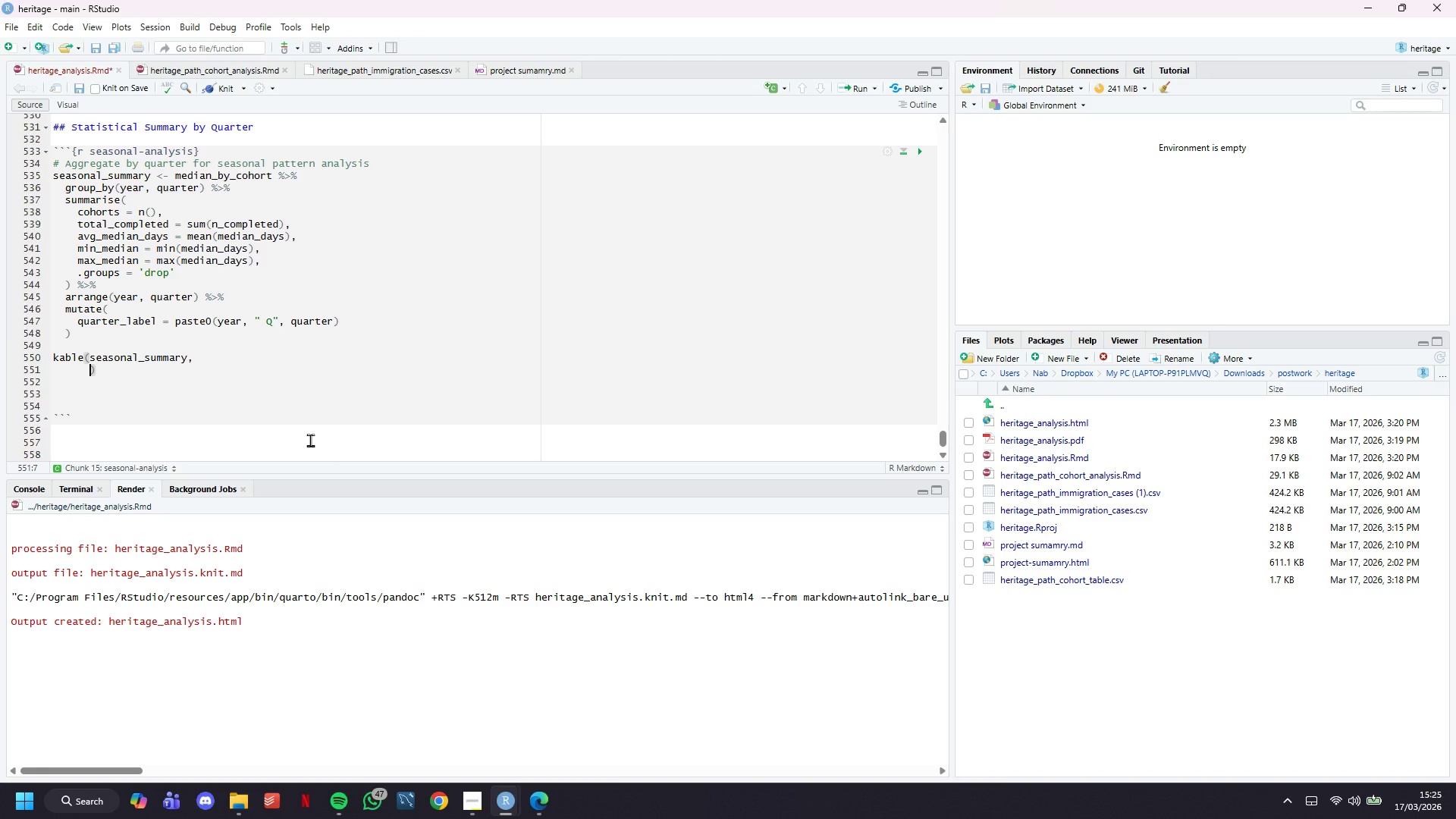 
type(caption = "Quarterly [r)
key(Backspace)
key(Backspace)
type([)
key(Backspace)
type(Processing Time Summary)
 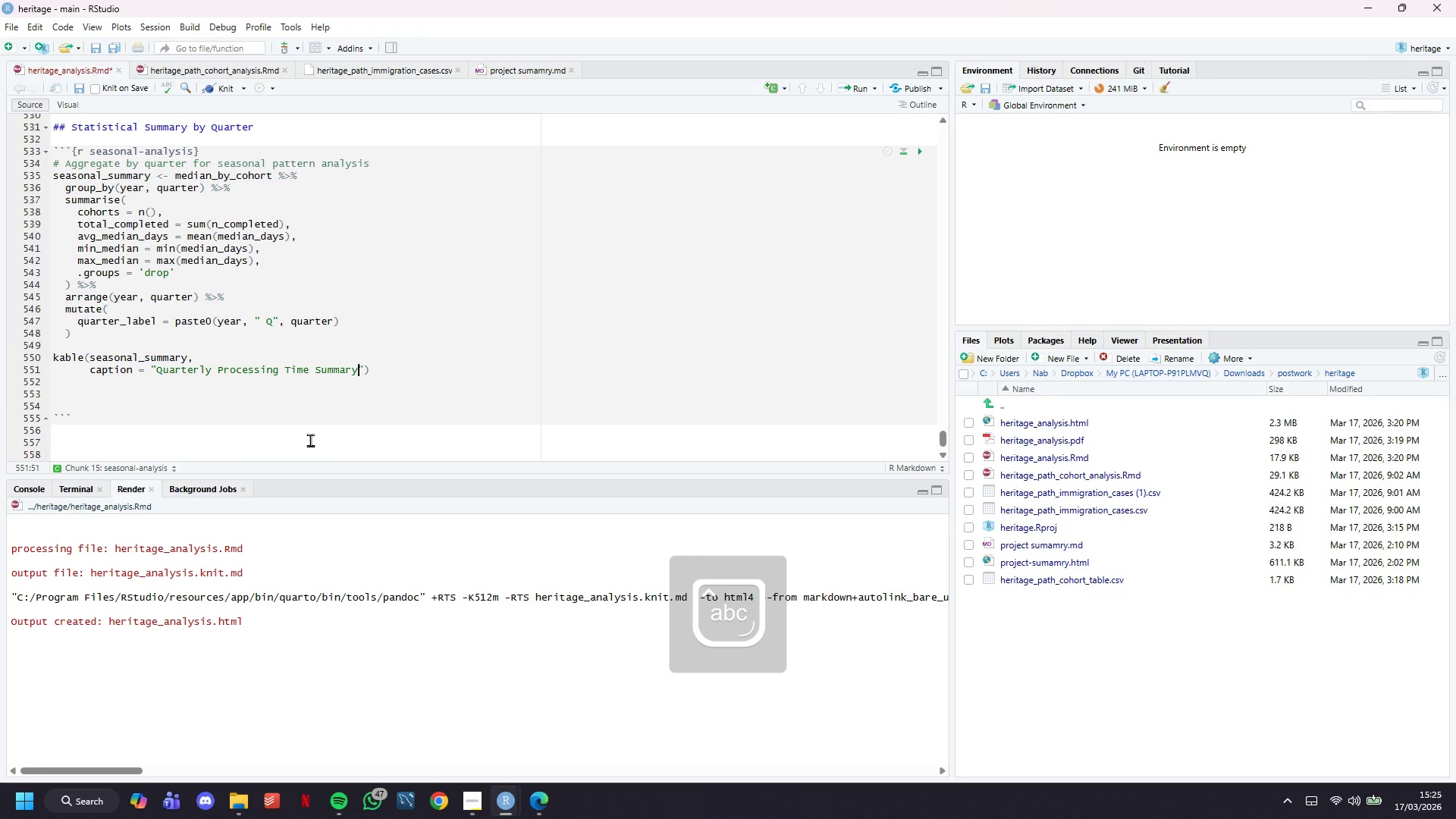 
key(ArrowRight)
 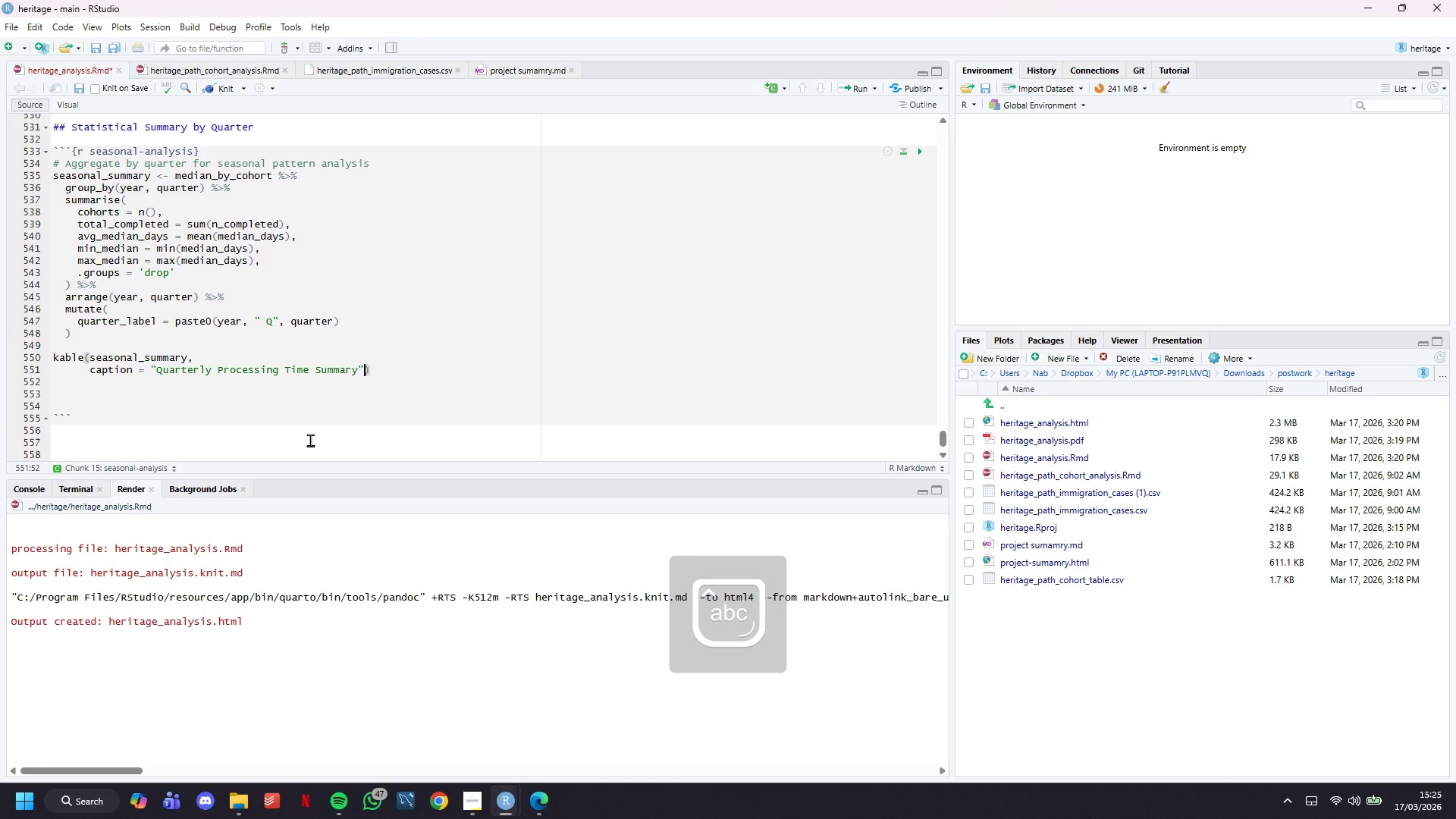 
key(Comma)
 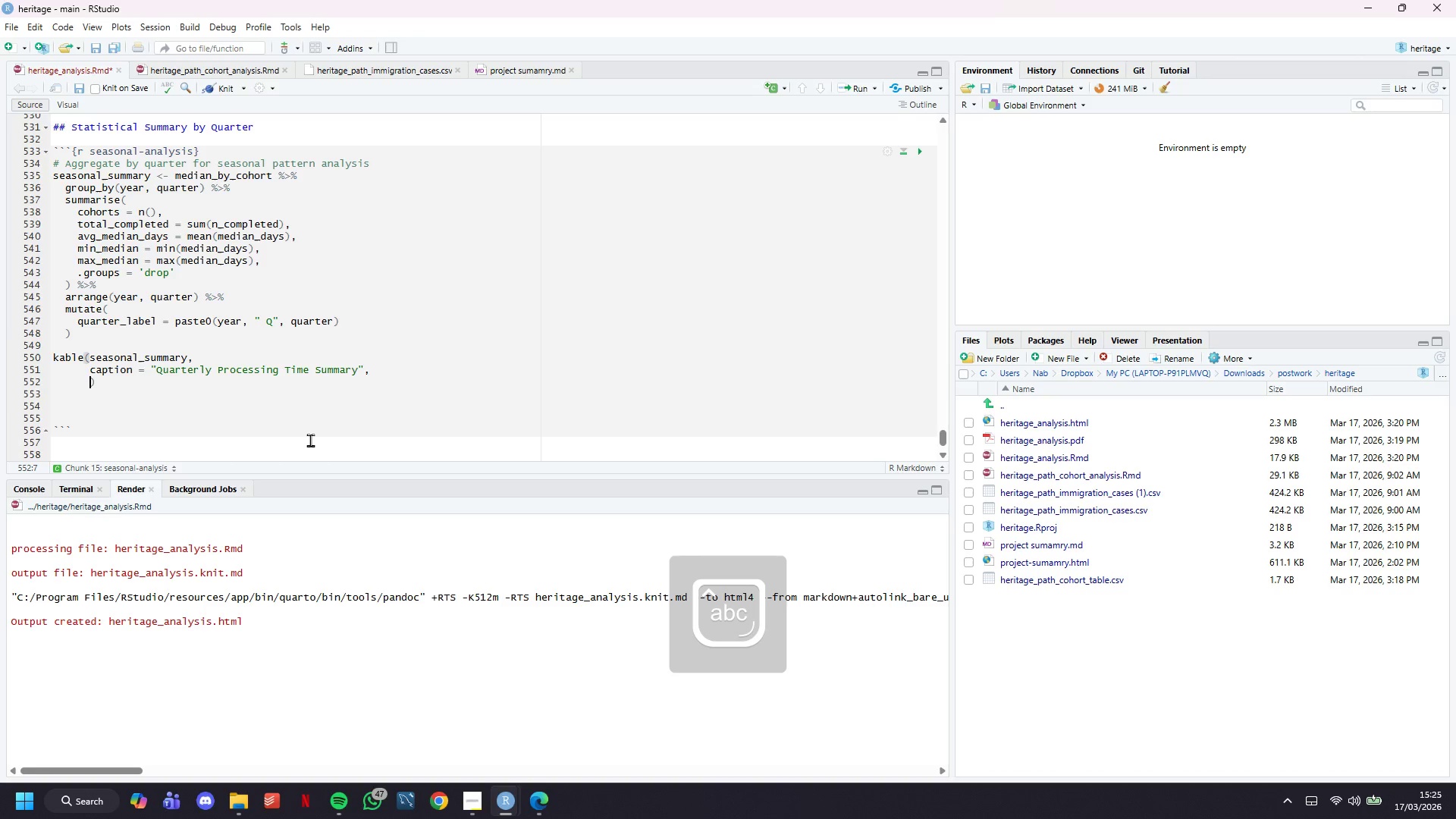 
key(Enter)
 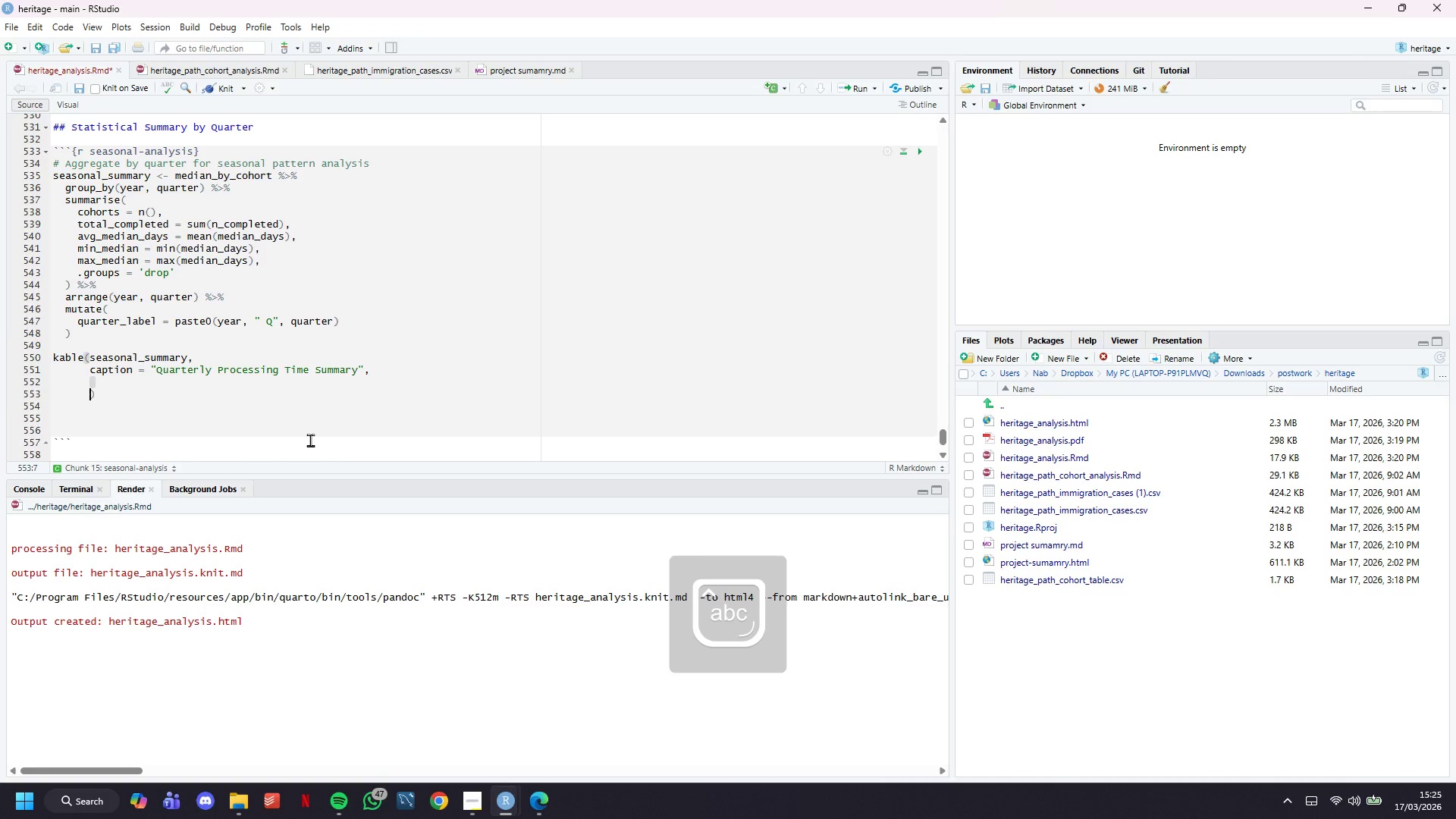 
key(Enter)
 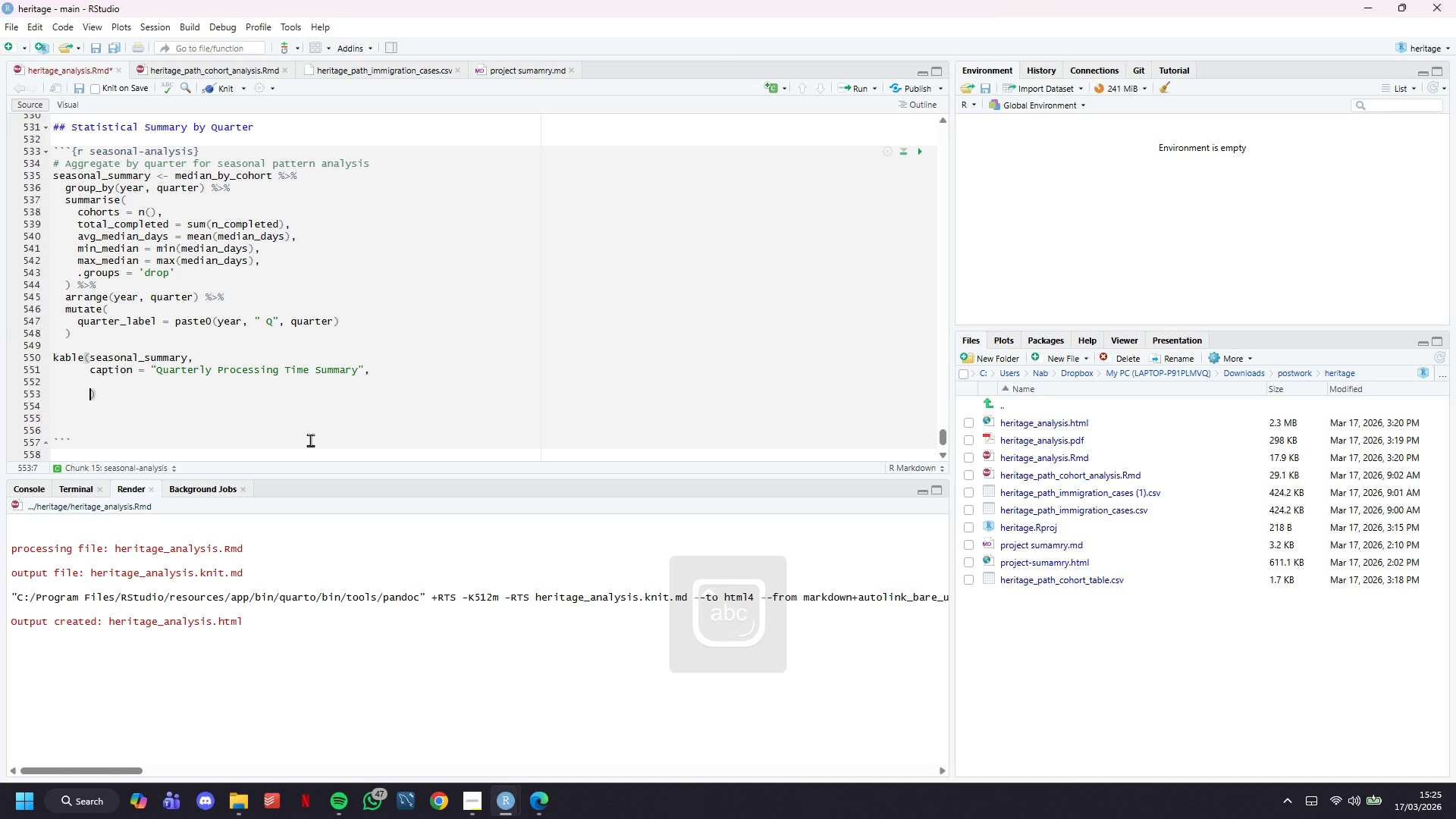 
key(ArrowUp)
 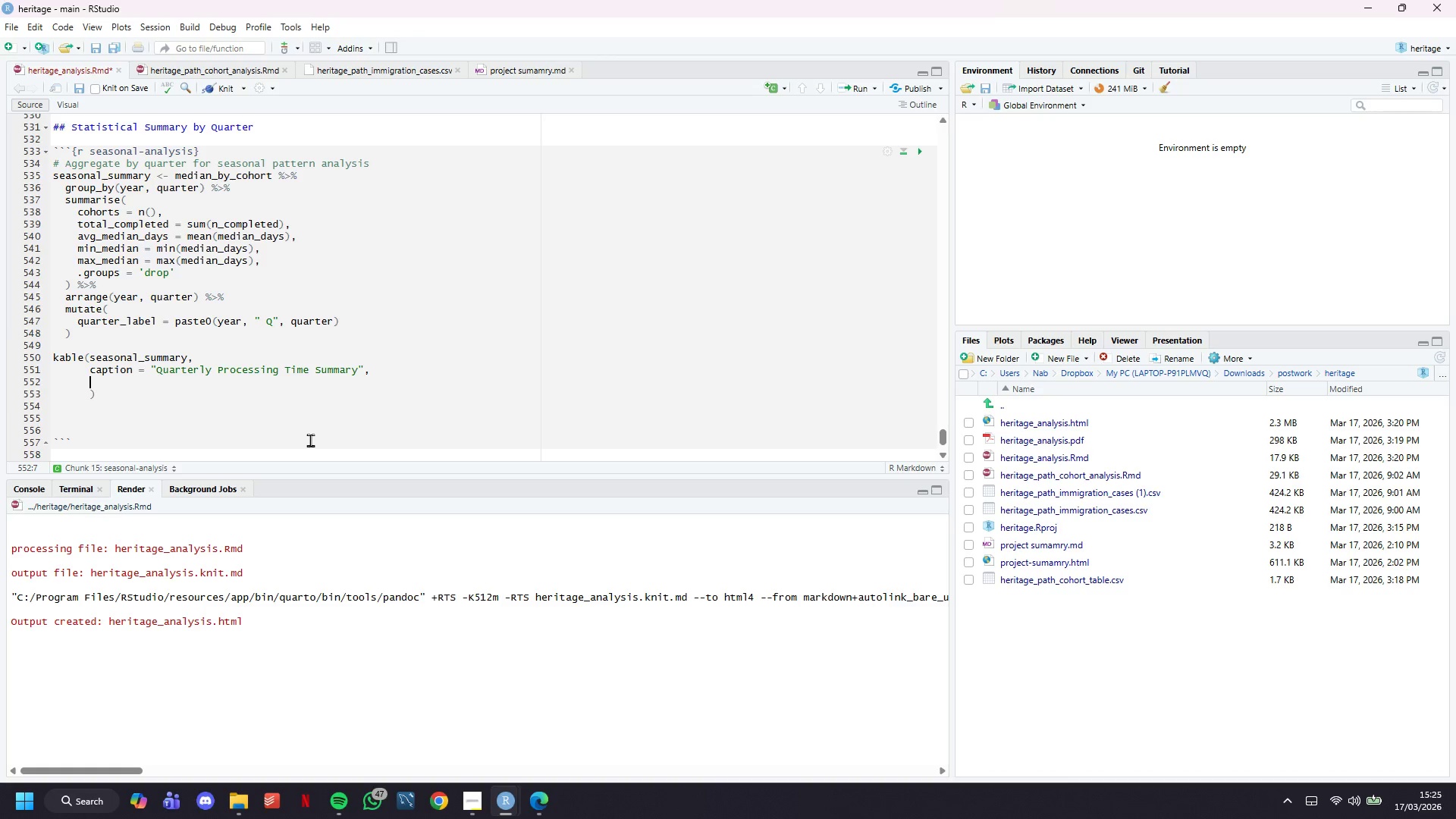 
type(digits = 0,)
 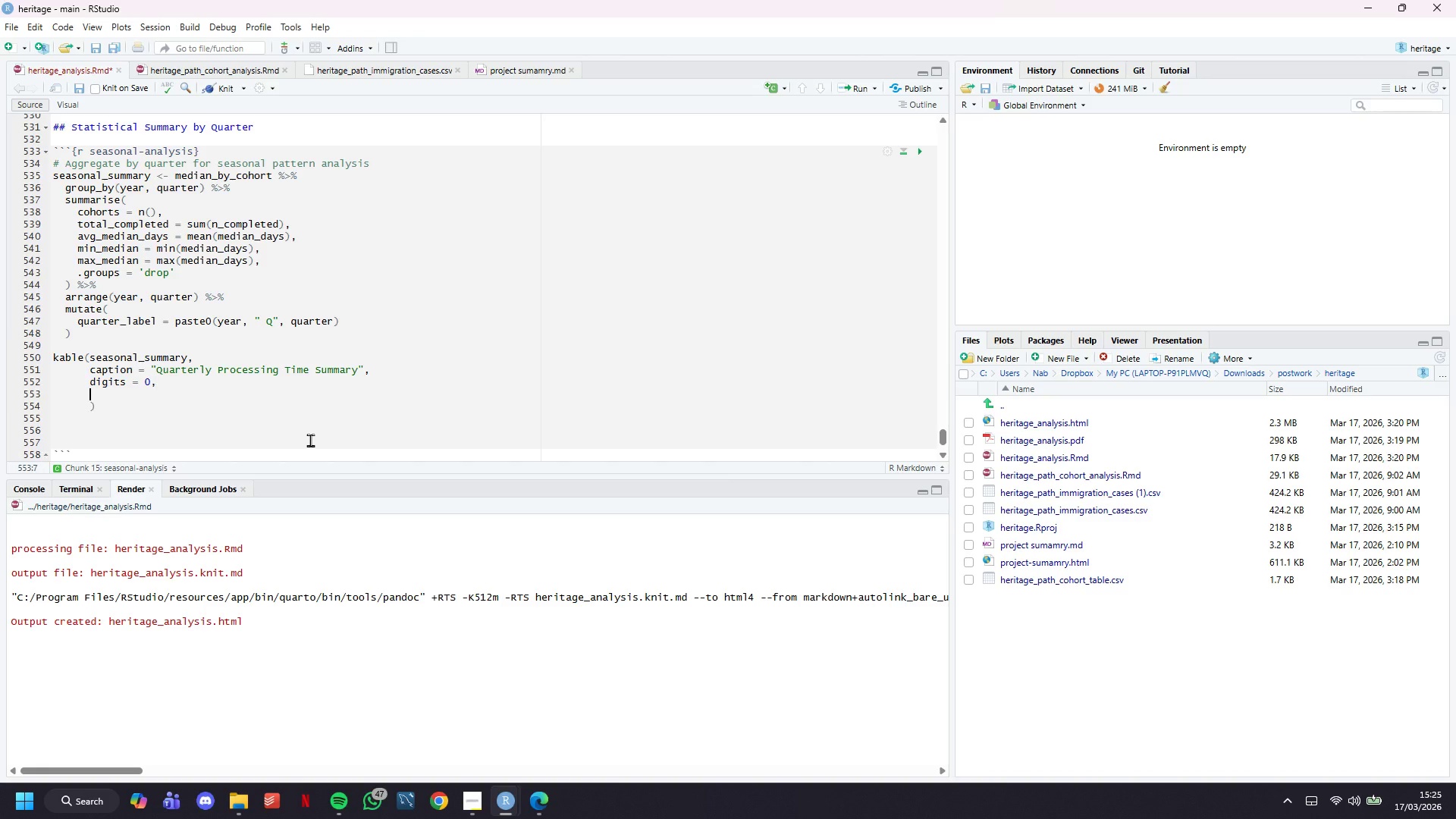 
key(Enter)
 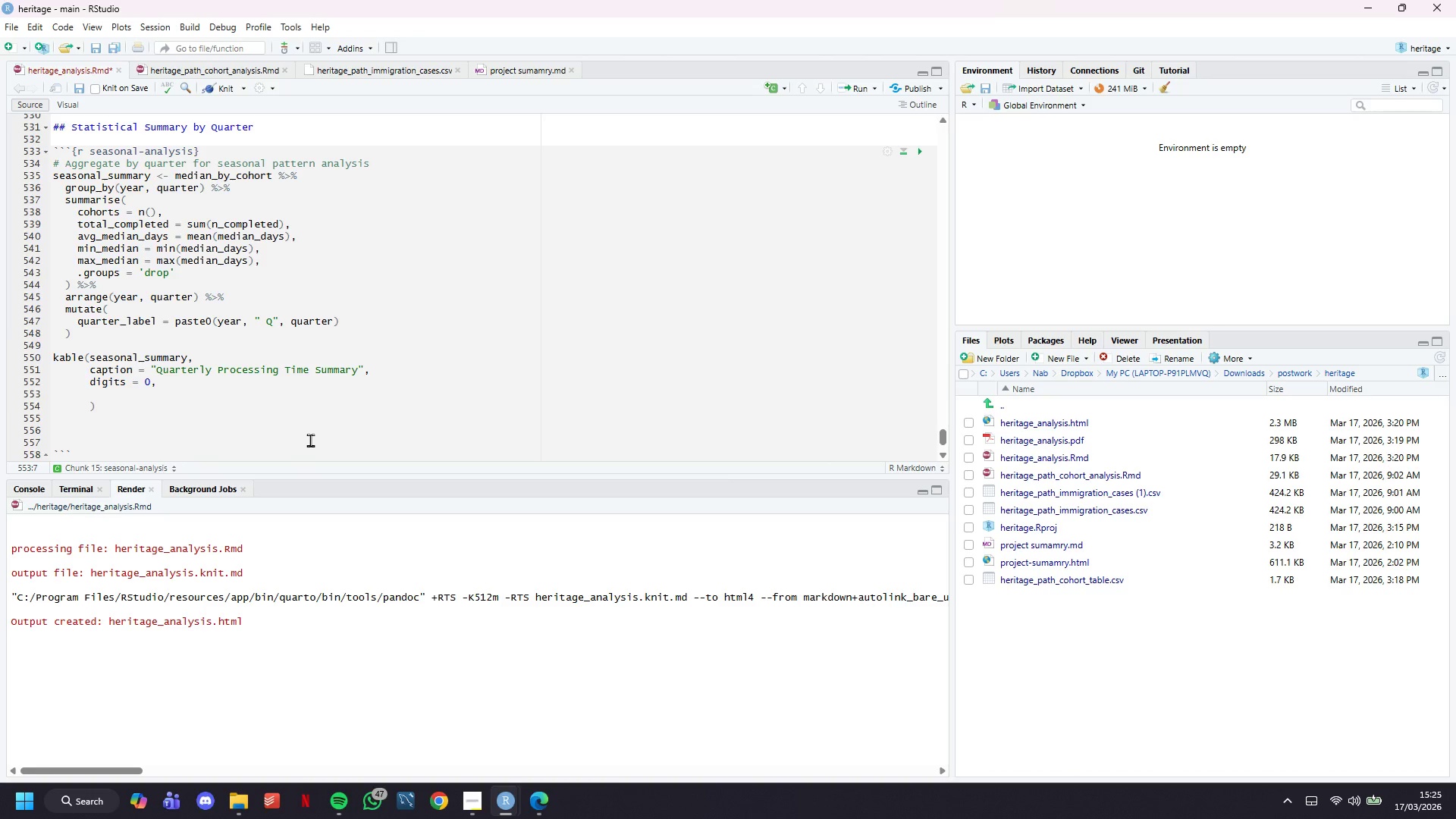 
type(format)
 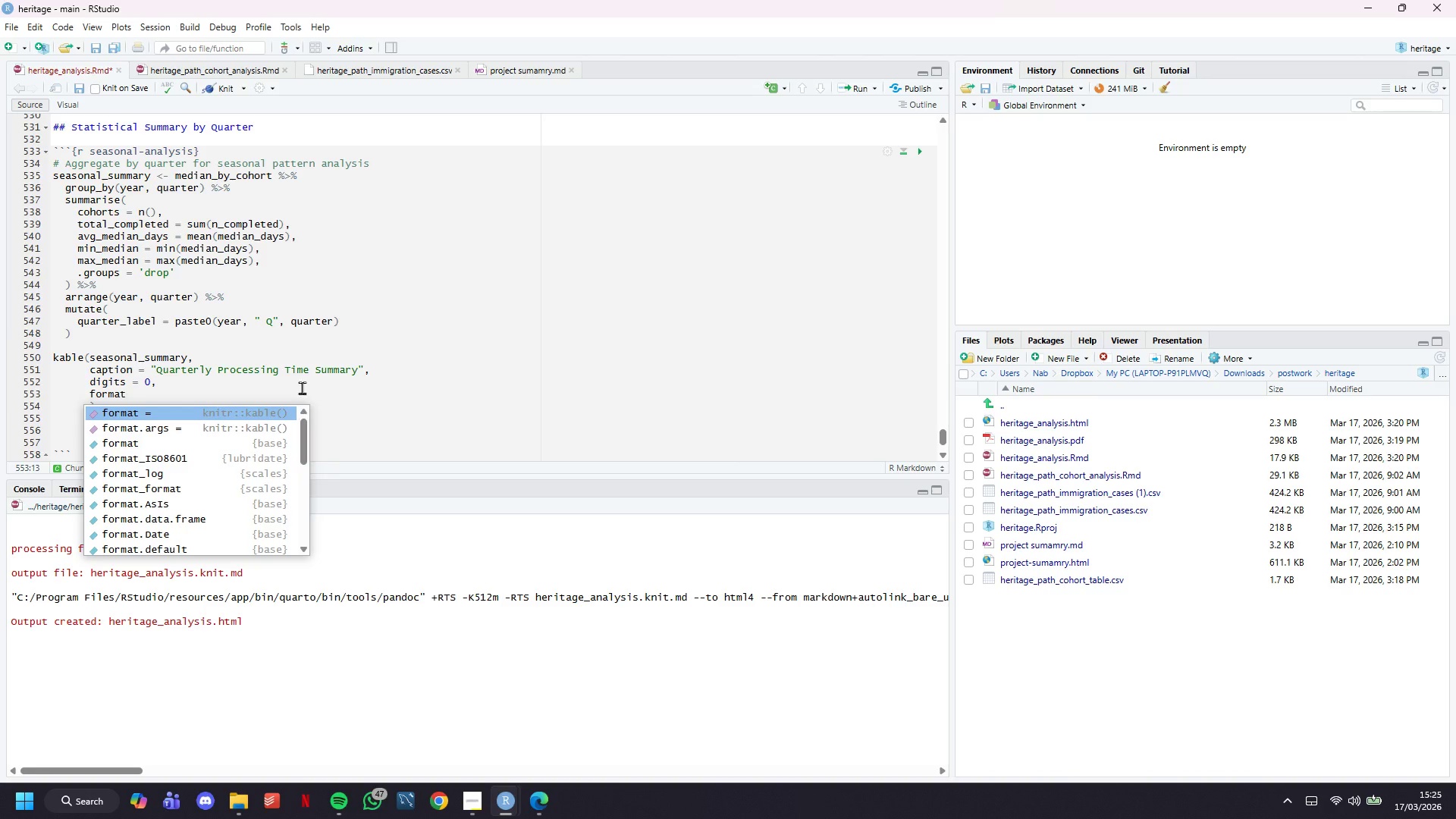 
scroll: coordinate [306, 353], scroll_direction: down, amount: 5.0
 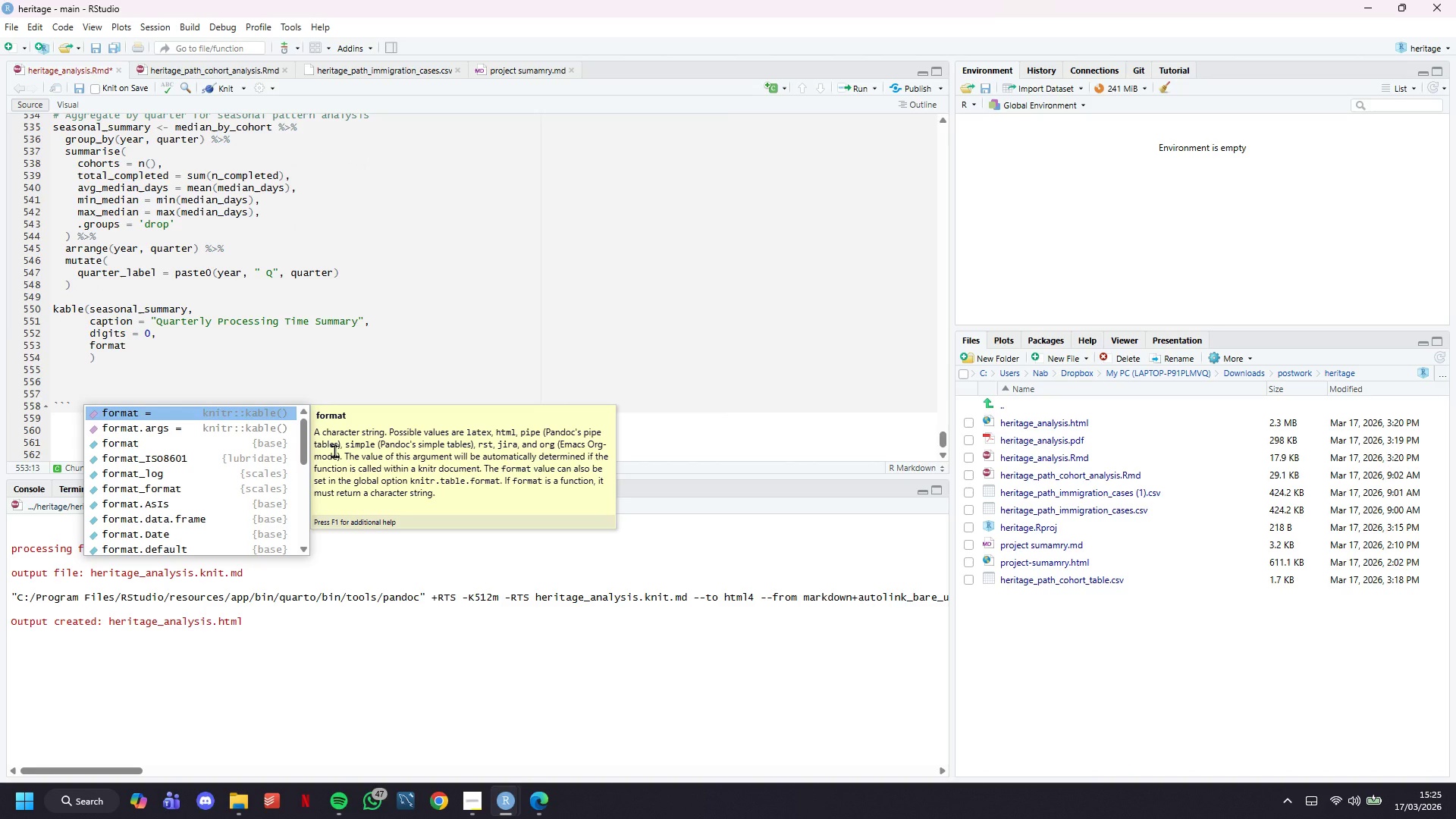 
type(.args = list(big.mark = ", )
 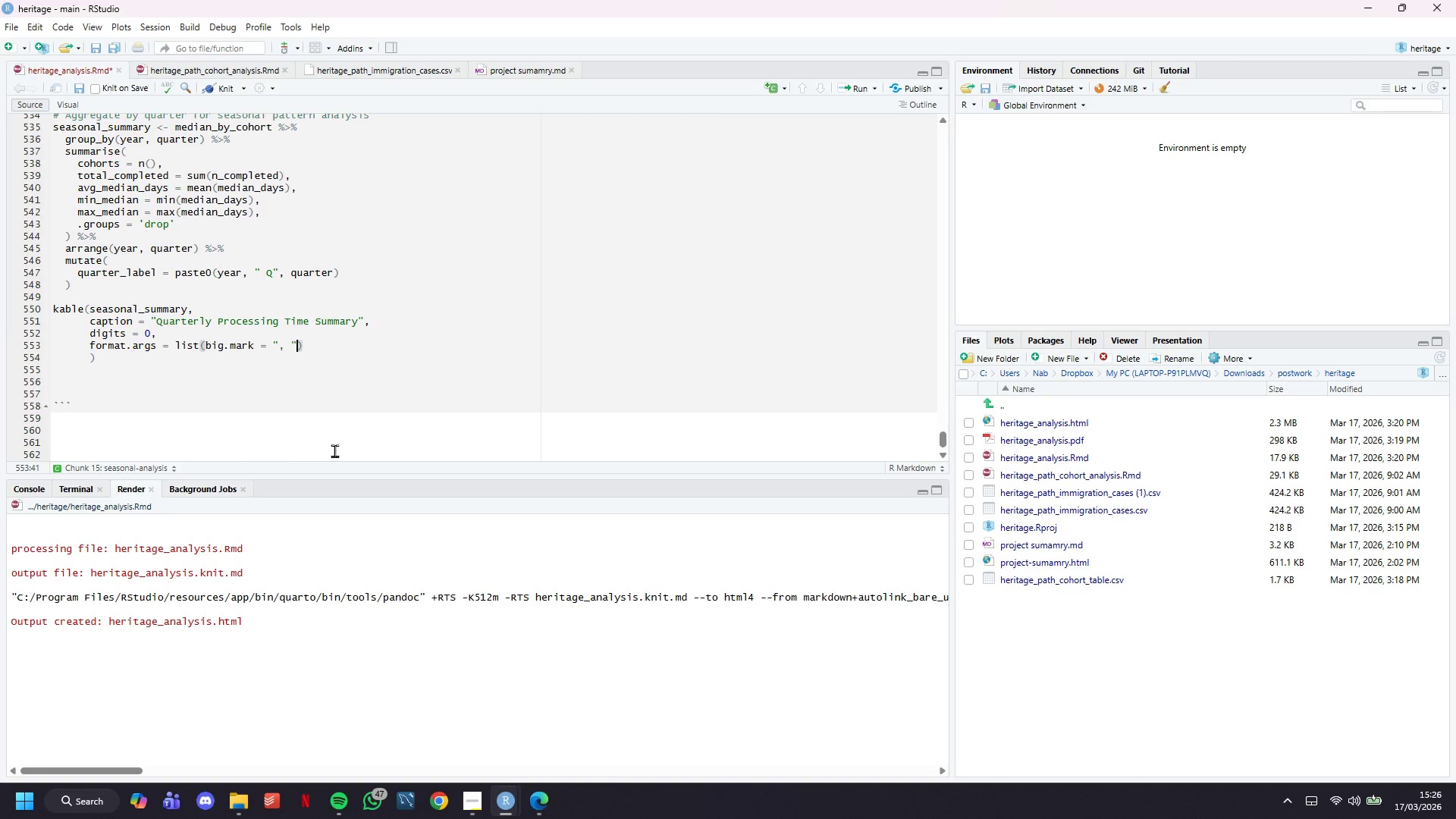 
 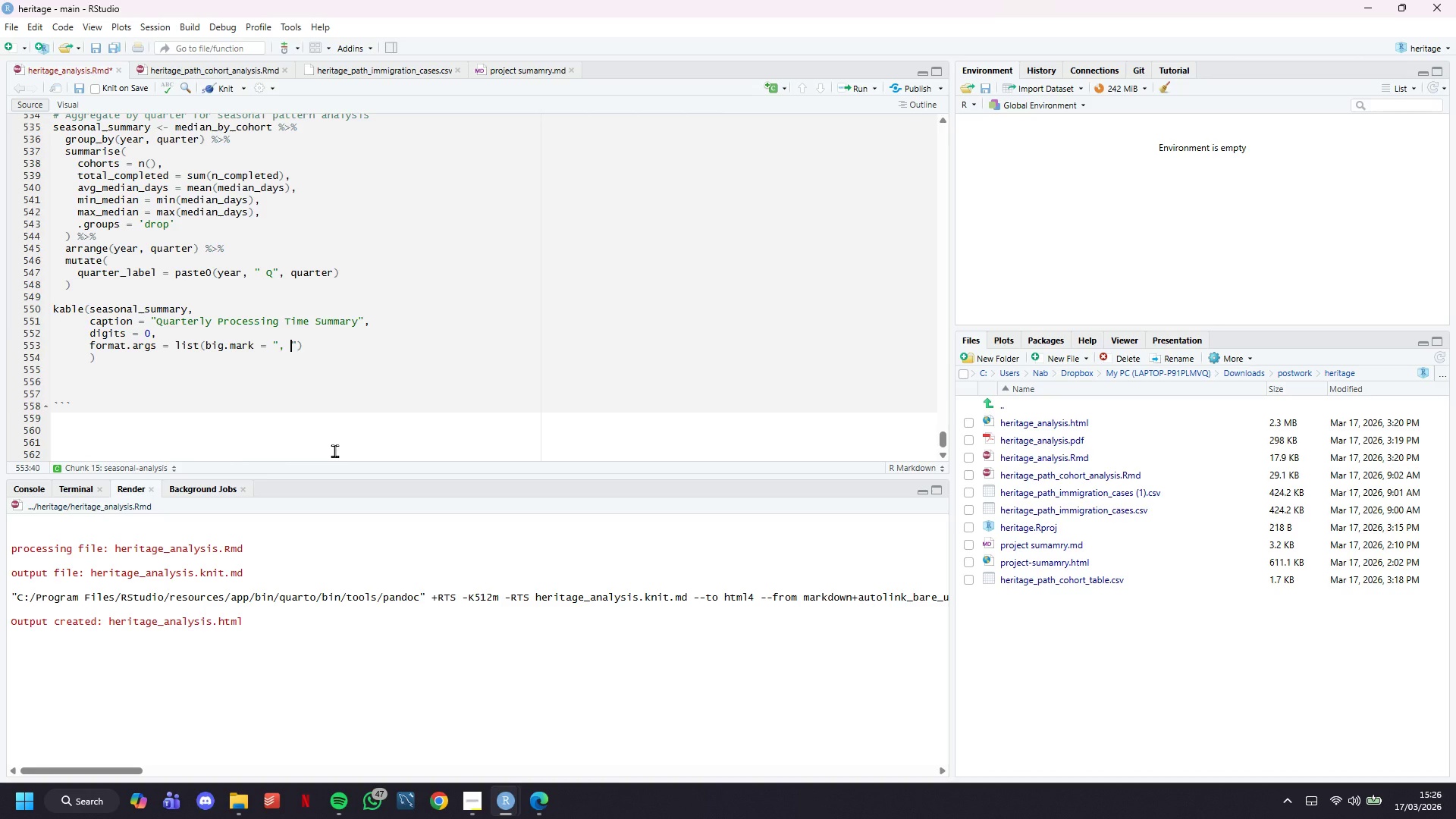 
key(ArrowRight)
 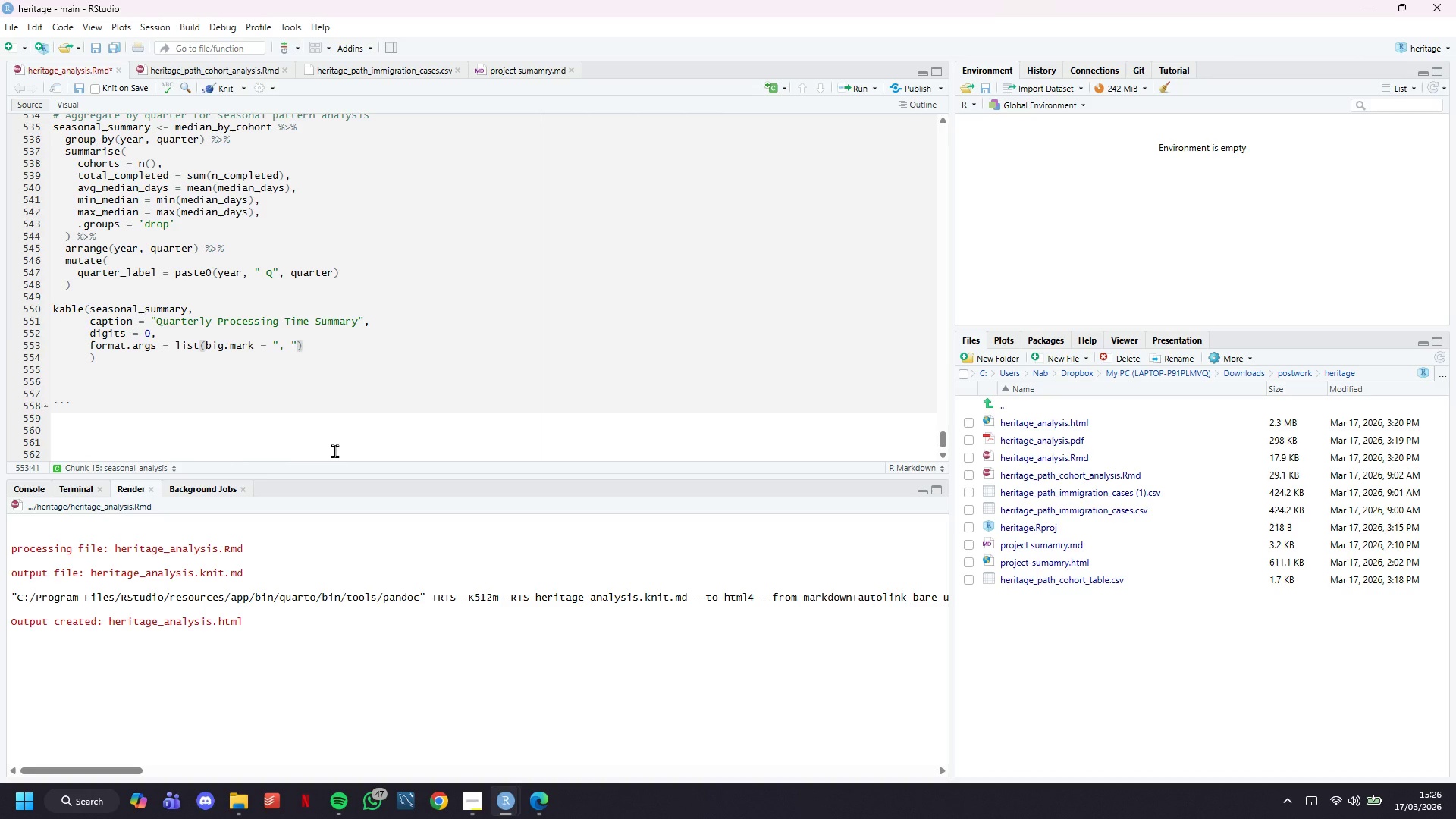 
key(ArrowRight)
 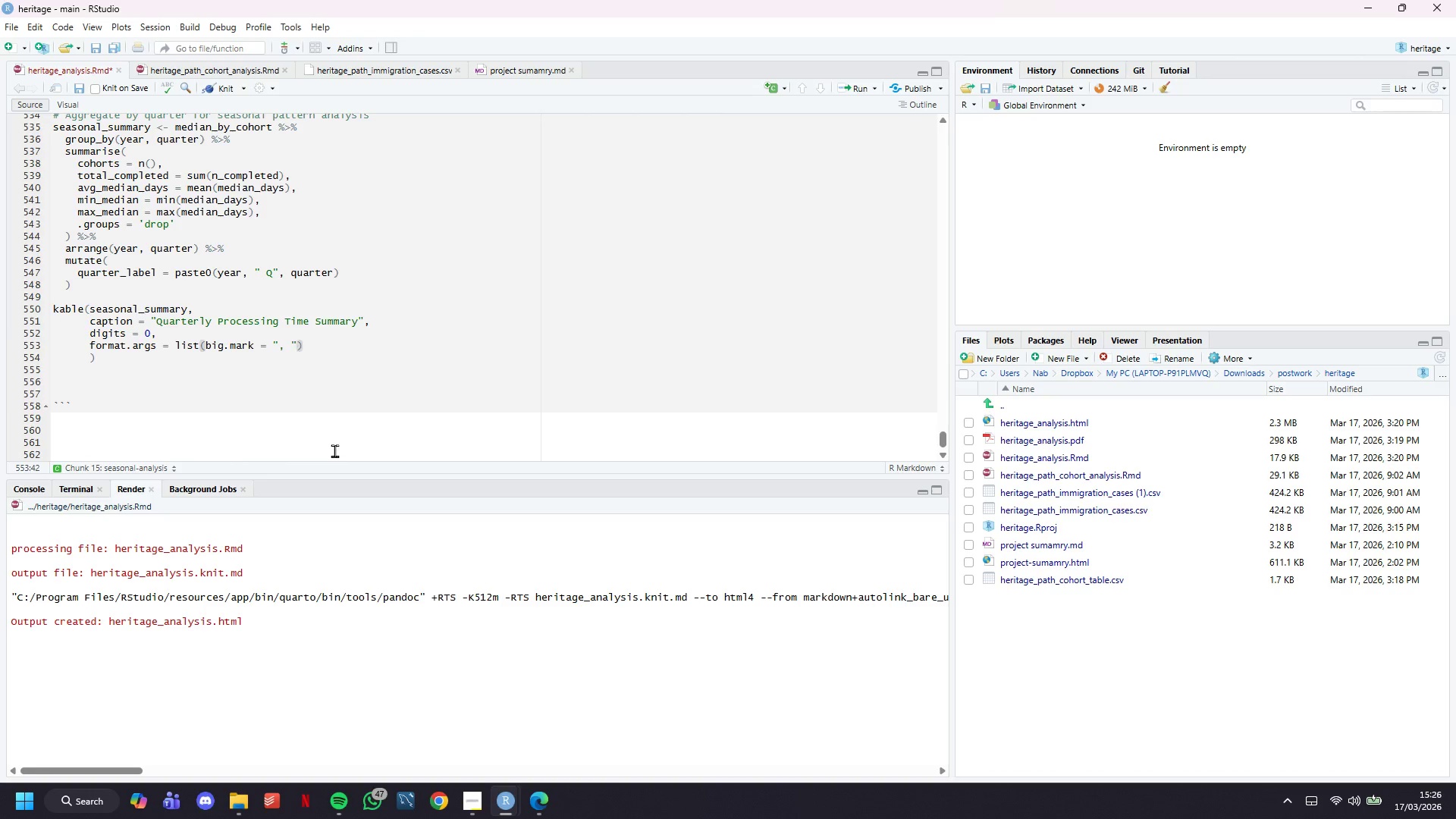 
key(Comma)
 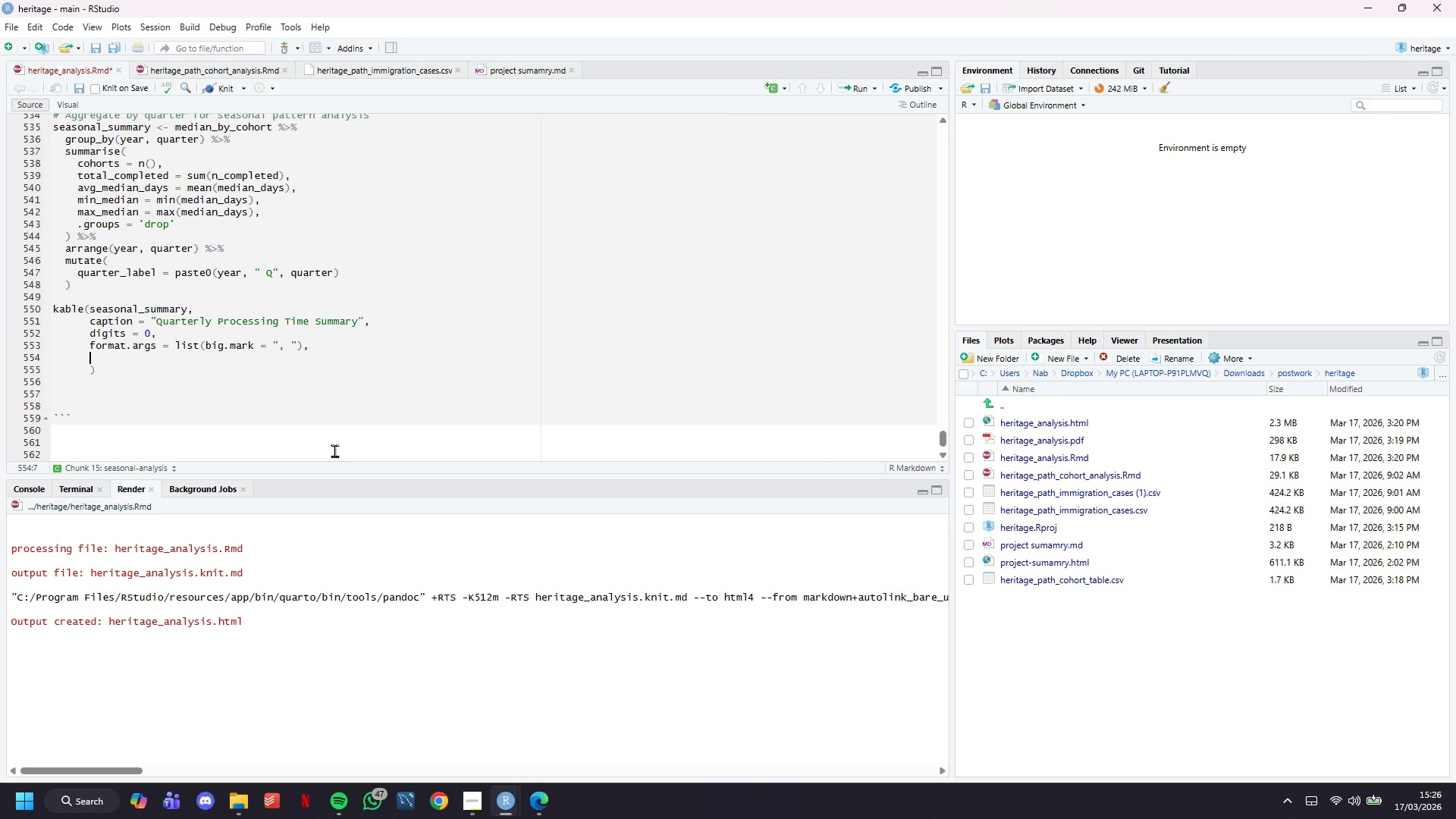 
key(Enter)
 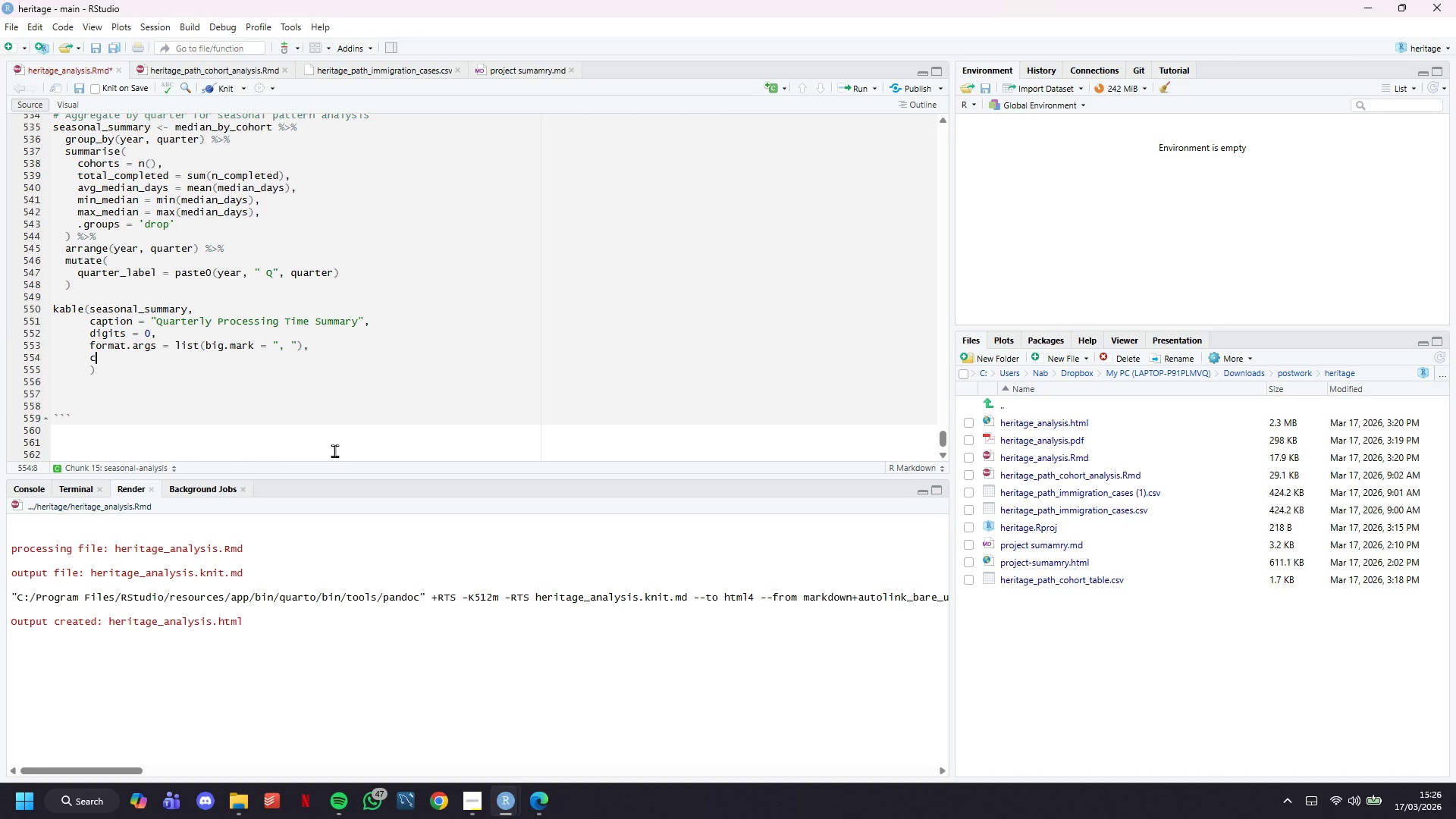 
type(col.names - )
key(Backspace)
key(Backspace)
type(= )
 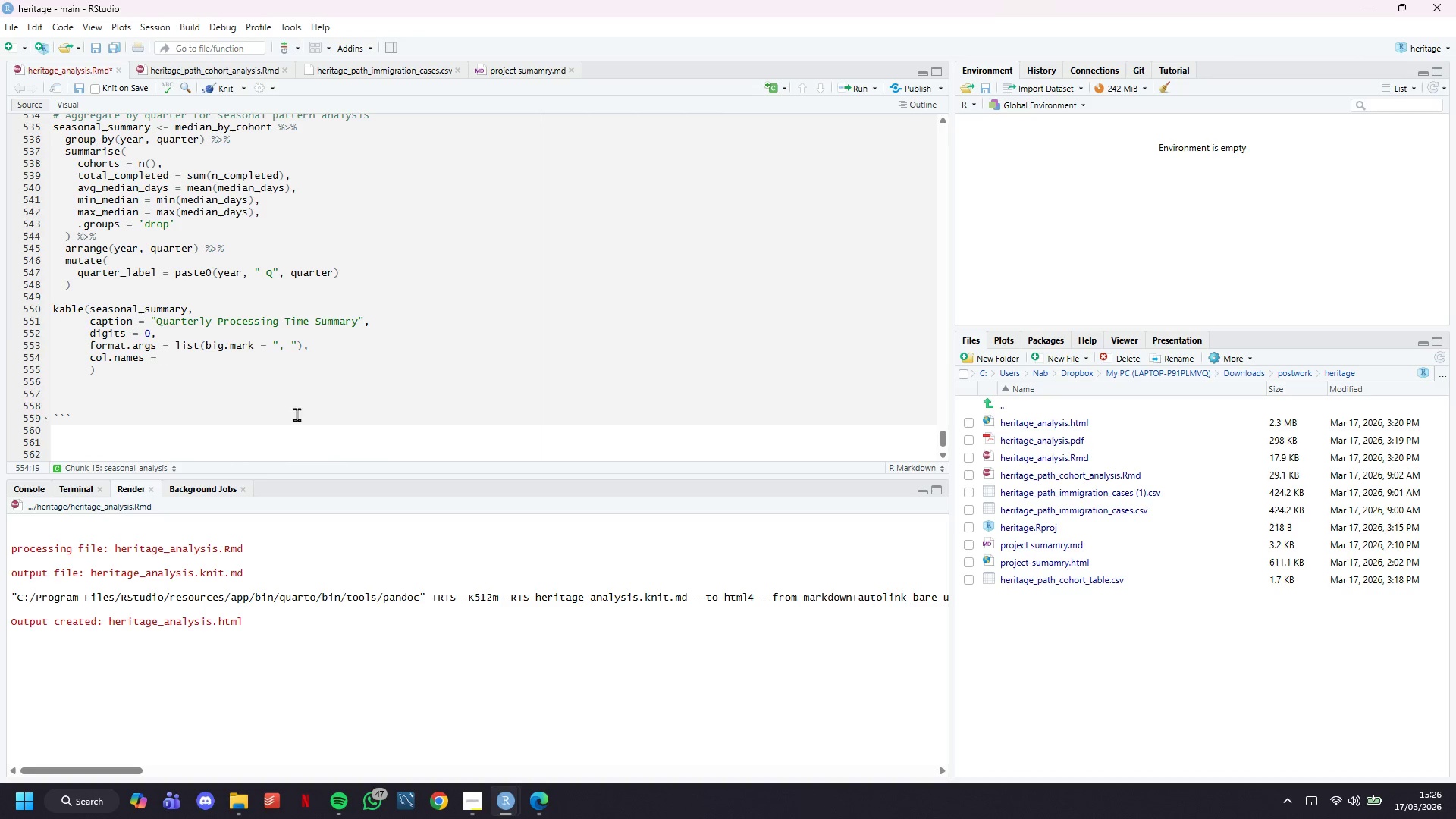 
key(C)
 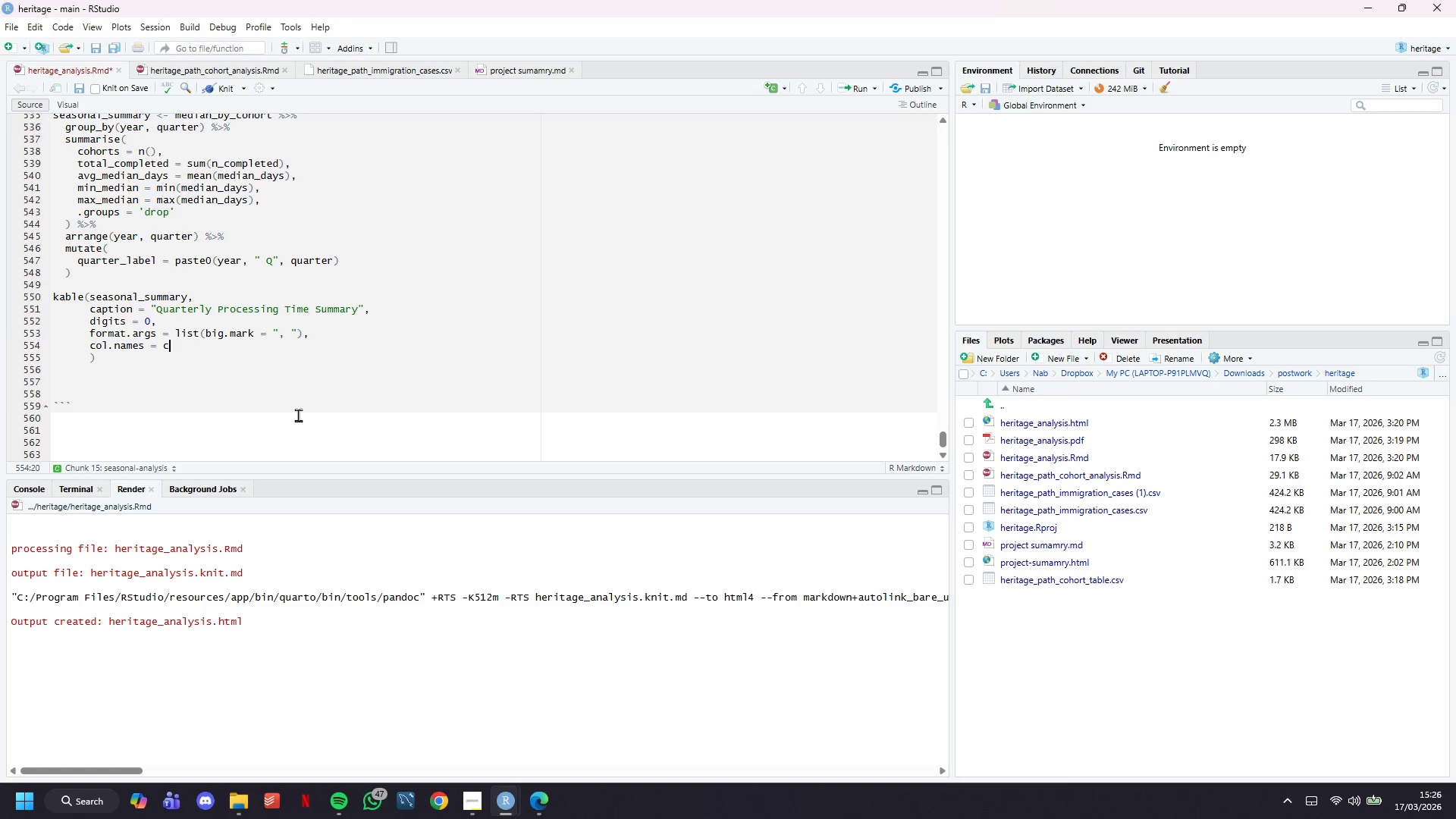 
scroll: coordinate [297, 414], scroll_direction: down, amount: 8.0
 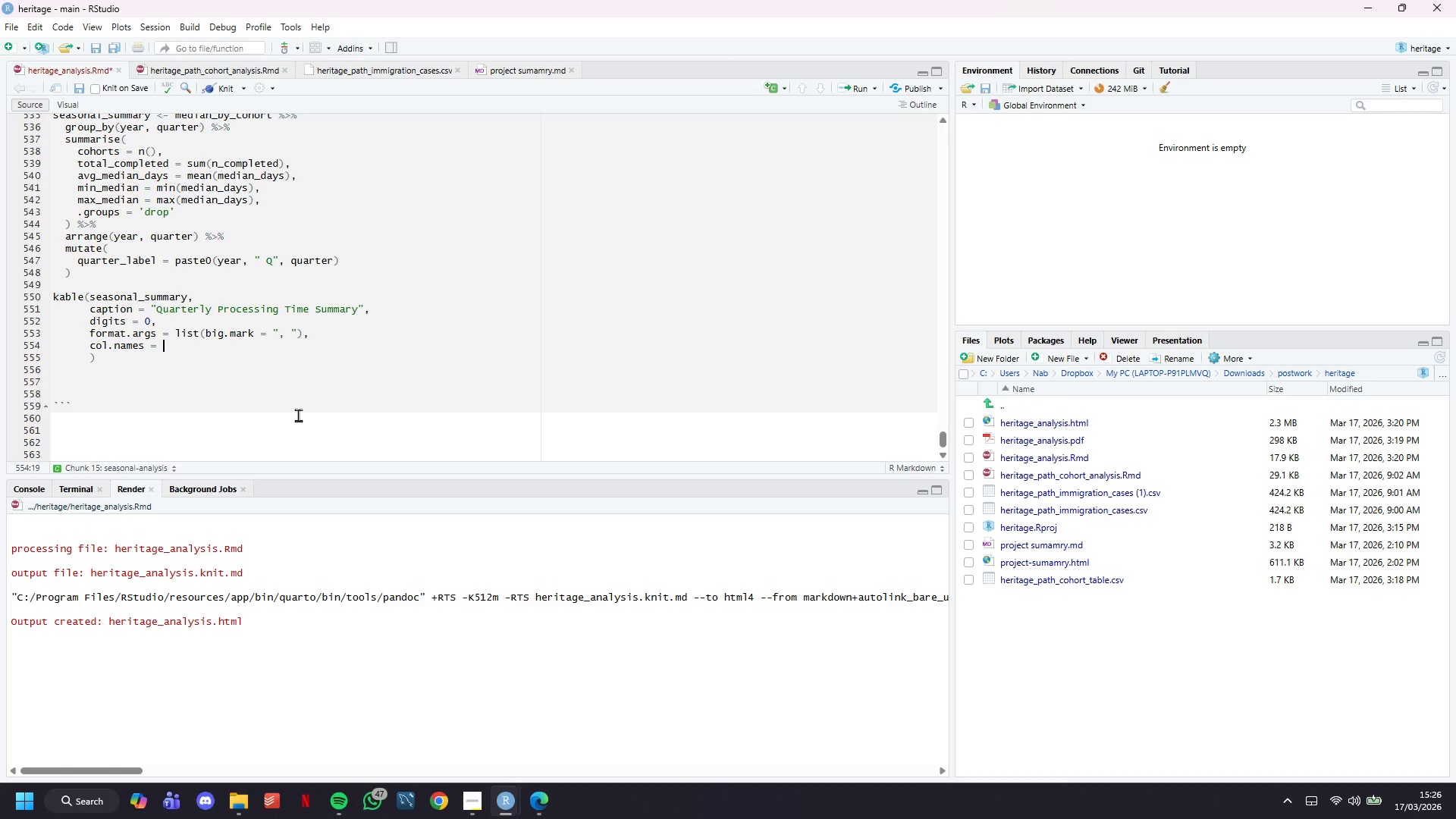 
type(("Year)
 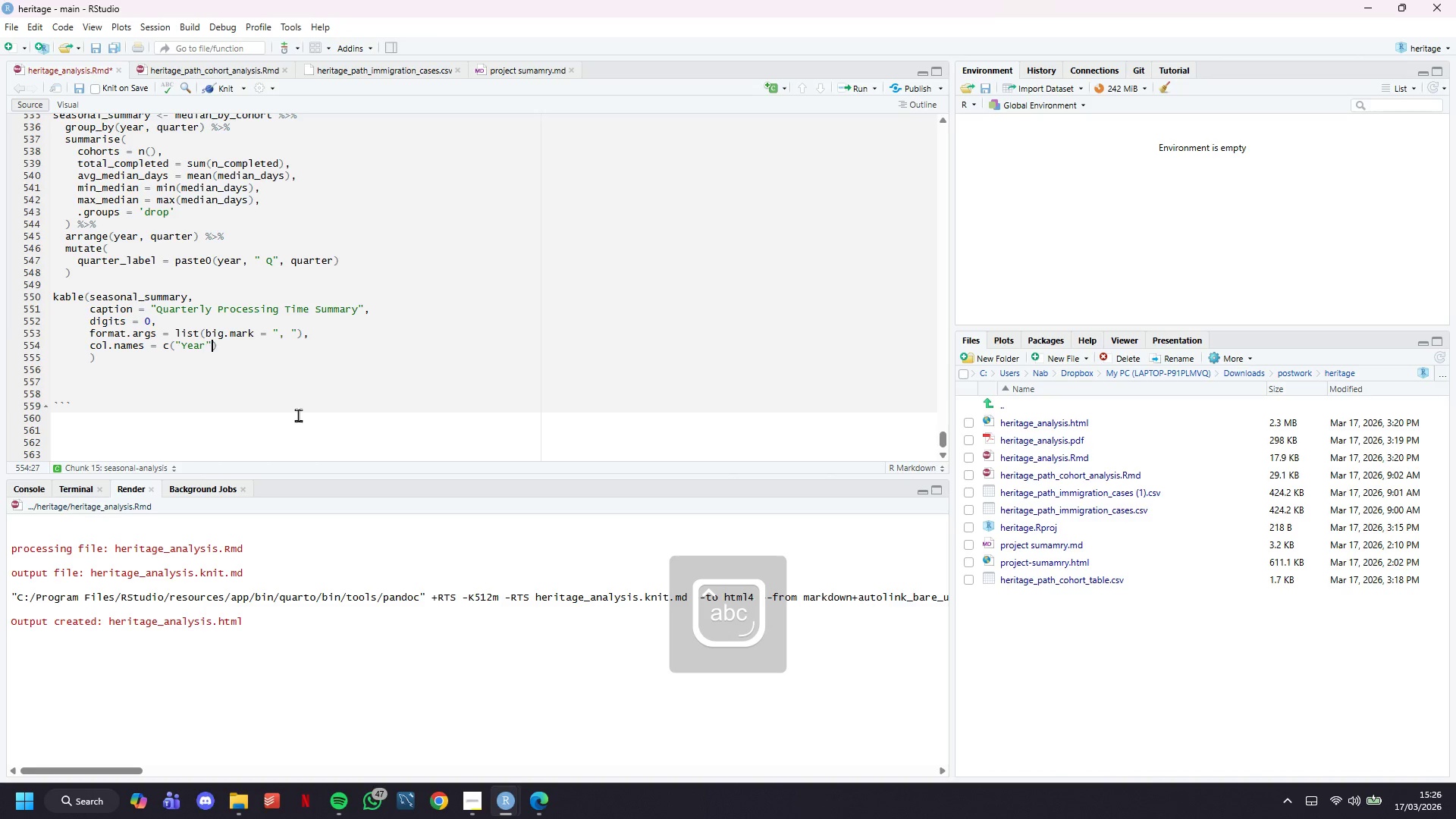 
key(ArrowRight)
 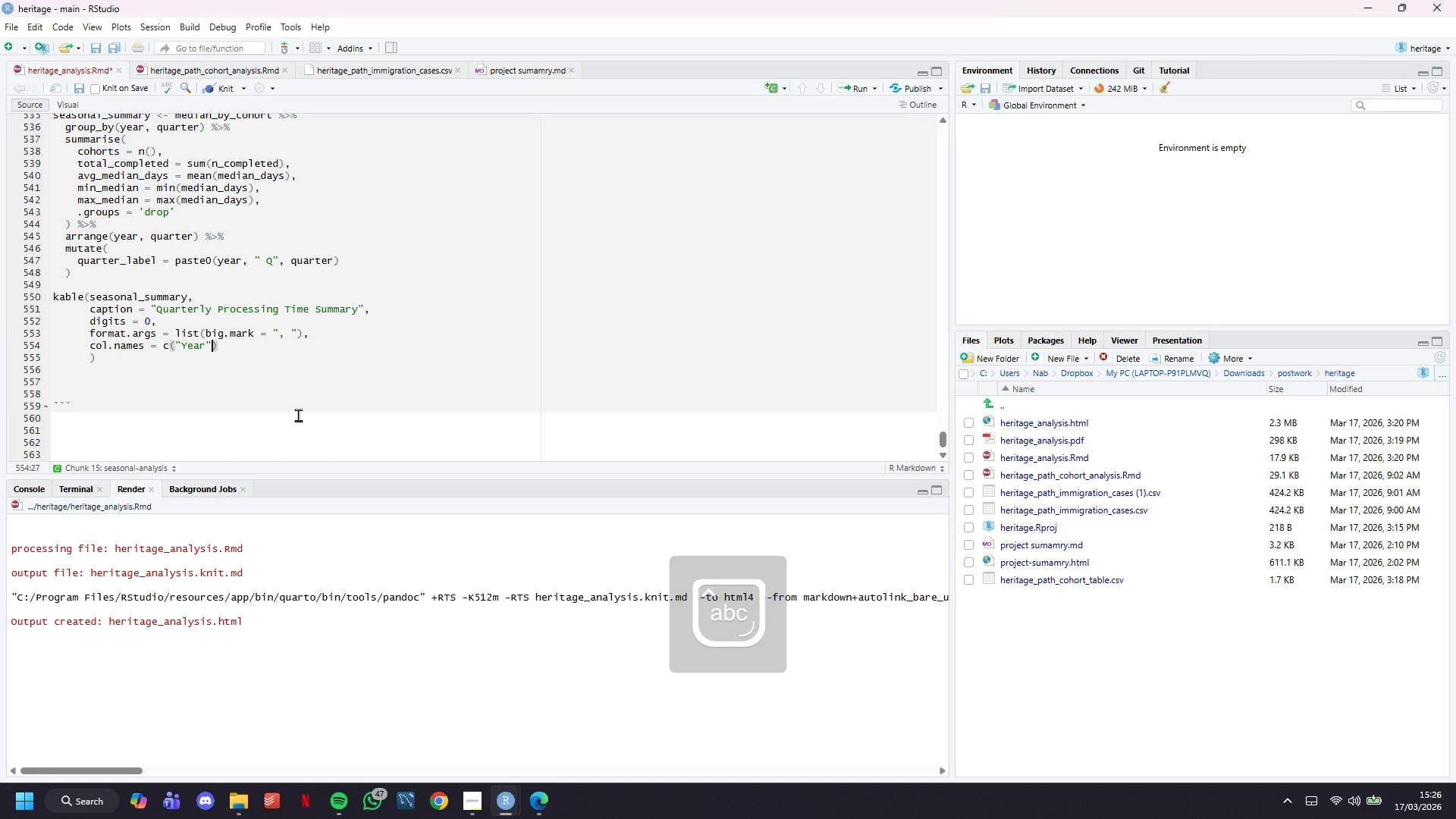 
type(, "Quarter)
 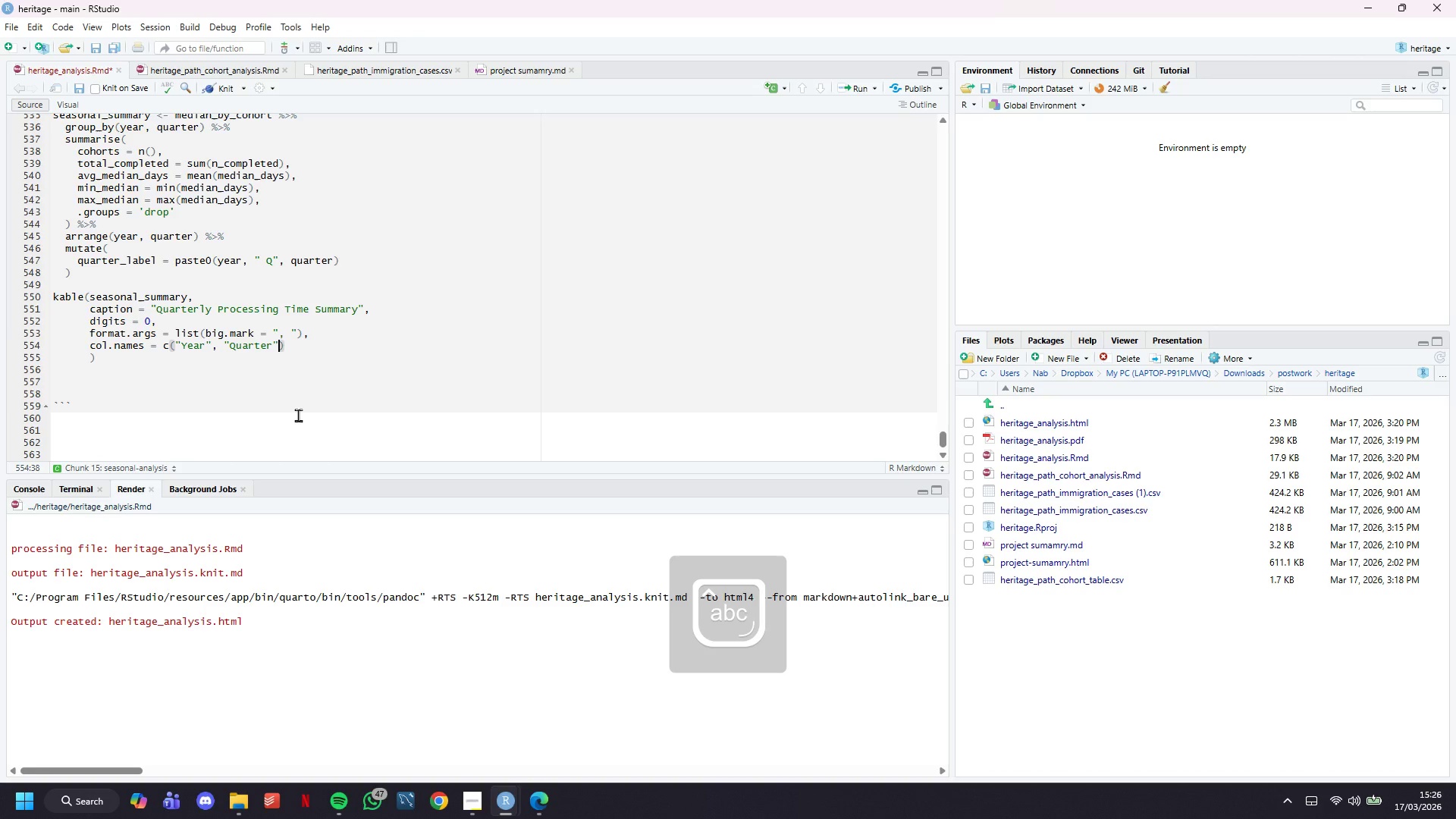 
 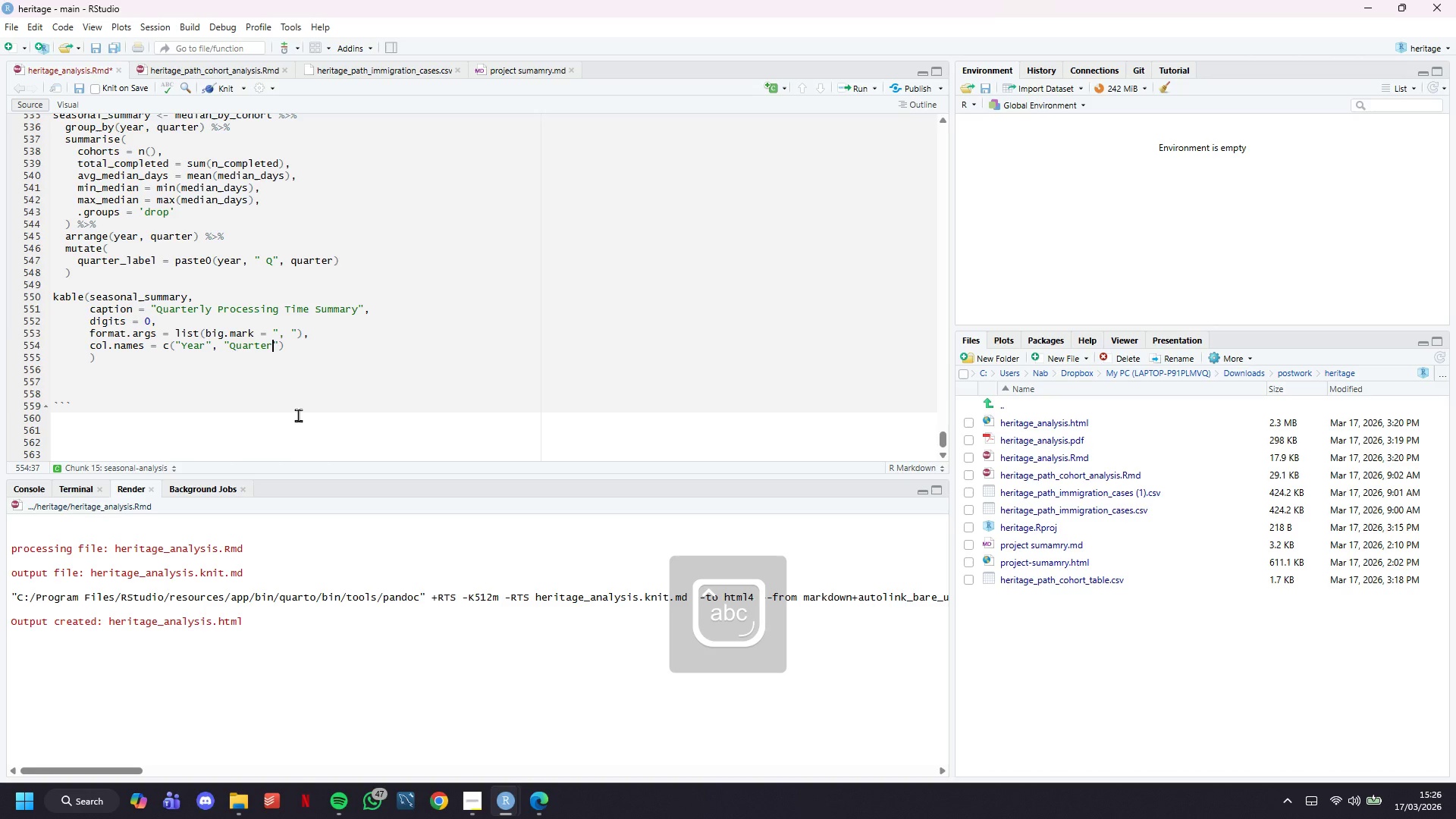 
key(ArrowRight)
 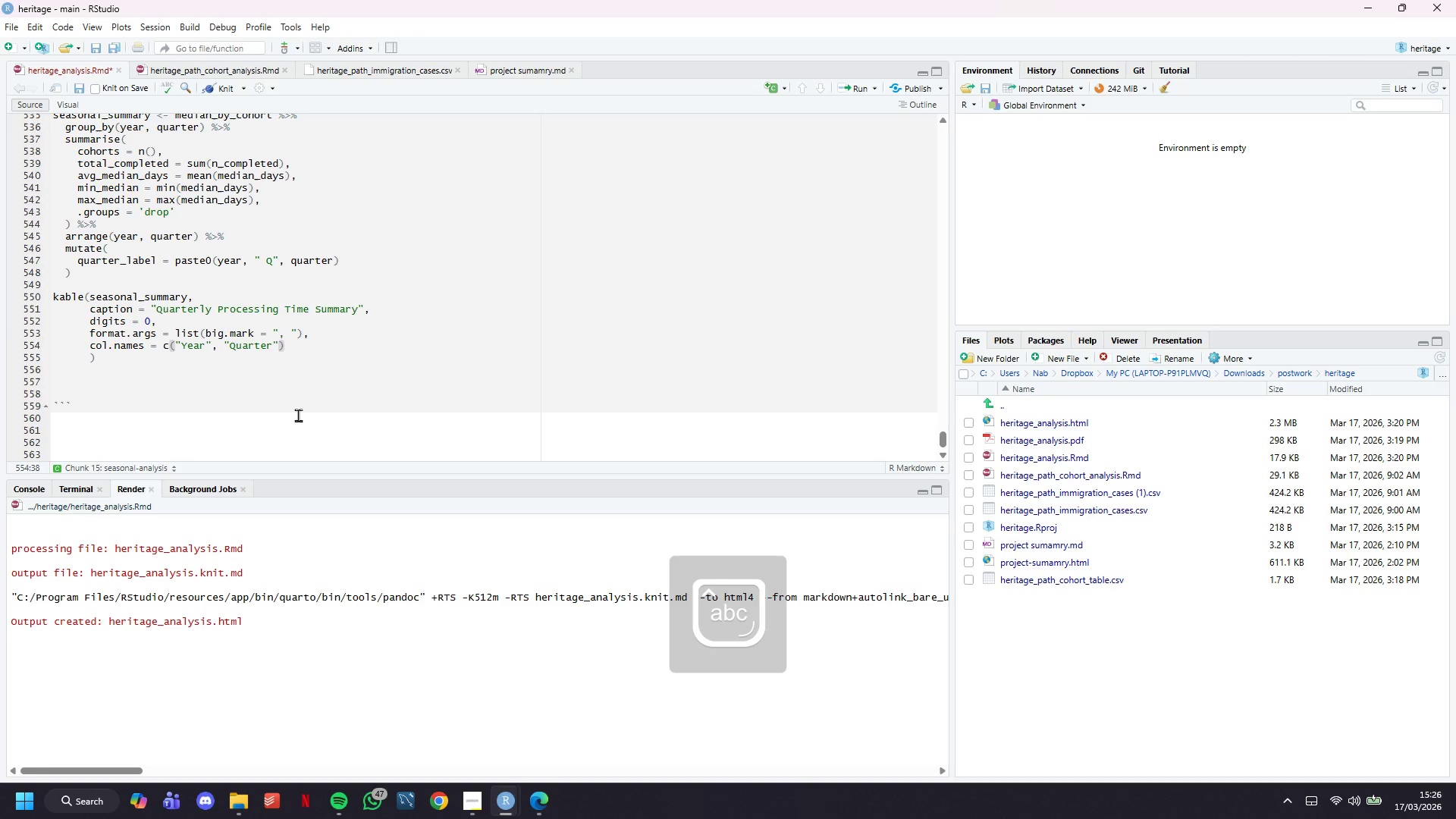 
type(, "Cohirts)
 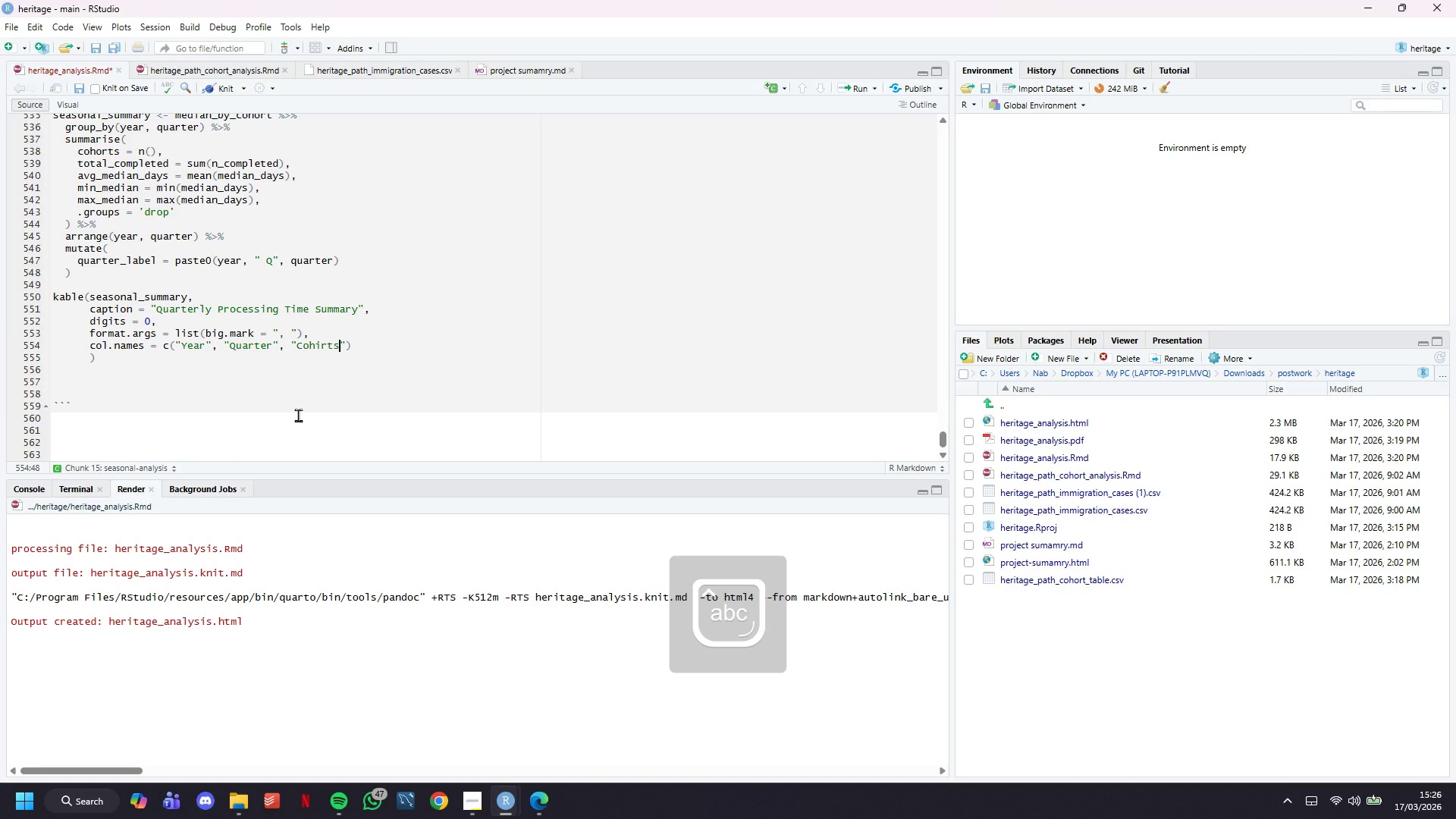 
key(ArrowLeft)
 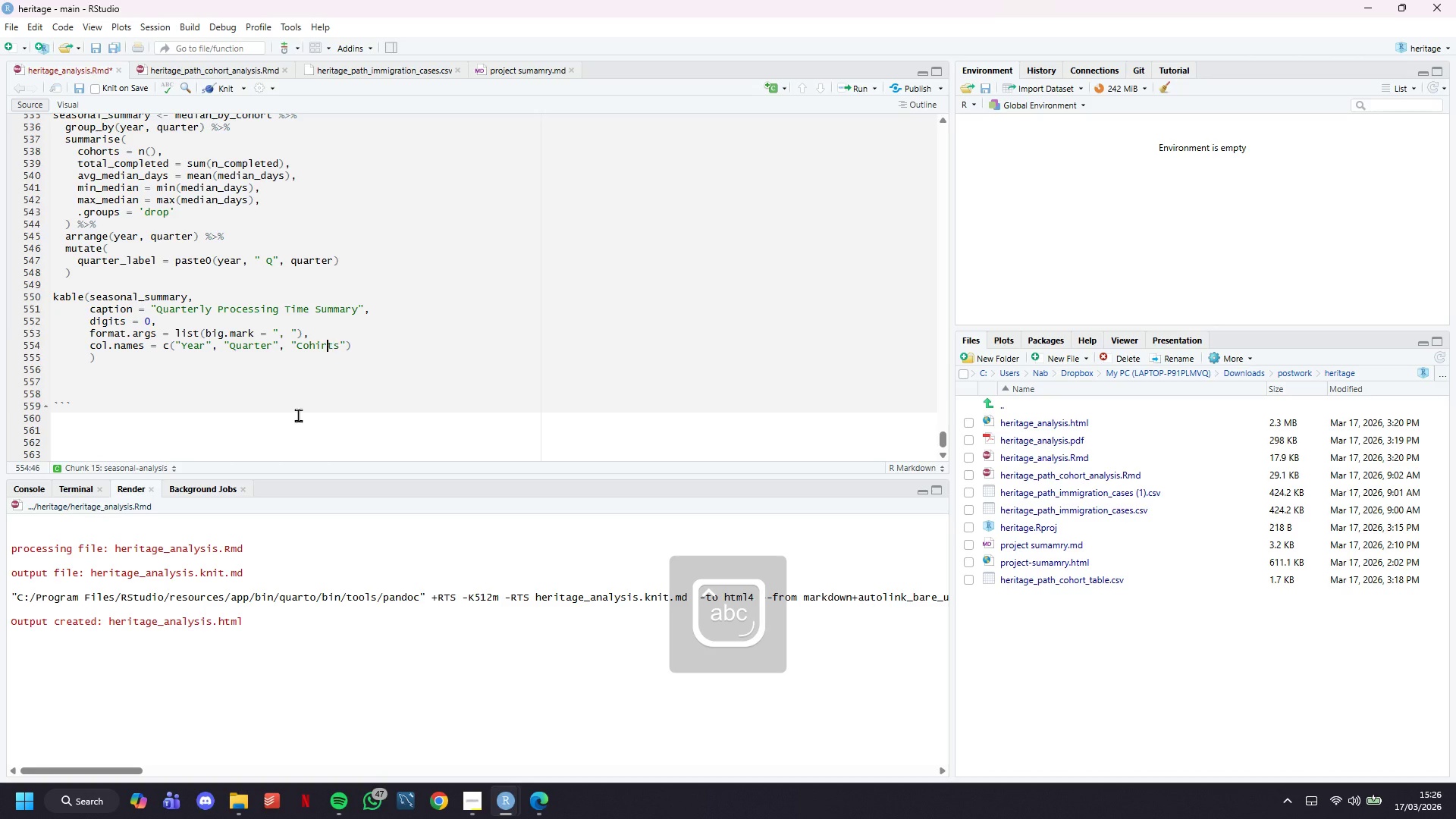 
key(ArrowLeft)
 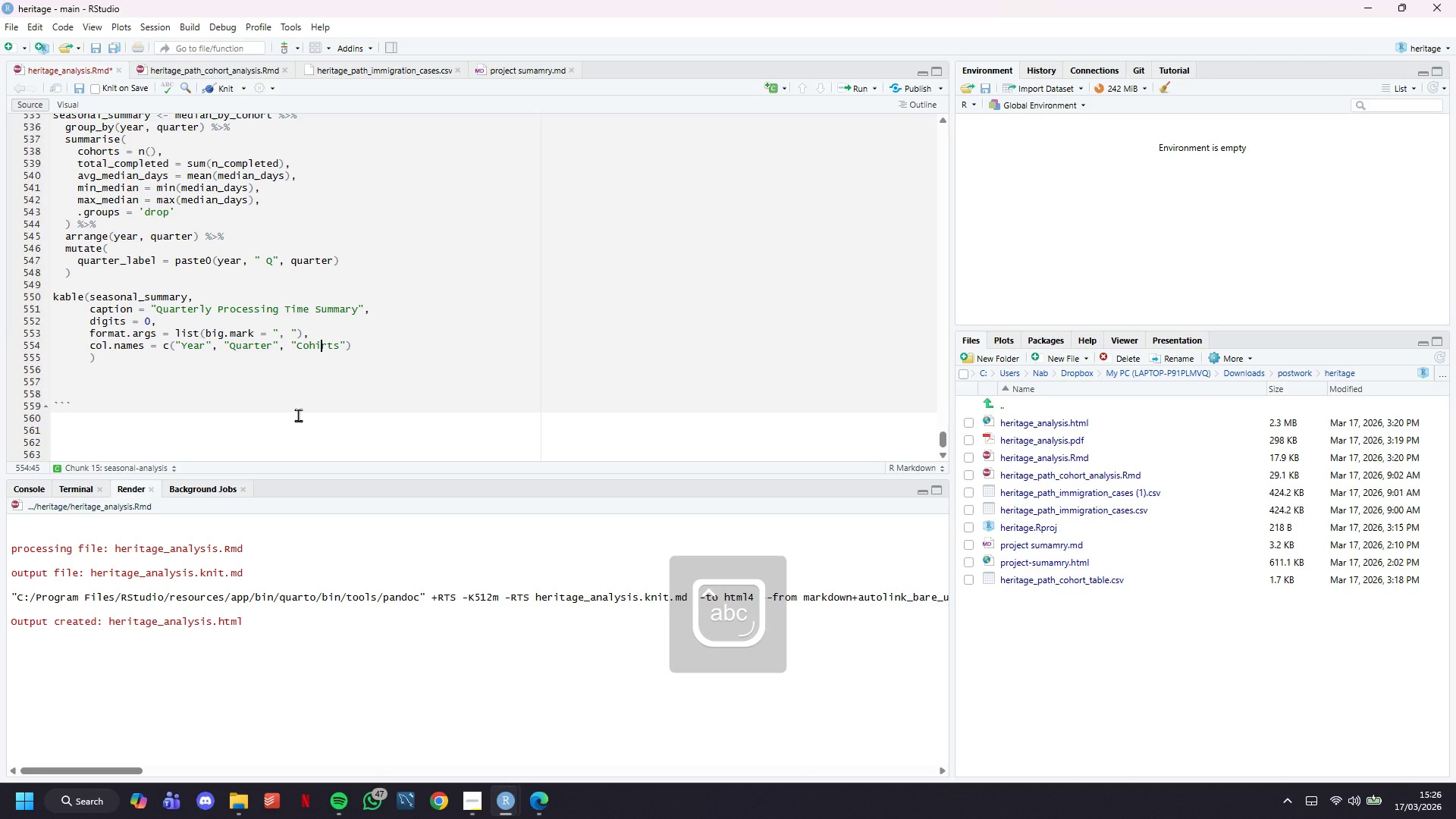 
key(ArrowLeft)
 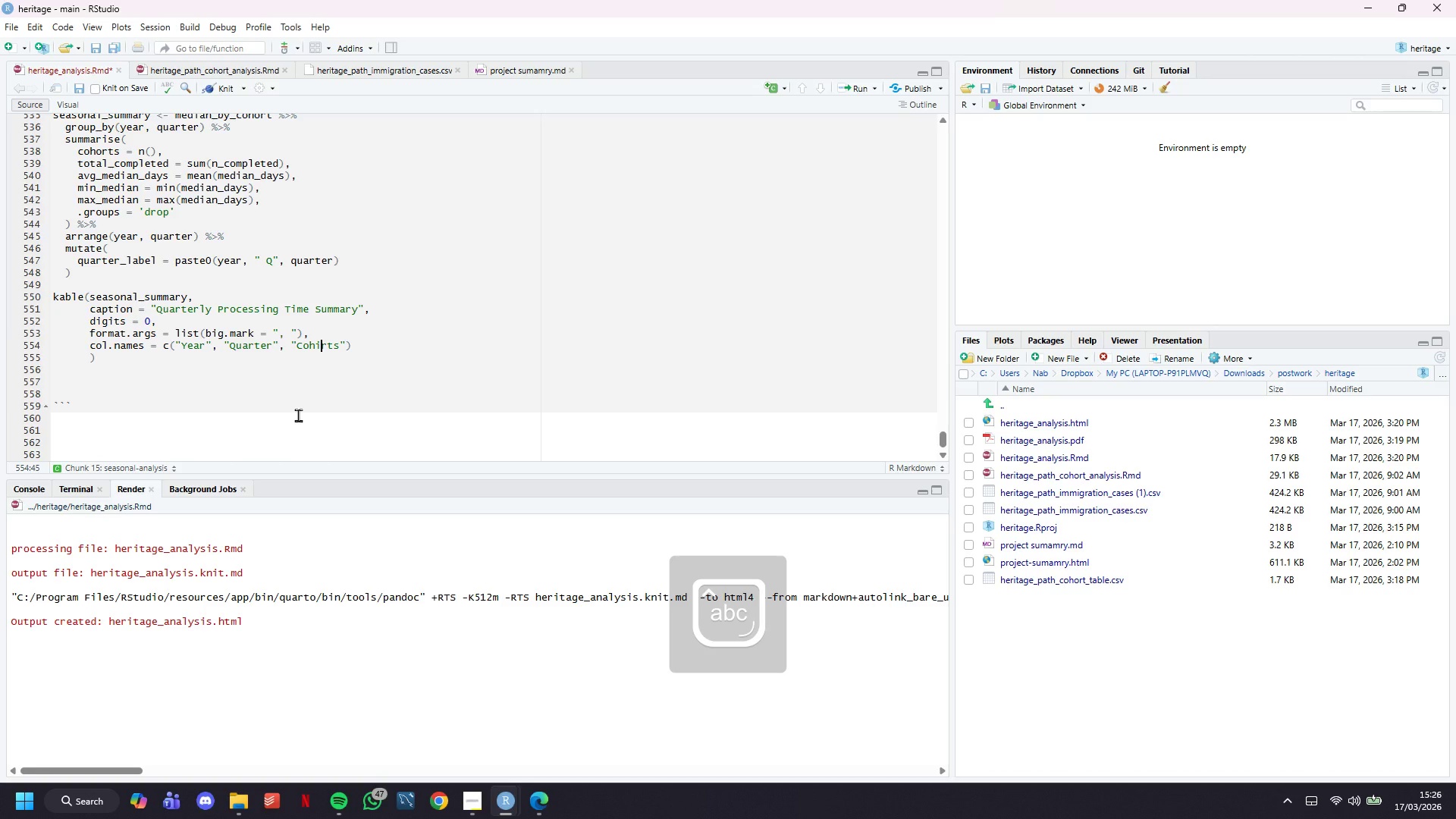 
key(Backspace)
 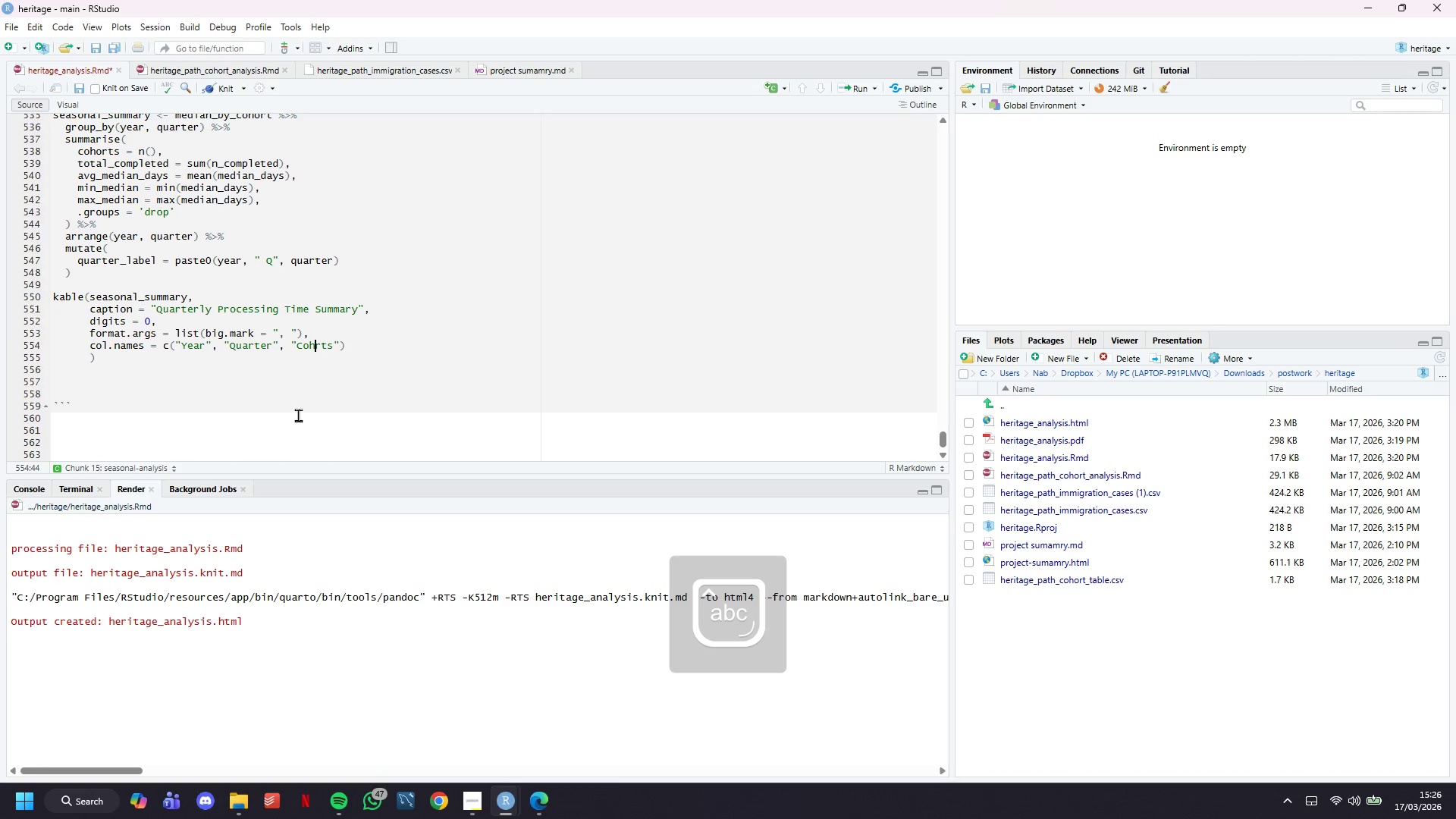 
key(O)
 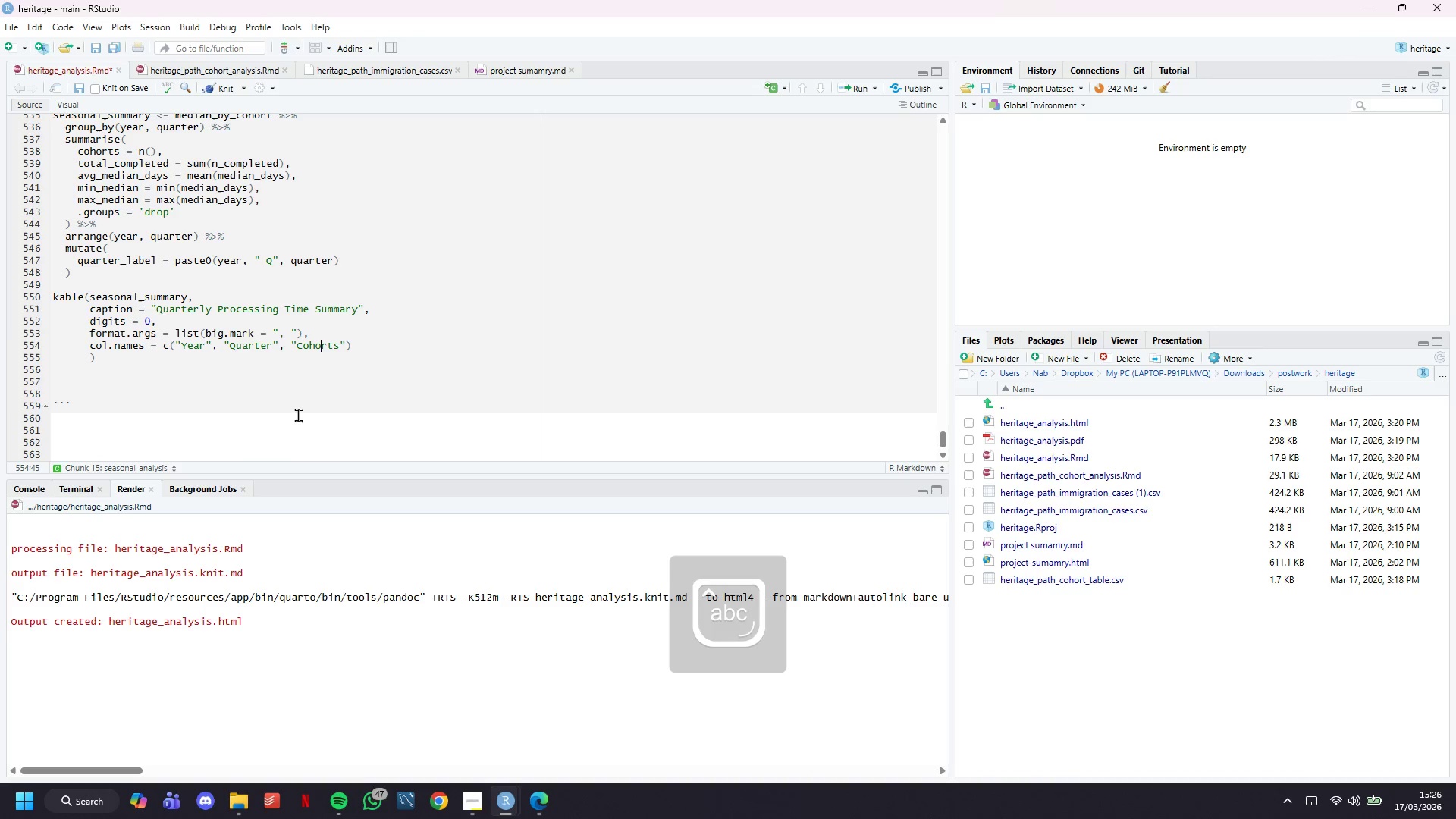 
key(ArrowRight)
 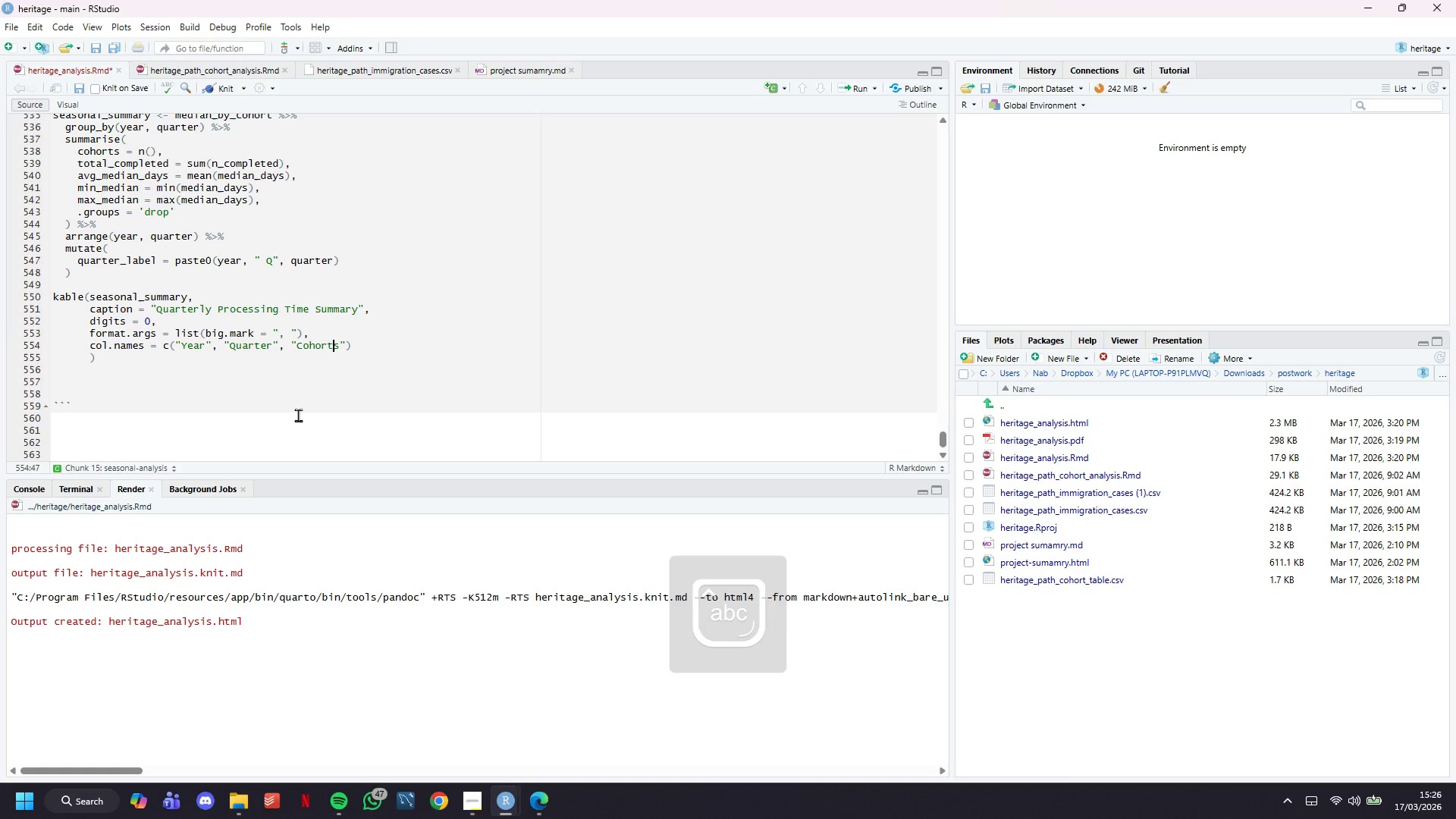 
key(ArrowRight)
 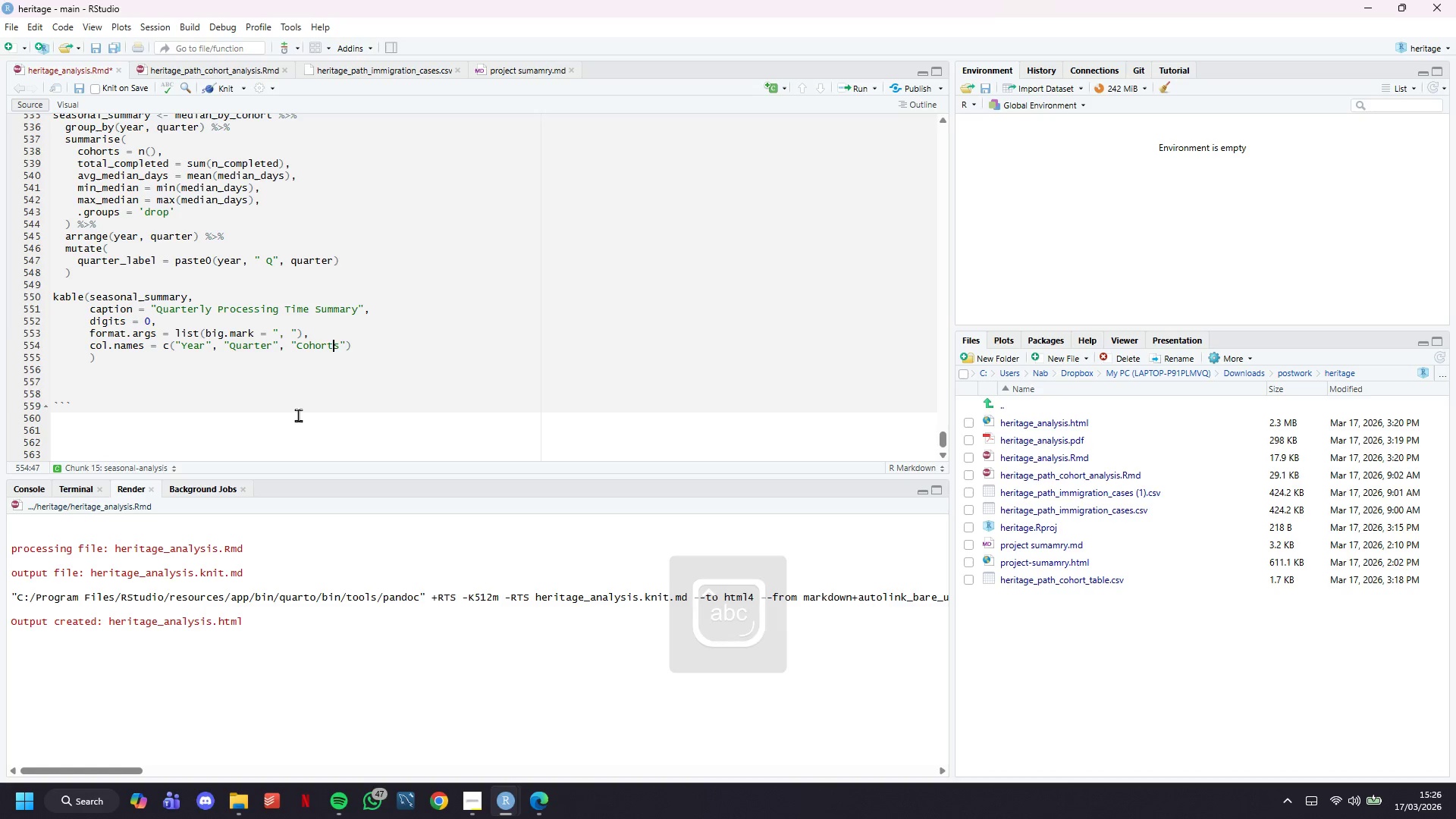 
key(ArrowRight)
 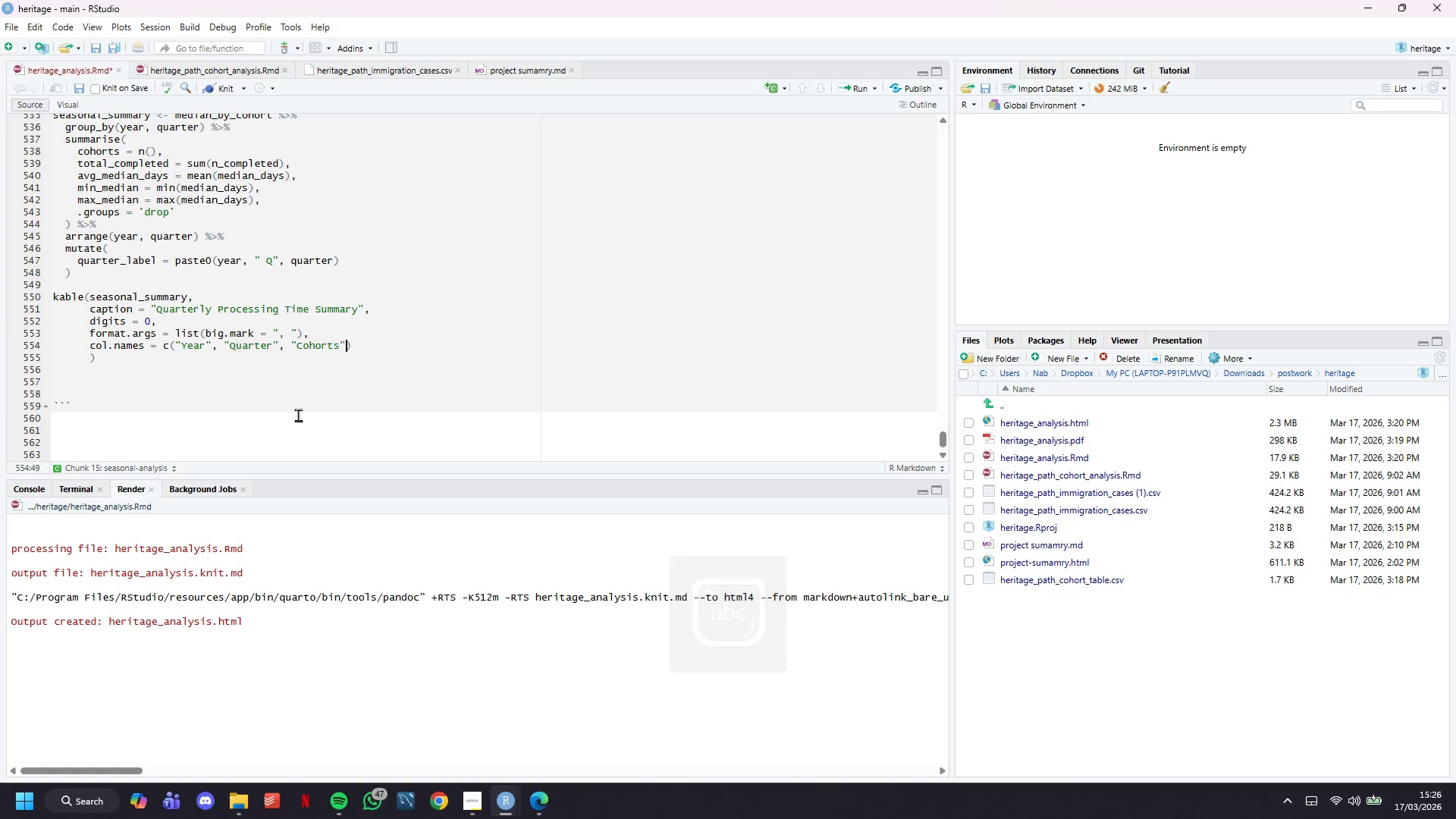 
key(ArrowRight)
 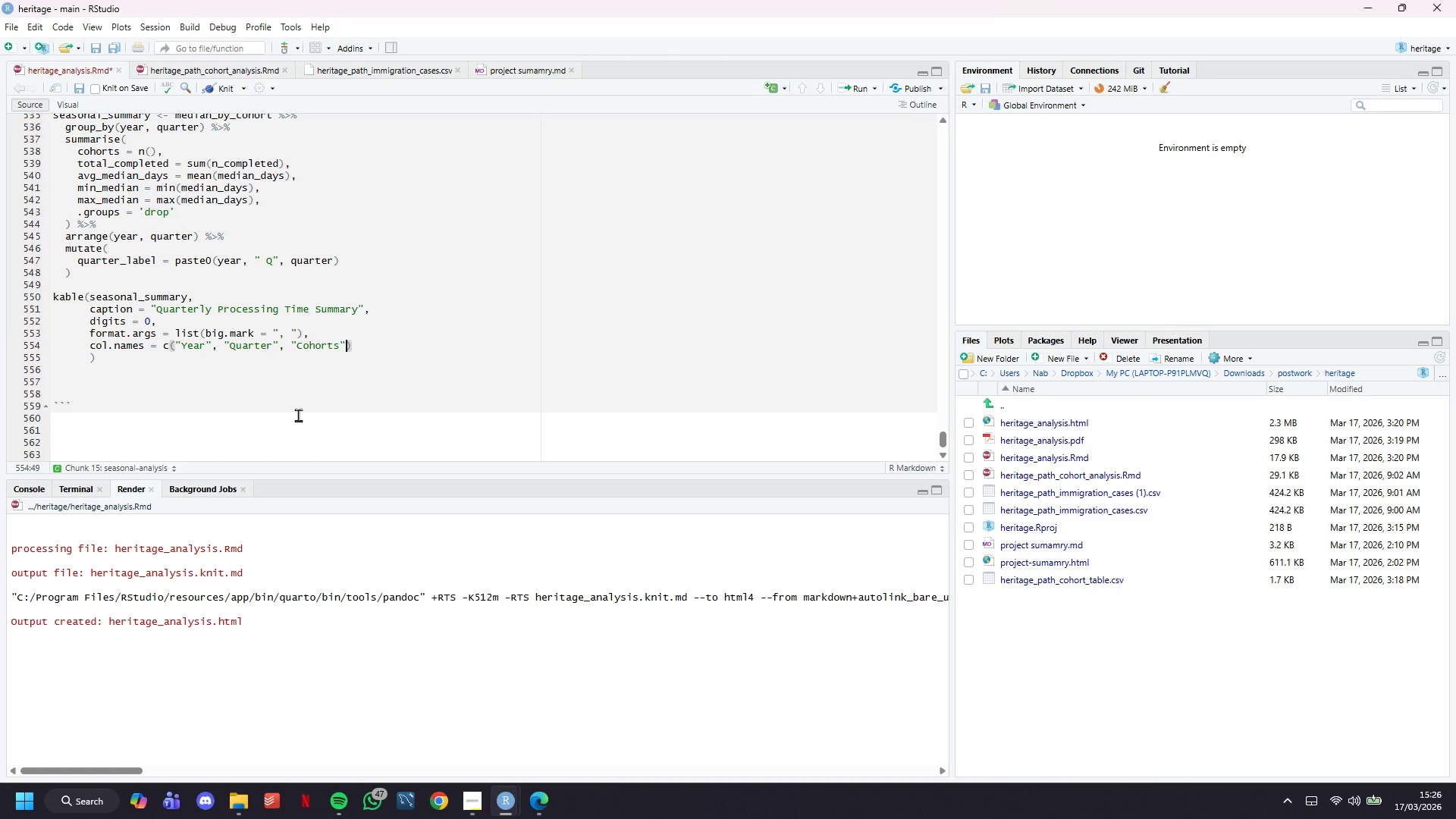 
key(Comma)
 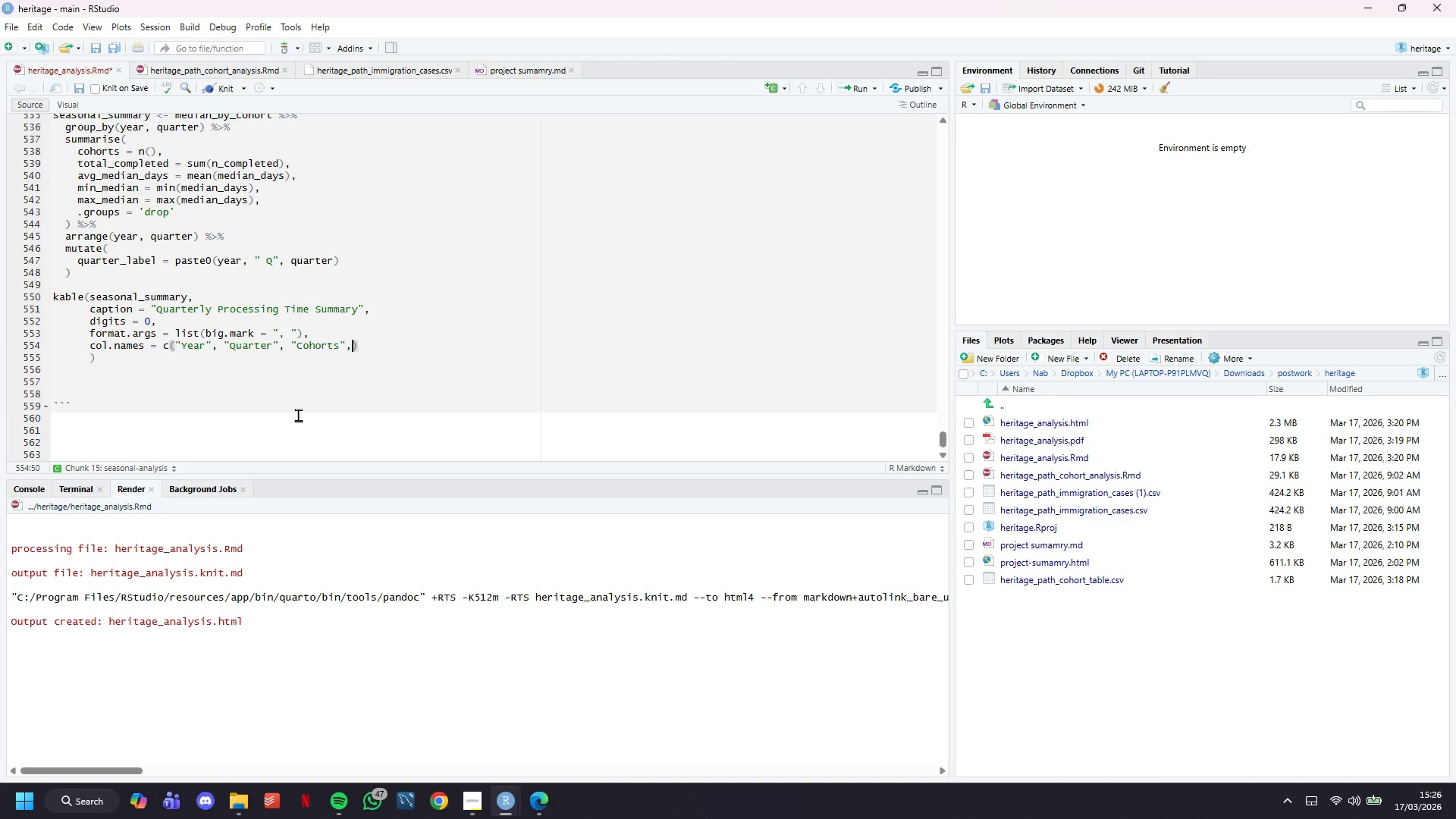 
key(Space)
 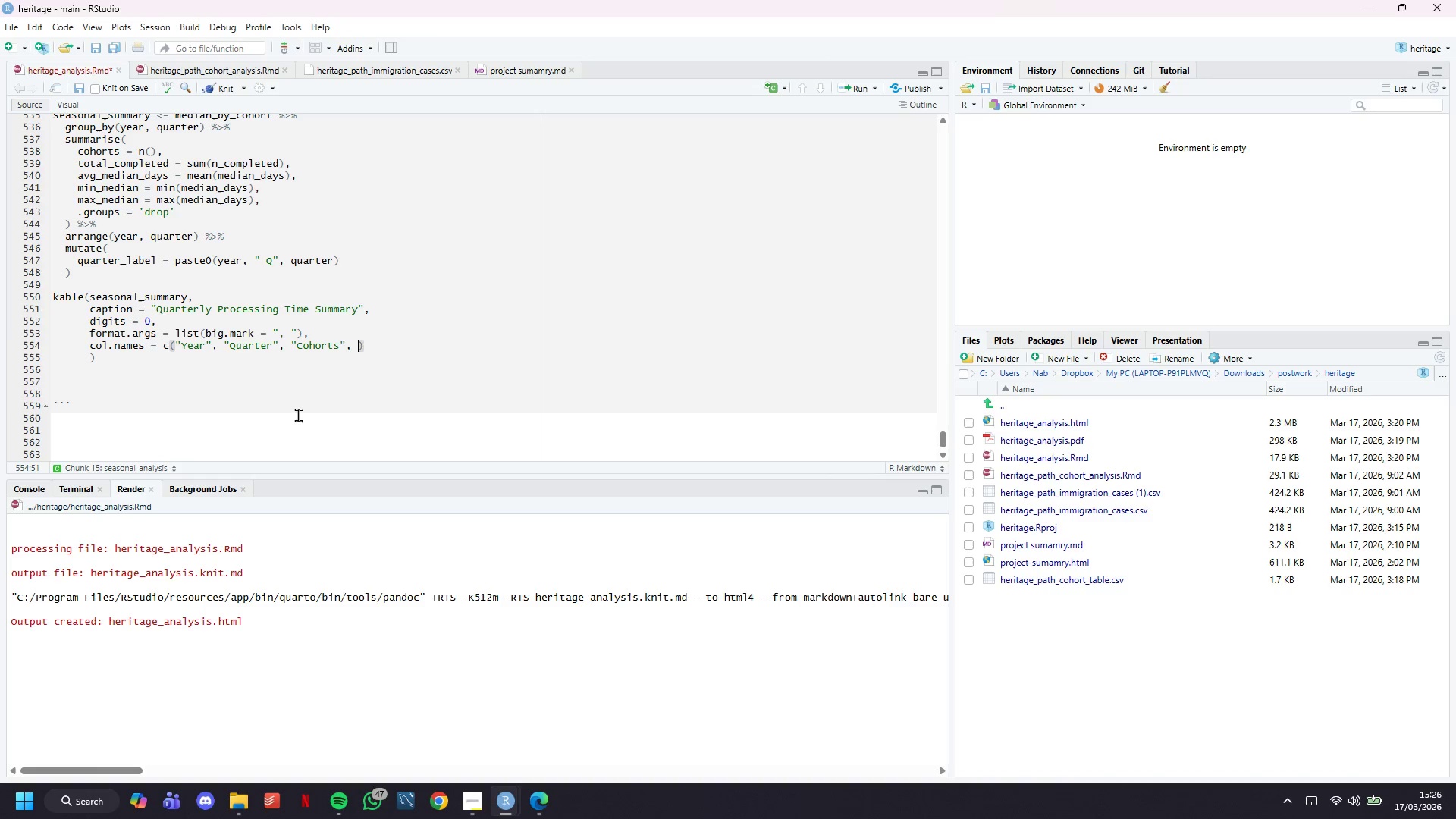 
key(Shift+ShiftLeft)
 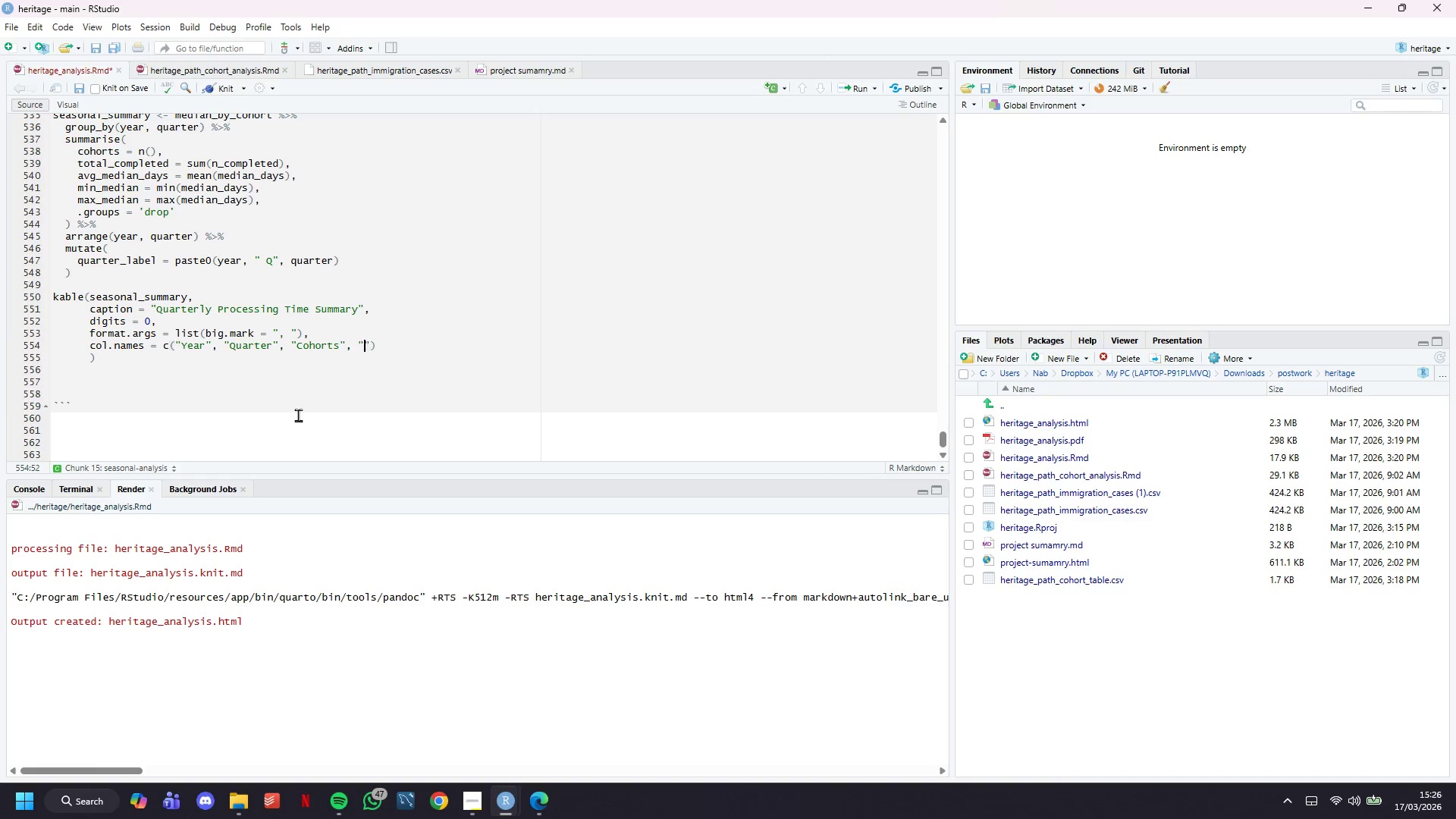 
key(Shift+Quote)
 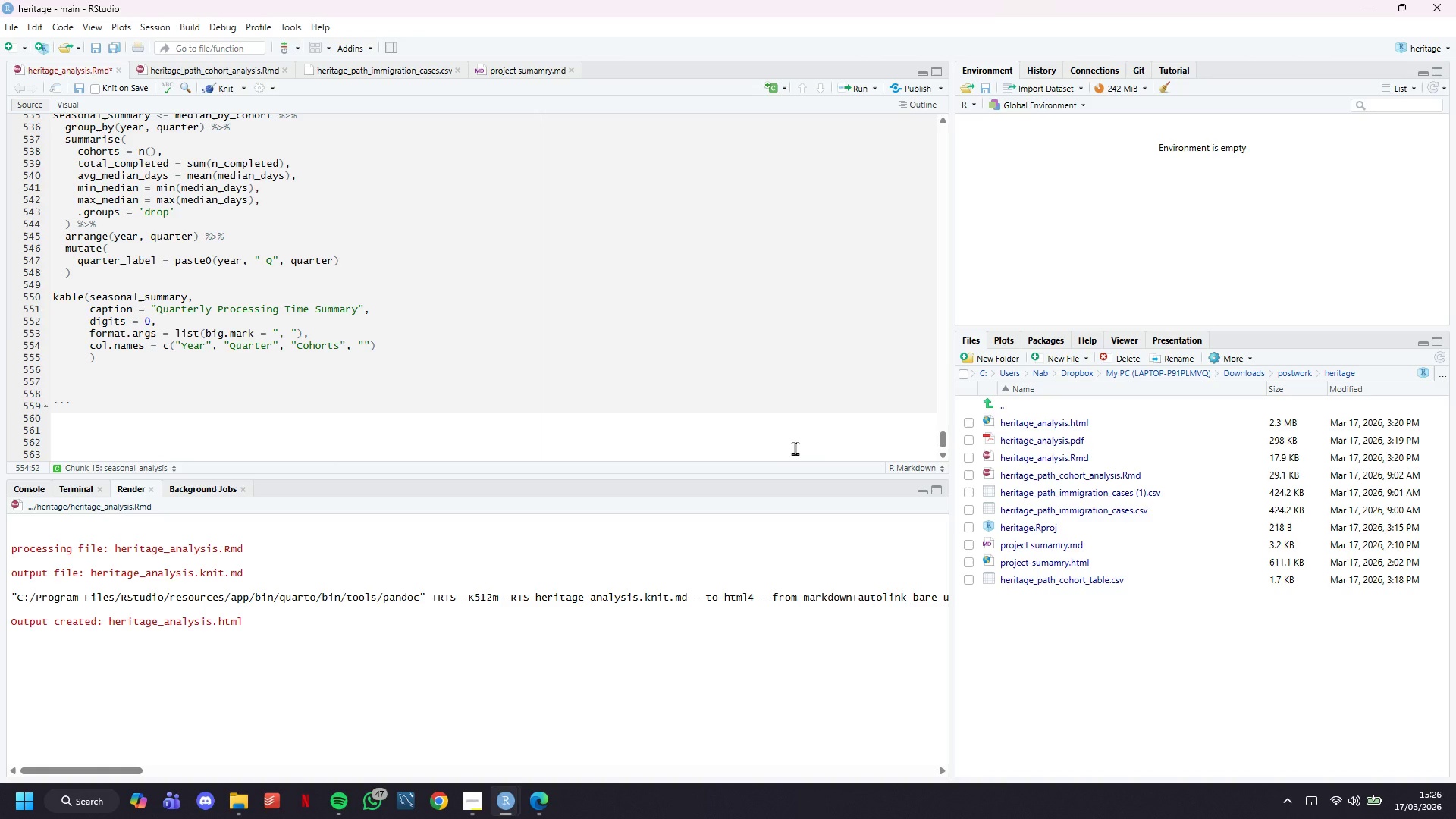 
key(CapsLock)
 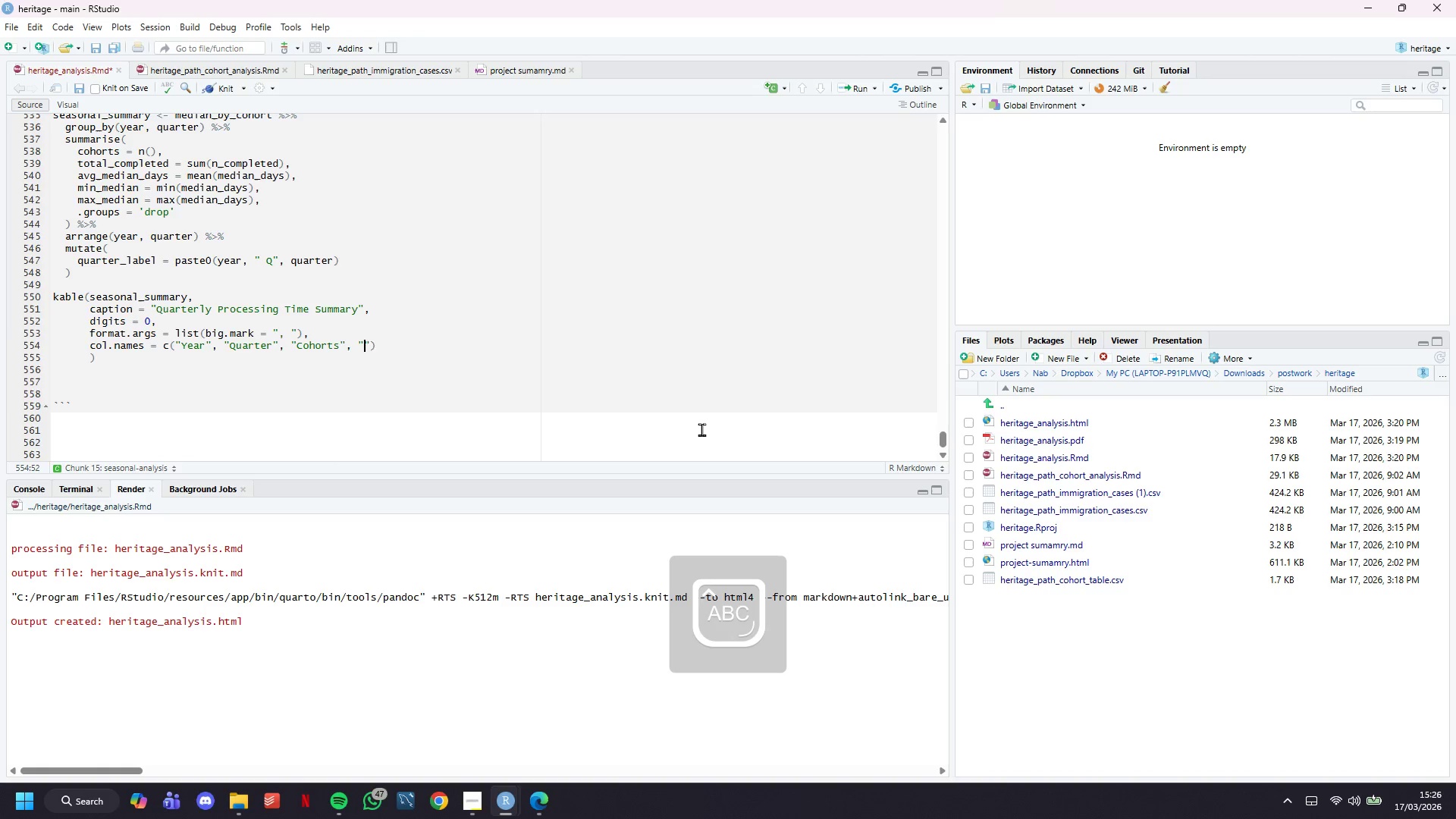 
key(C)
 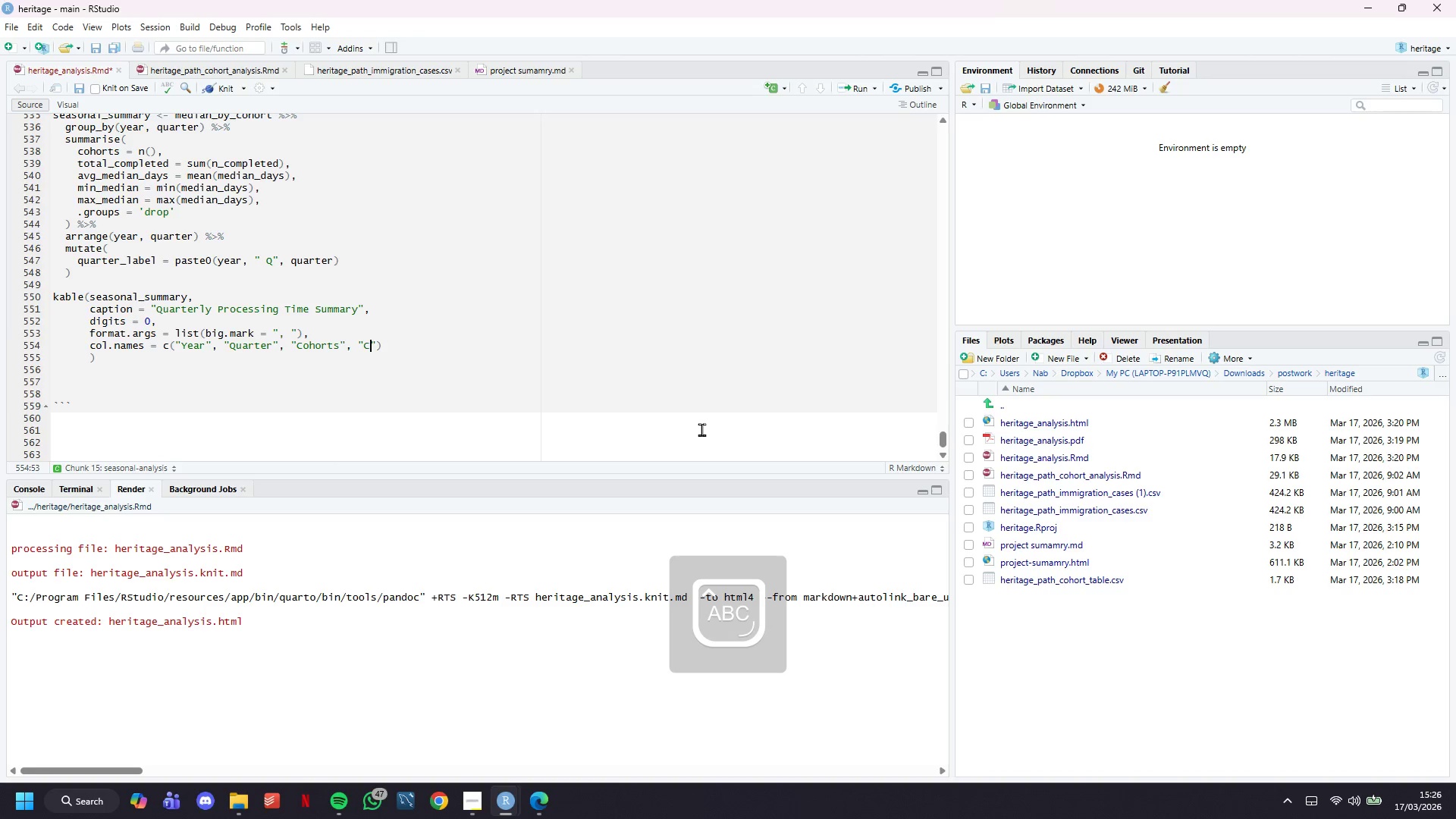 
scroll: coordinate [701, 429], scroll_direction: down, amount: 6.0
 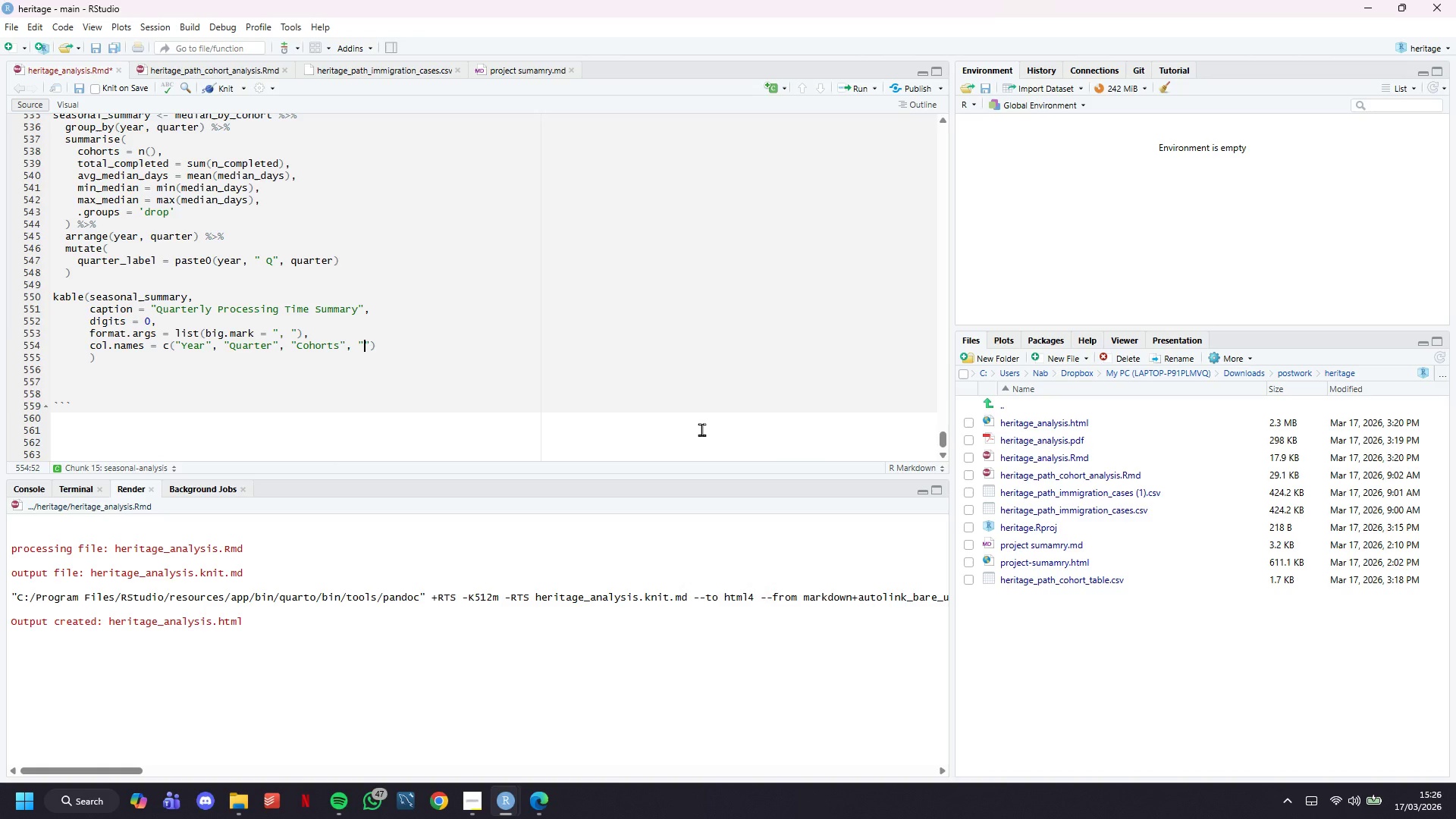 
type(ompleed)
key(Backspace)
key(Backspace)
type(ted Cased)
key(Backspace)
type(s)
 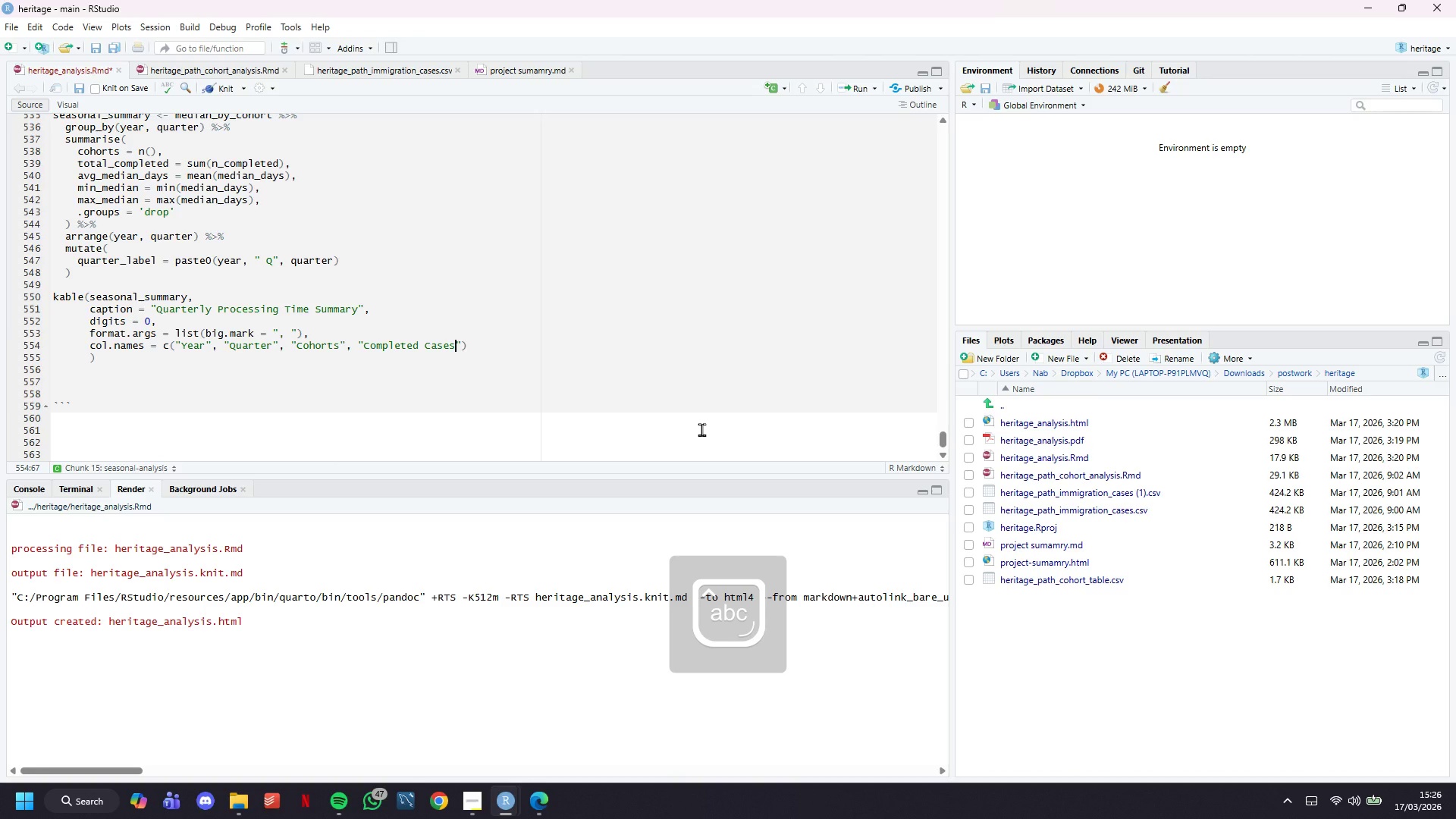 
key(ArrowRight)
 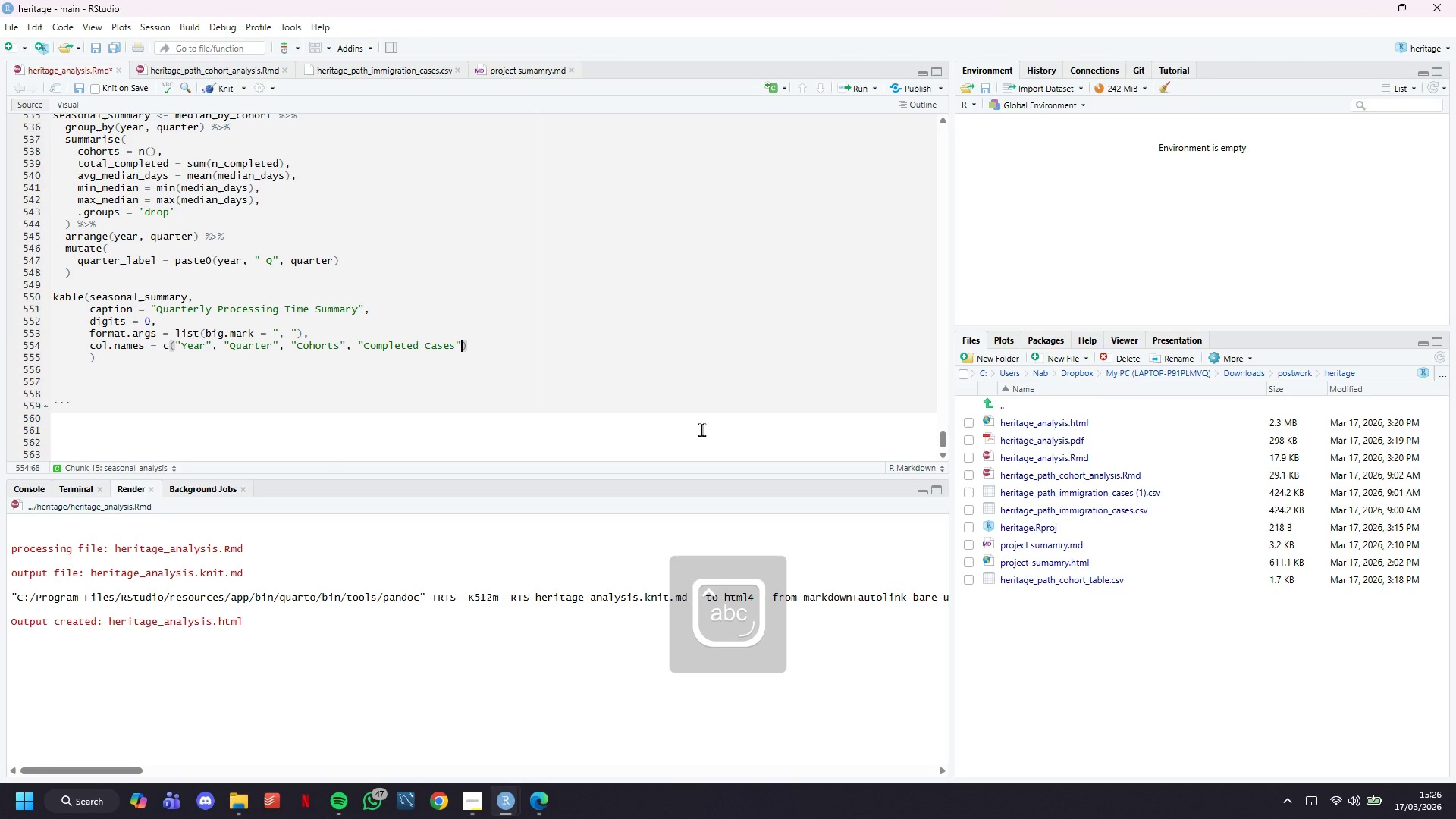 
key(Shift+ShiftRight)
 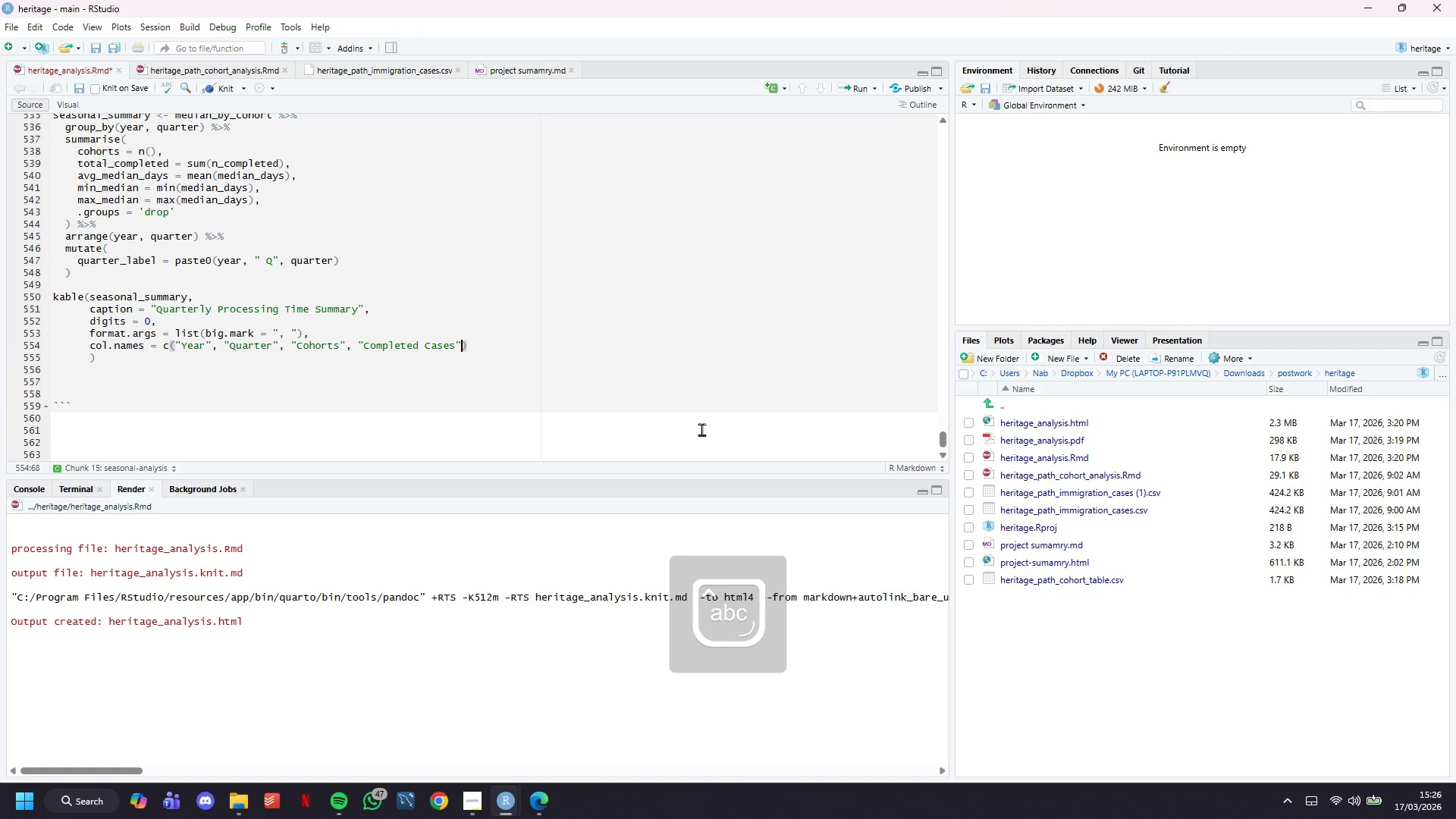 
key(Comma)
 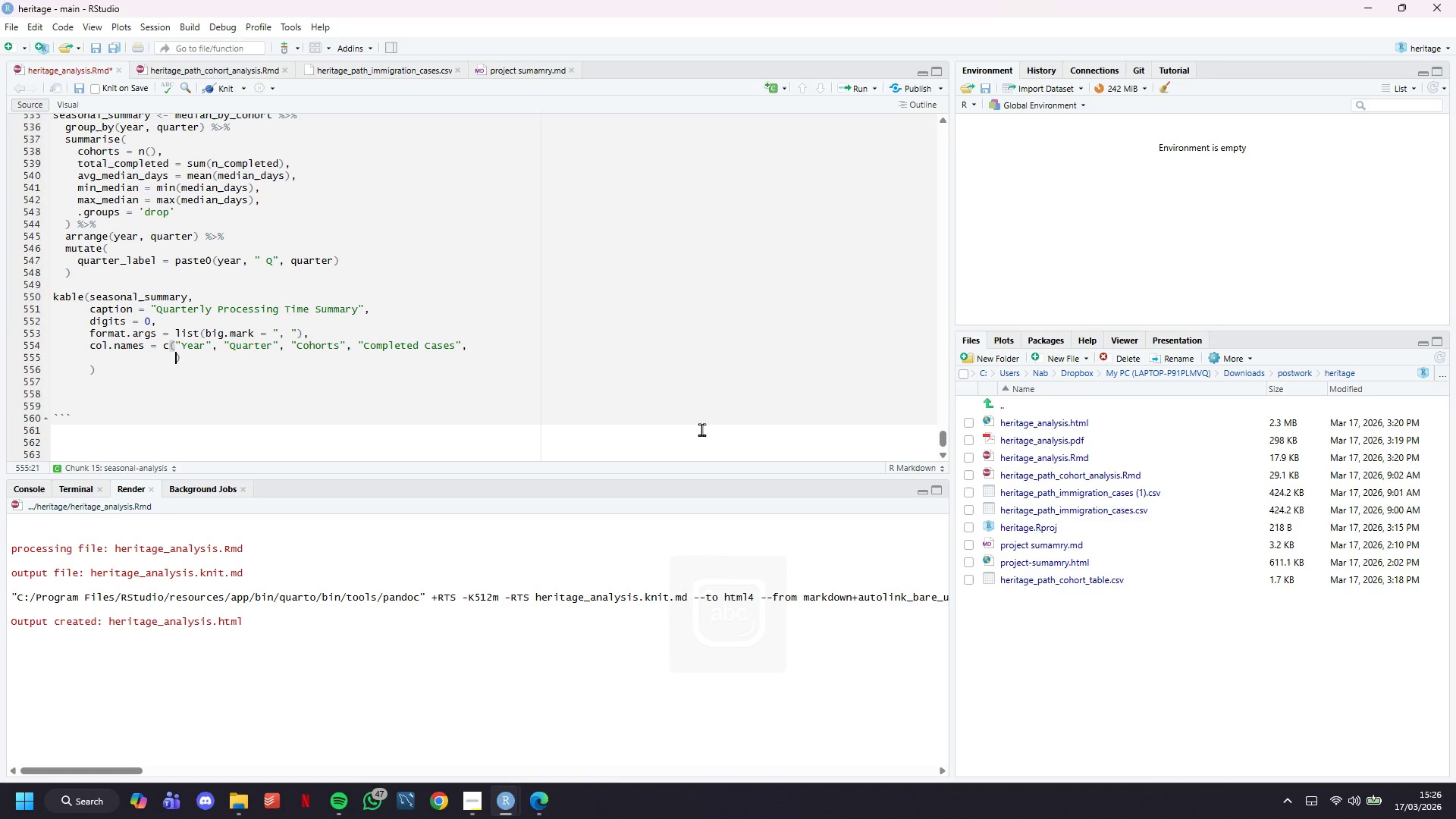 
key(Enter)
 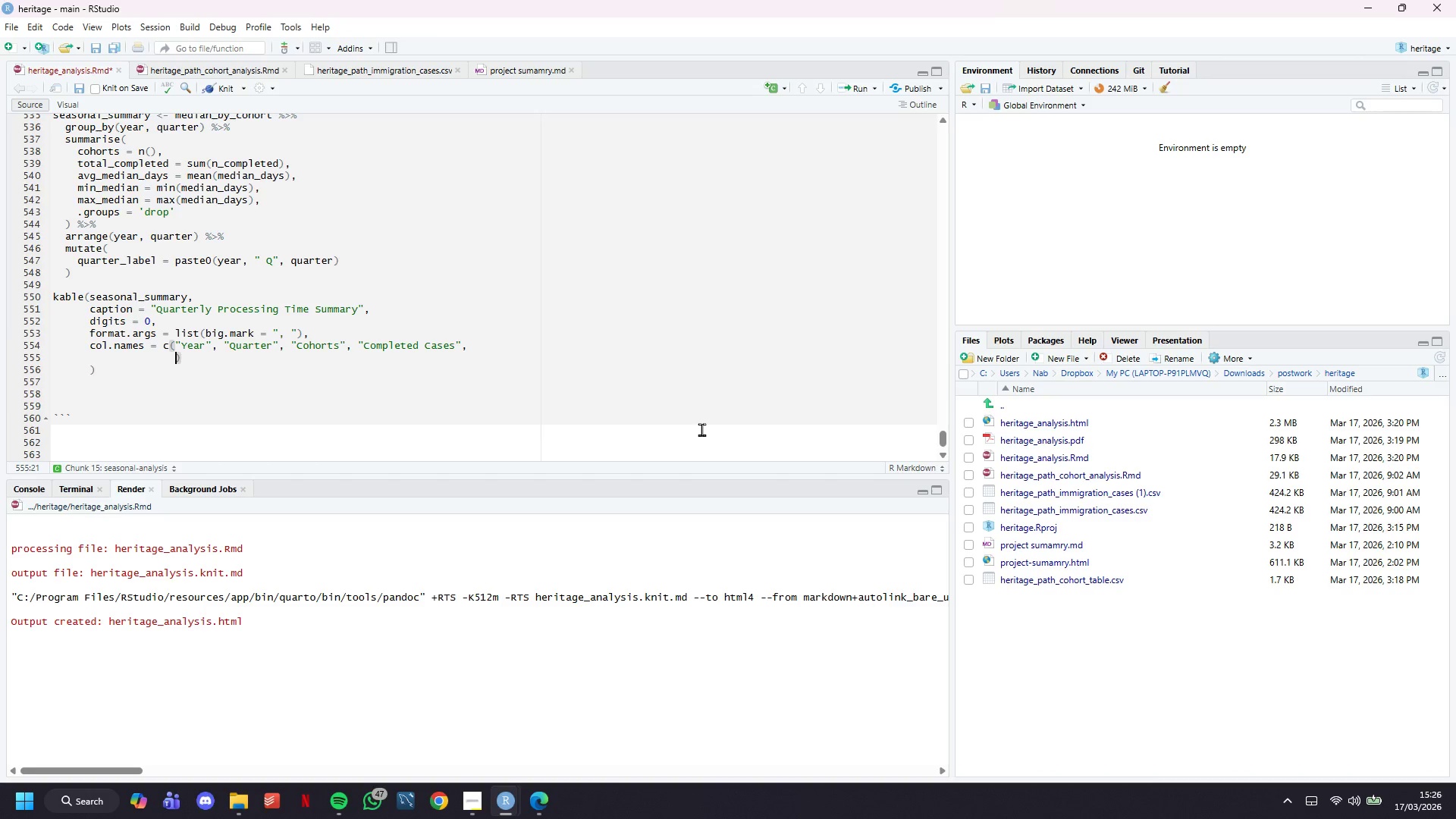 
key(Enter)
 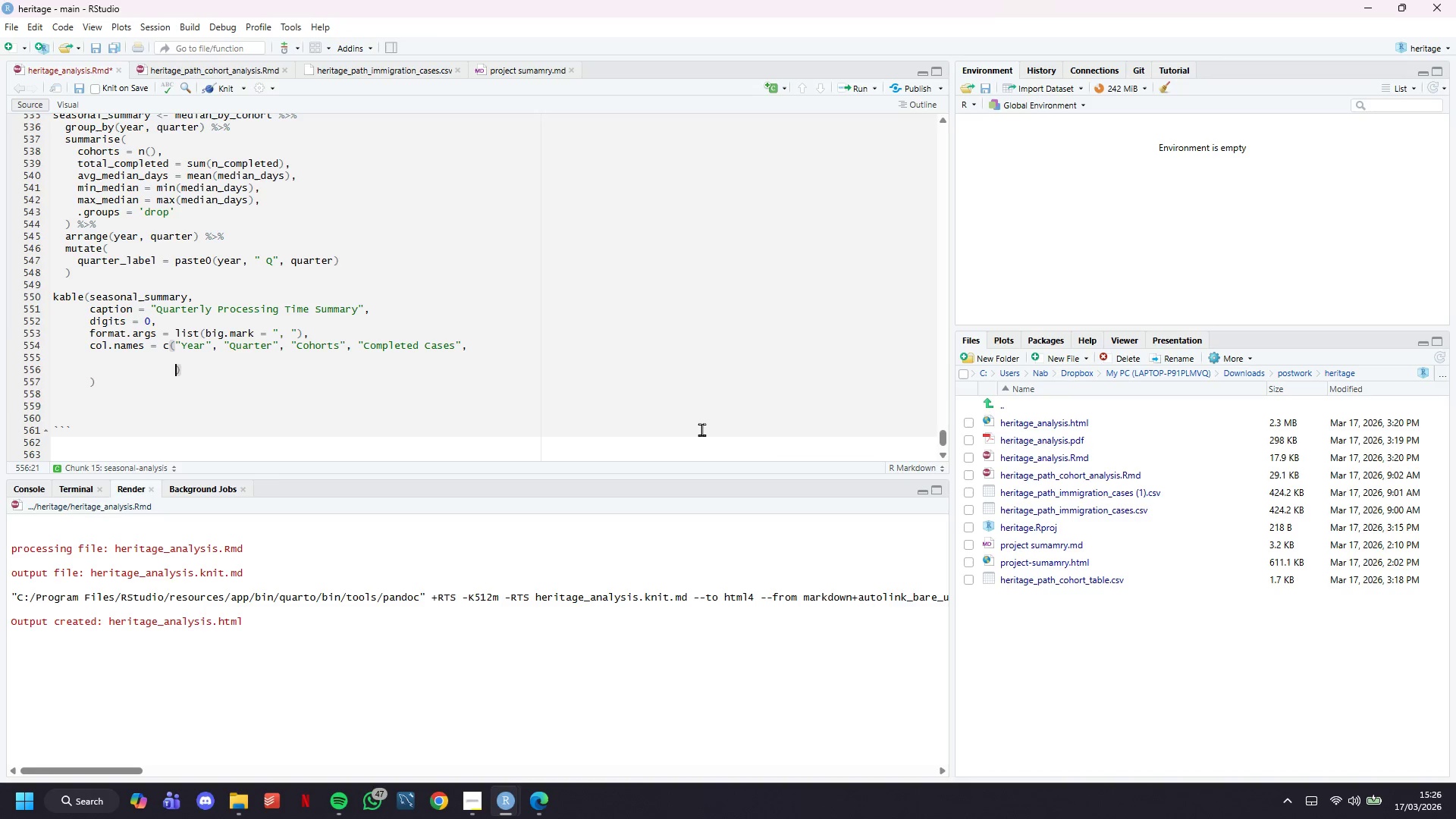 
key(ArrowUp)
 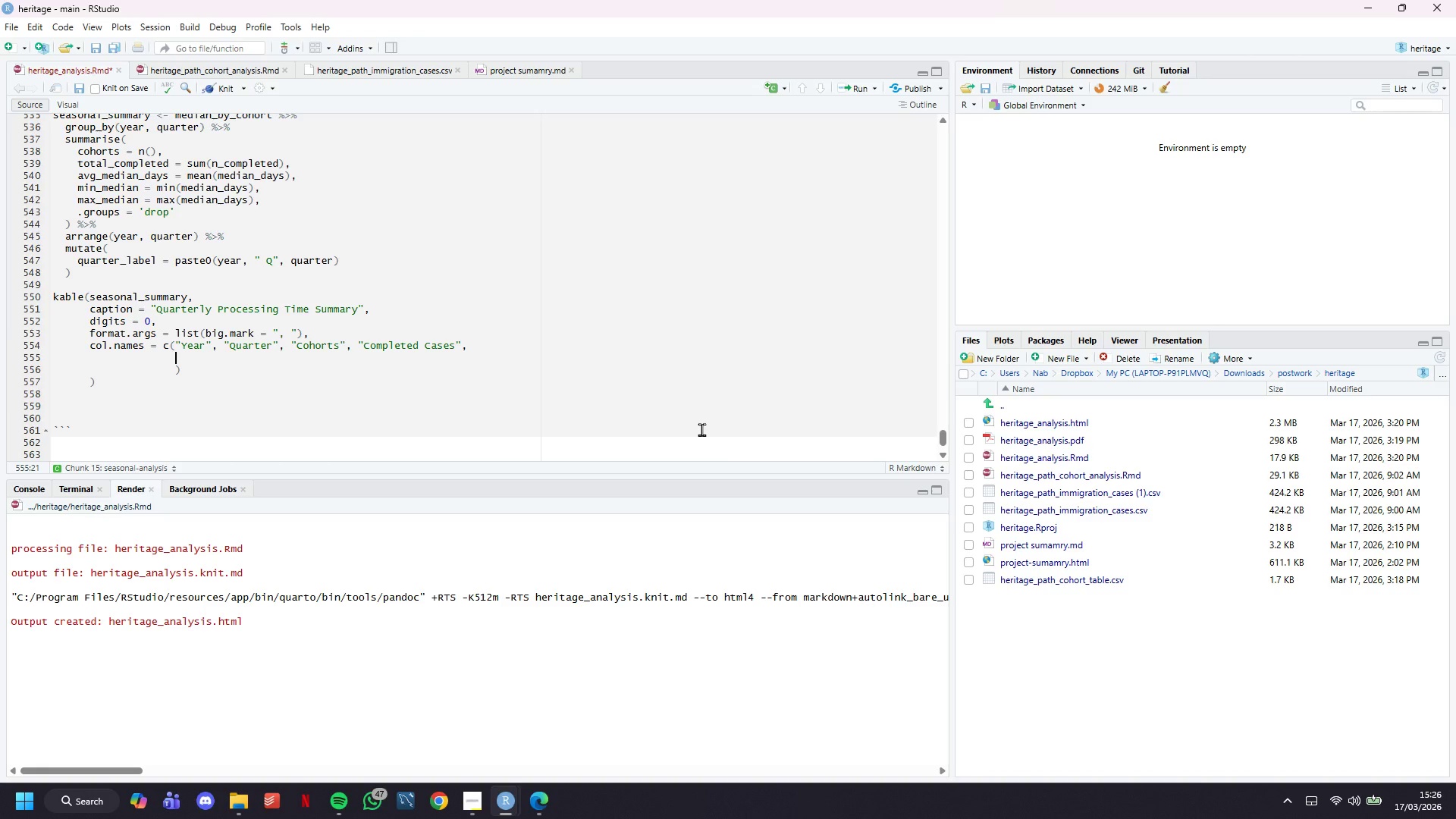 
type("Avg Median Days)
 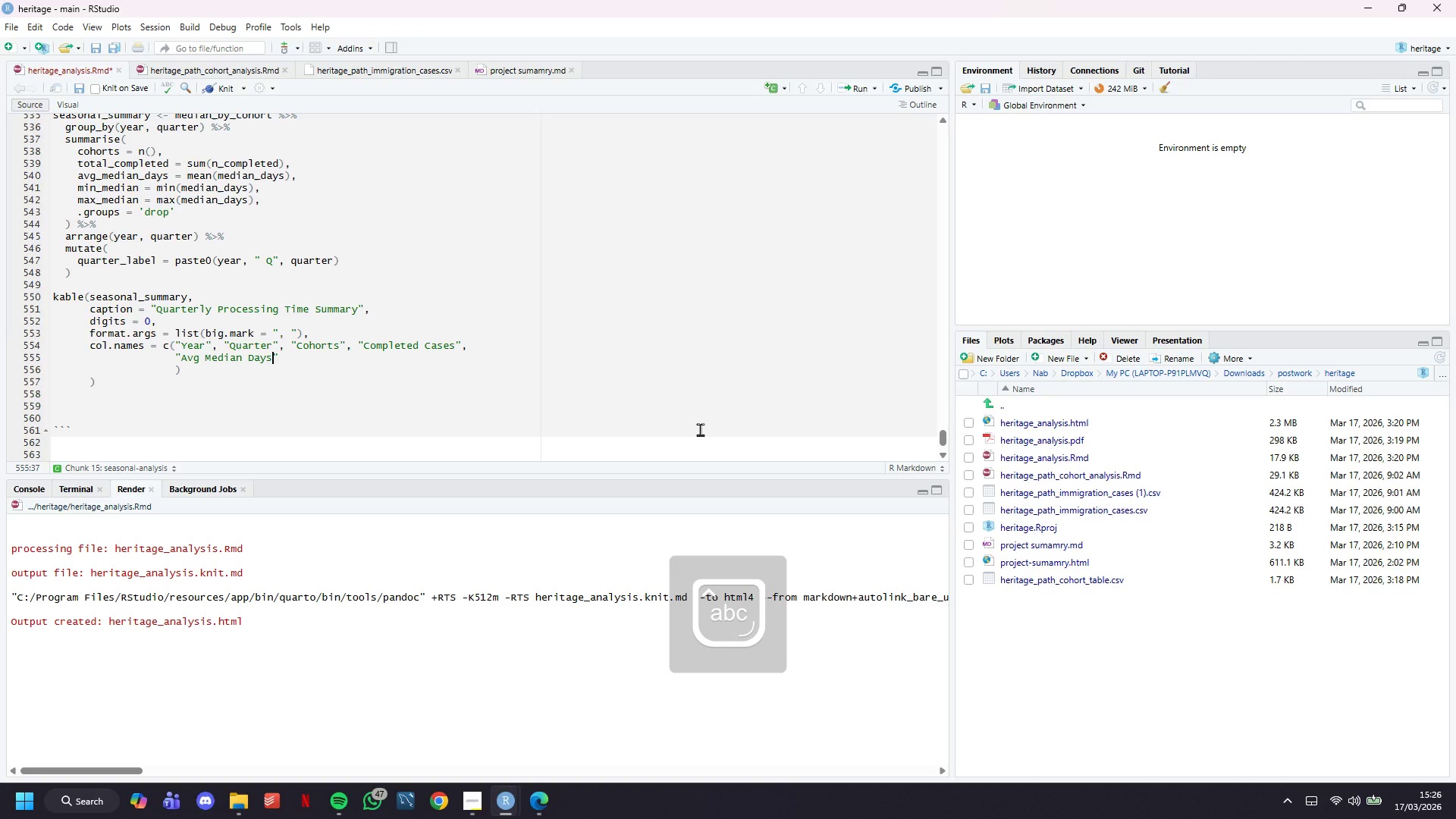 
key(ArrowRight)
 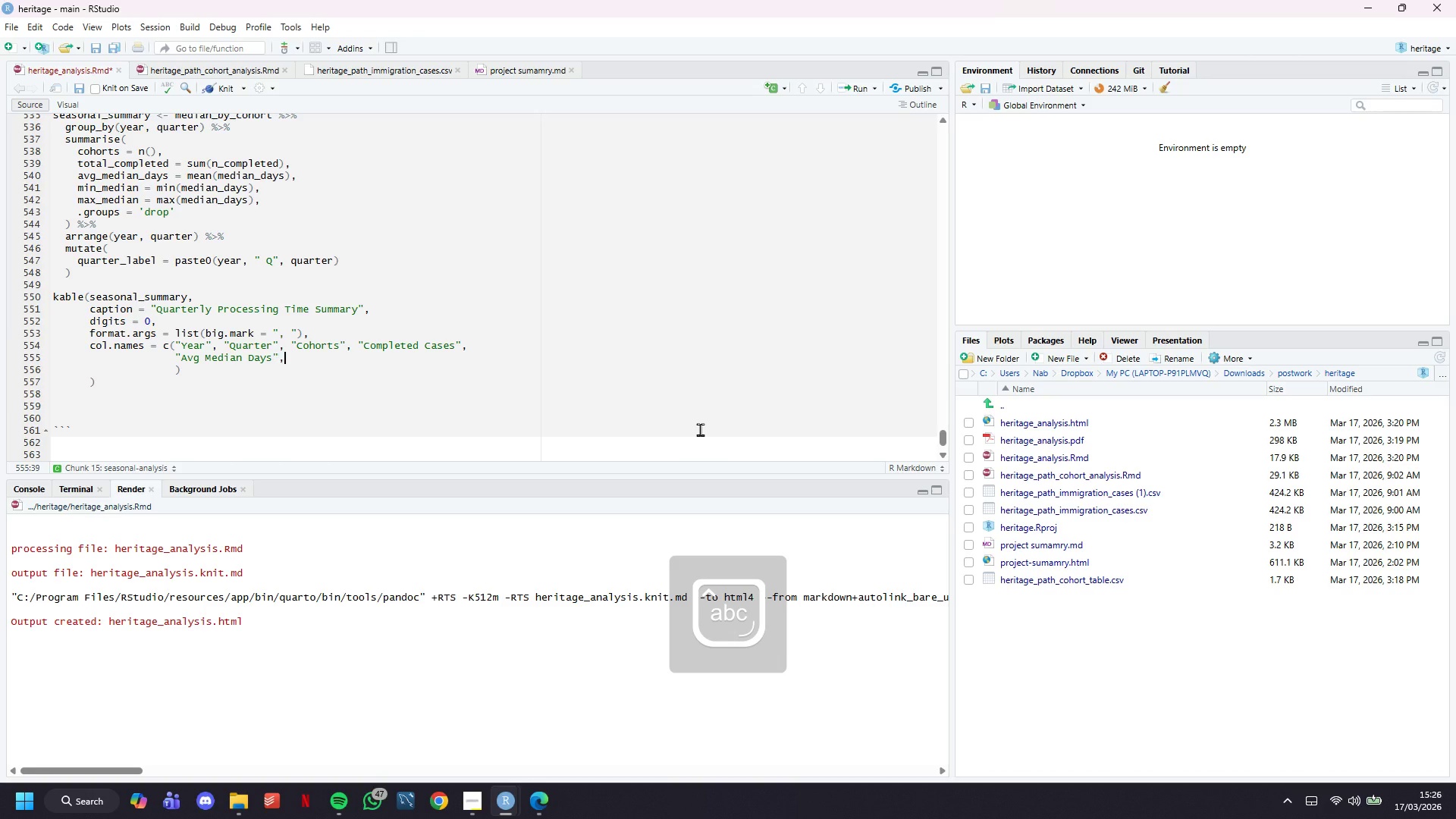 
type(, "Min Median)
 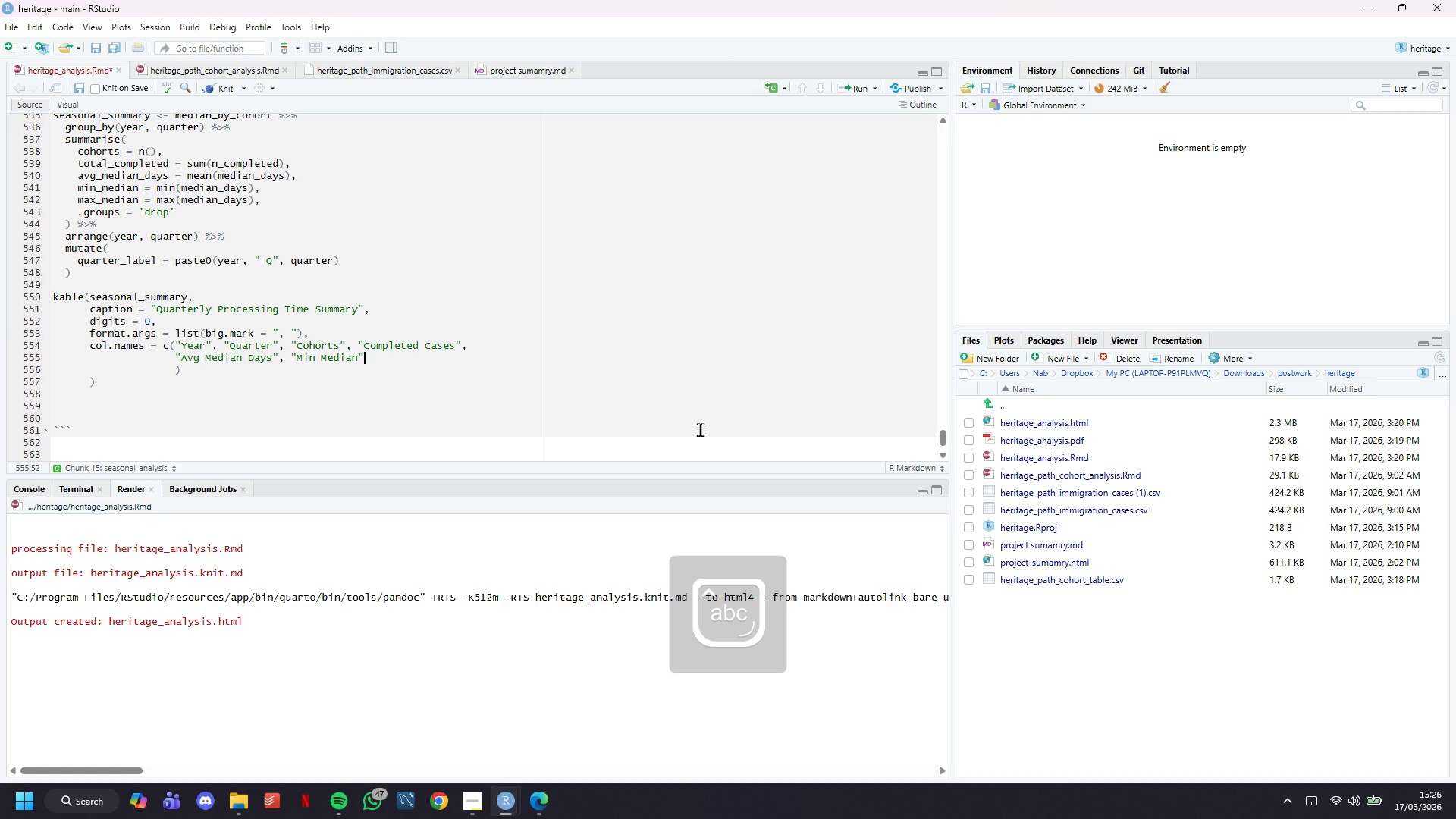 
 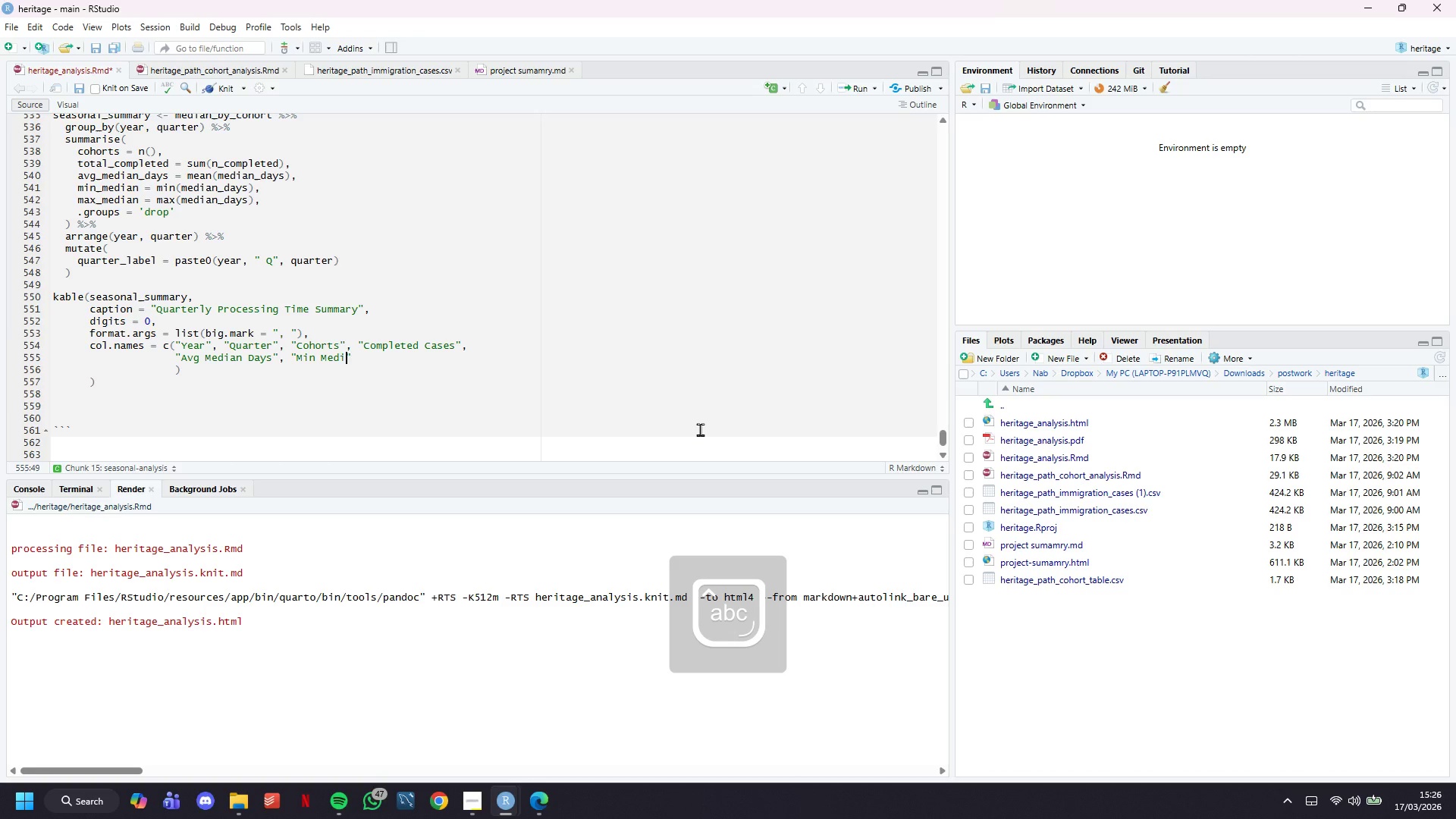 
key(ArrowRight)
 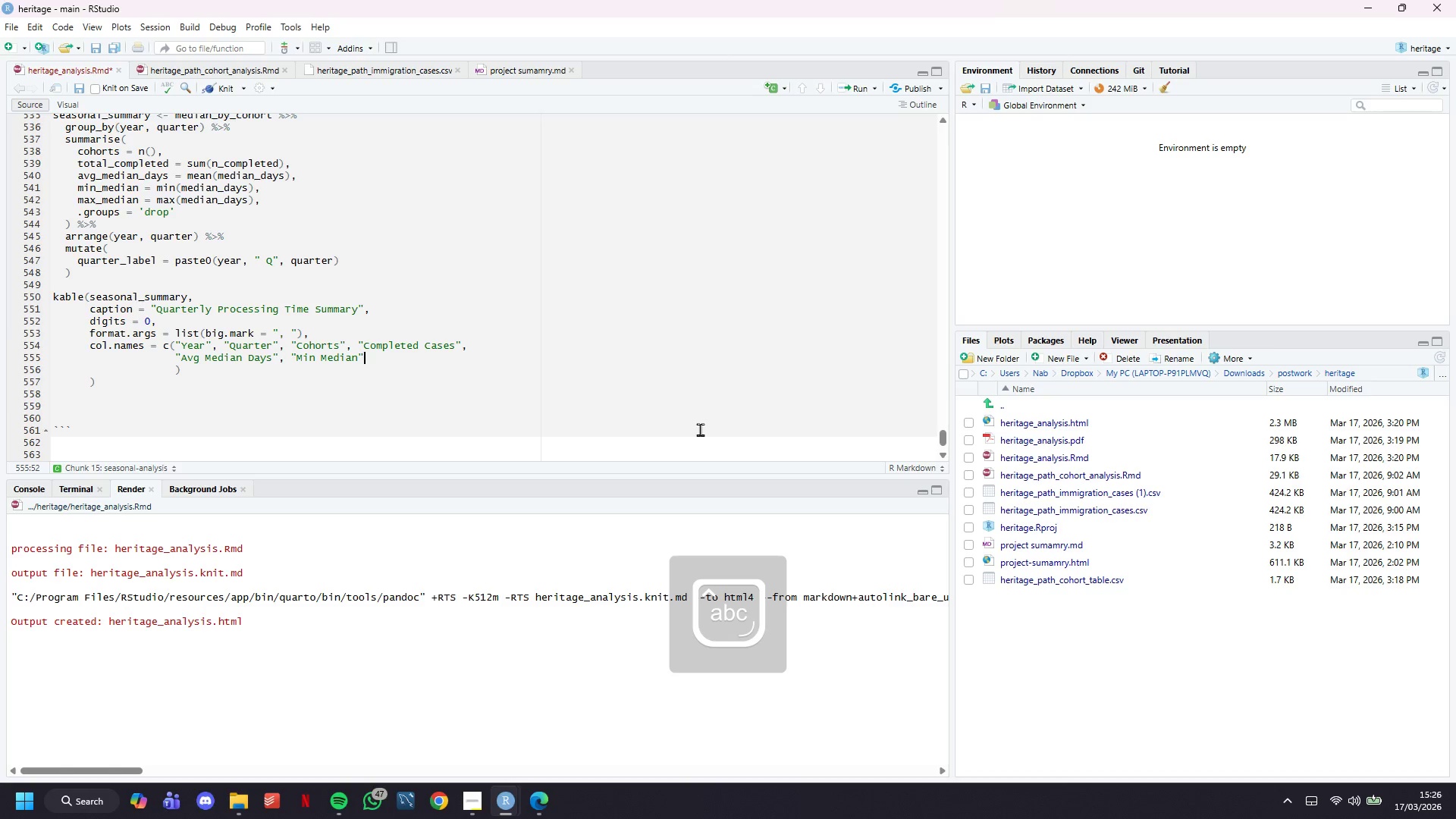 
type(, "Max Median)
 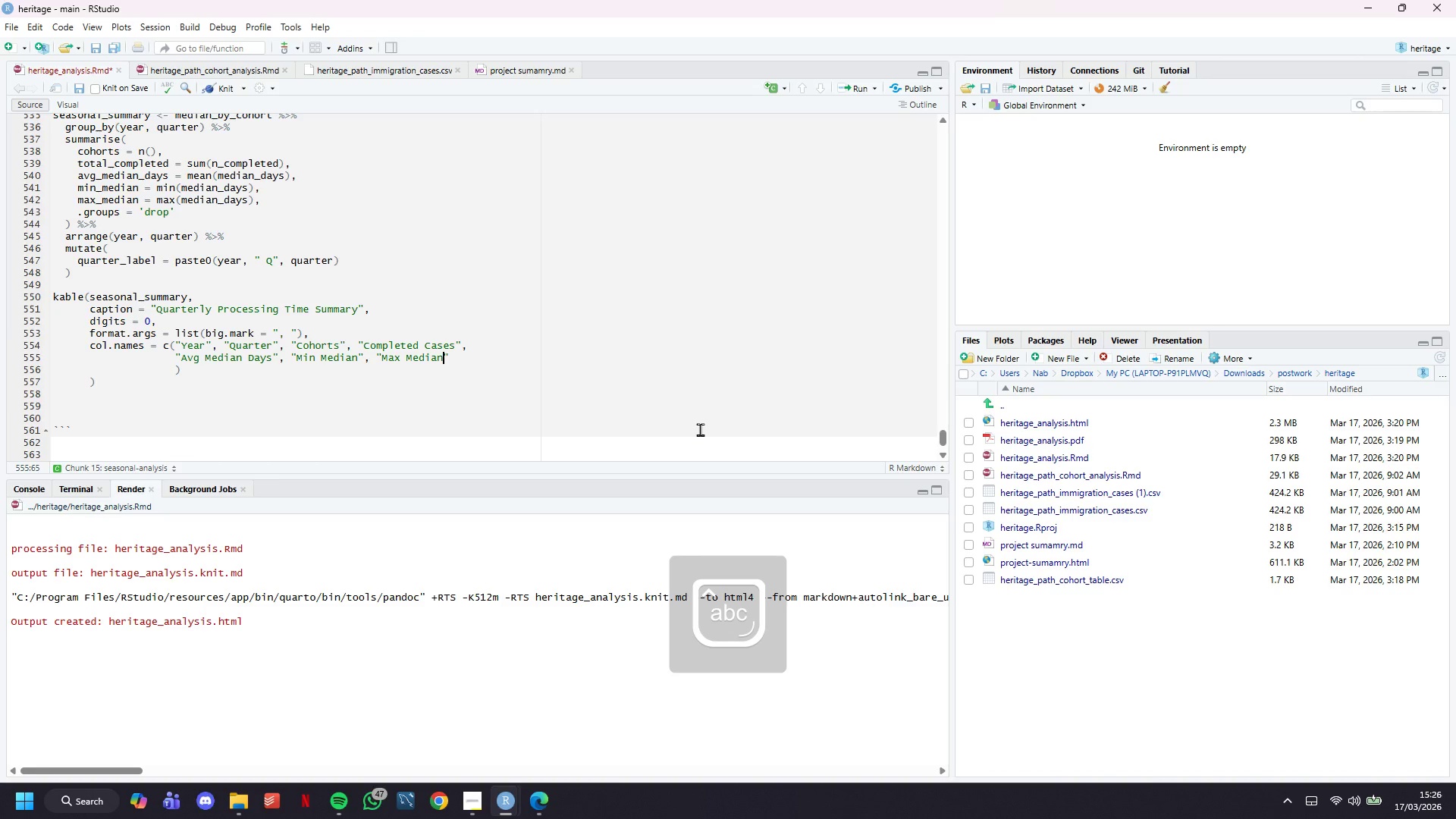 
key(ArrowRight)
 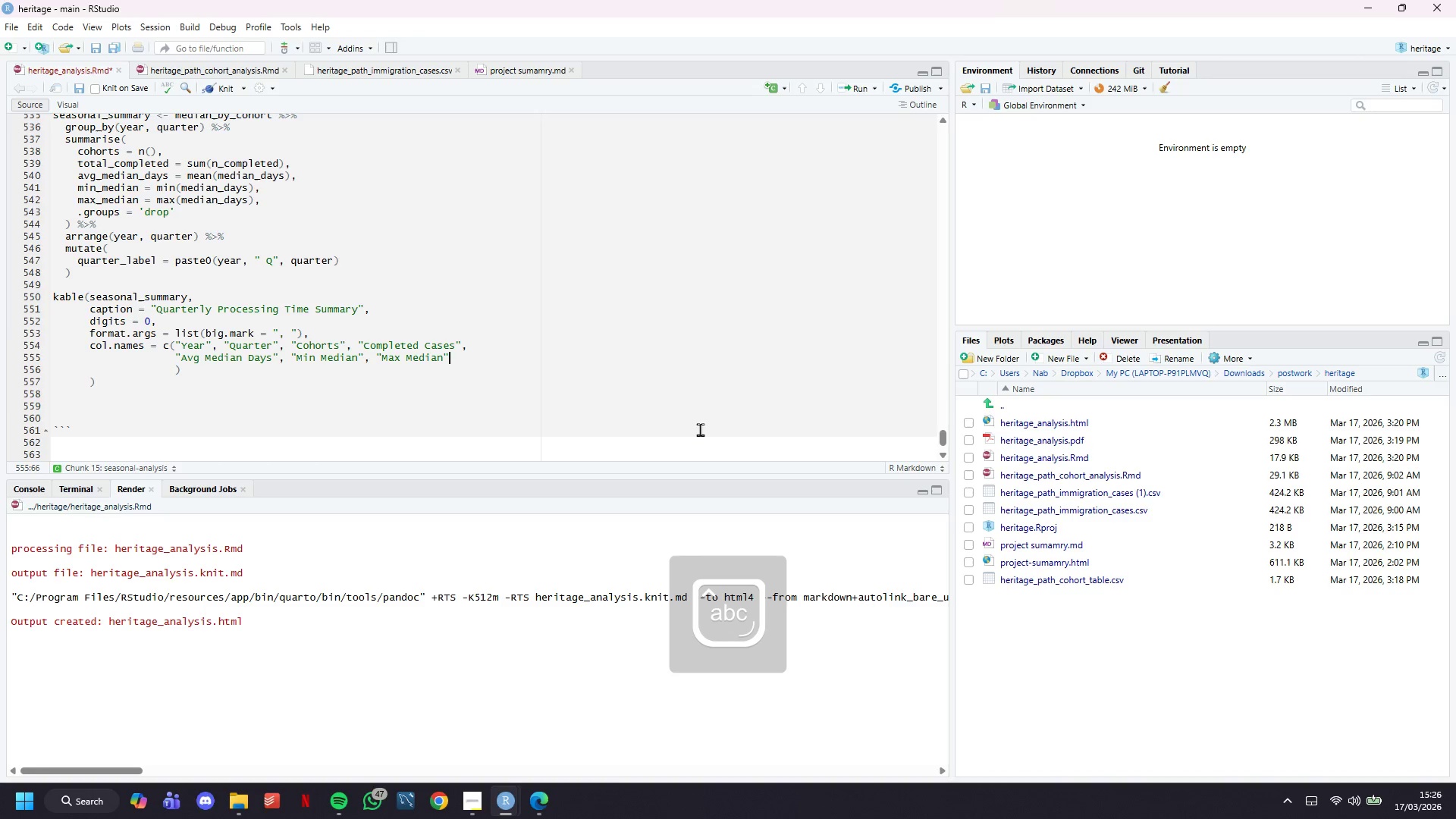 
type(, "Lb)
key(Backspace)
type(abel)
 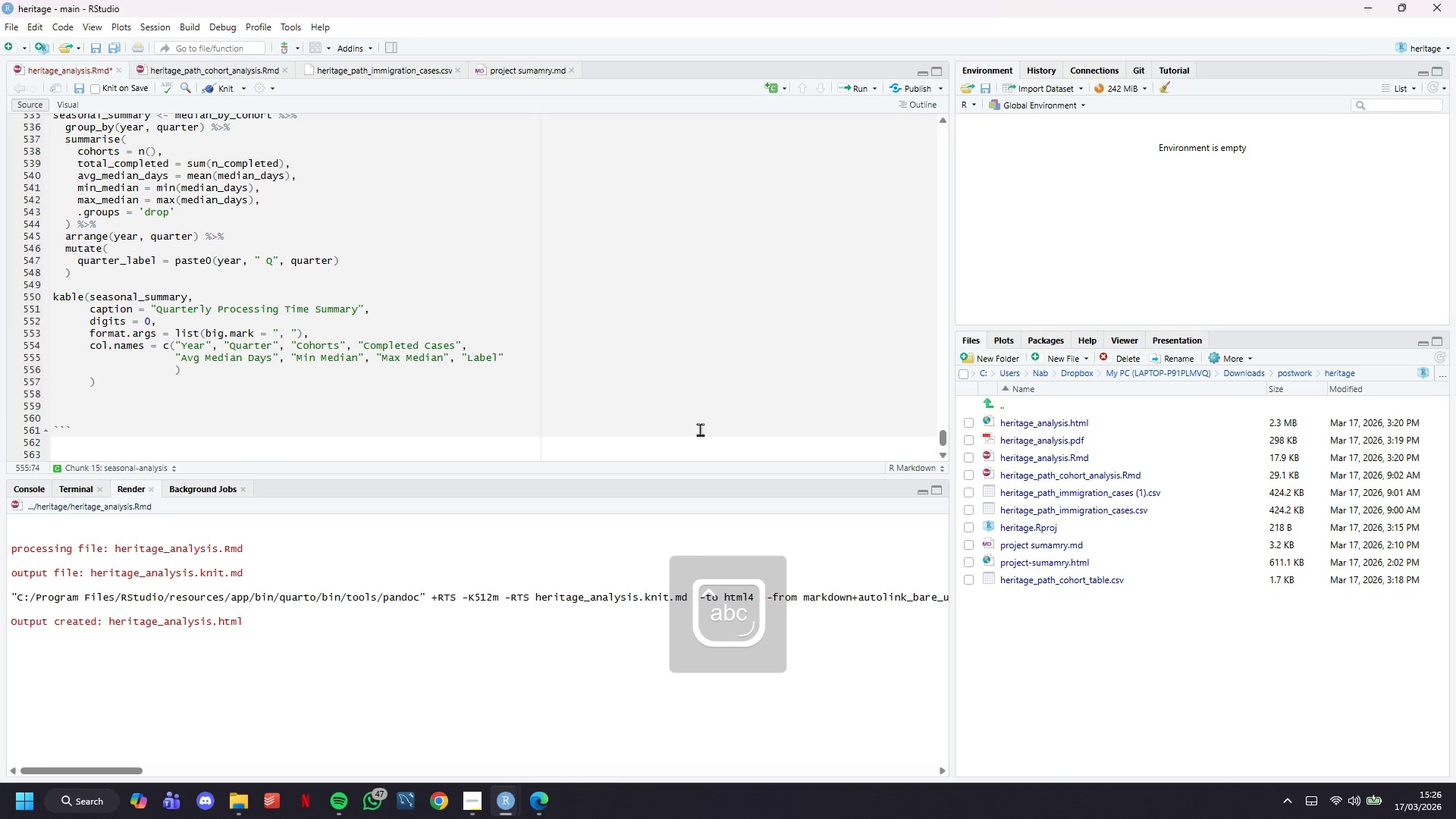 
key(ArrowRight)
 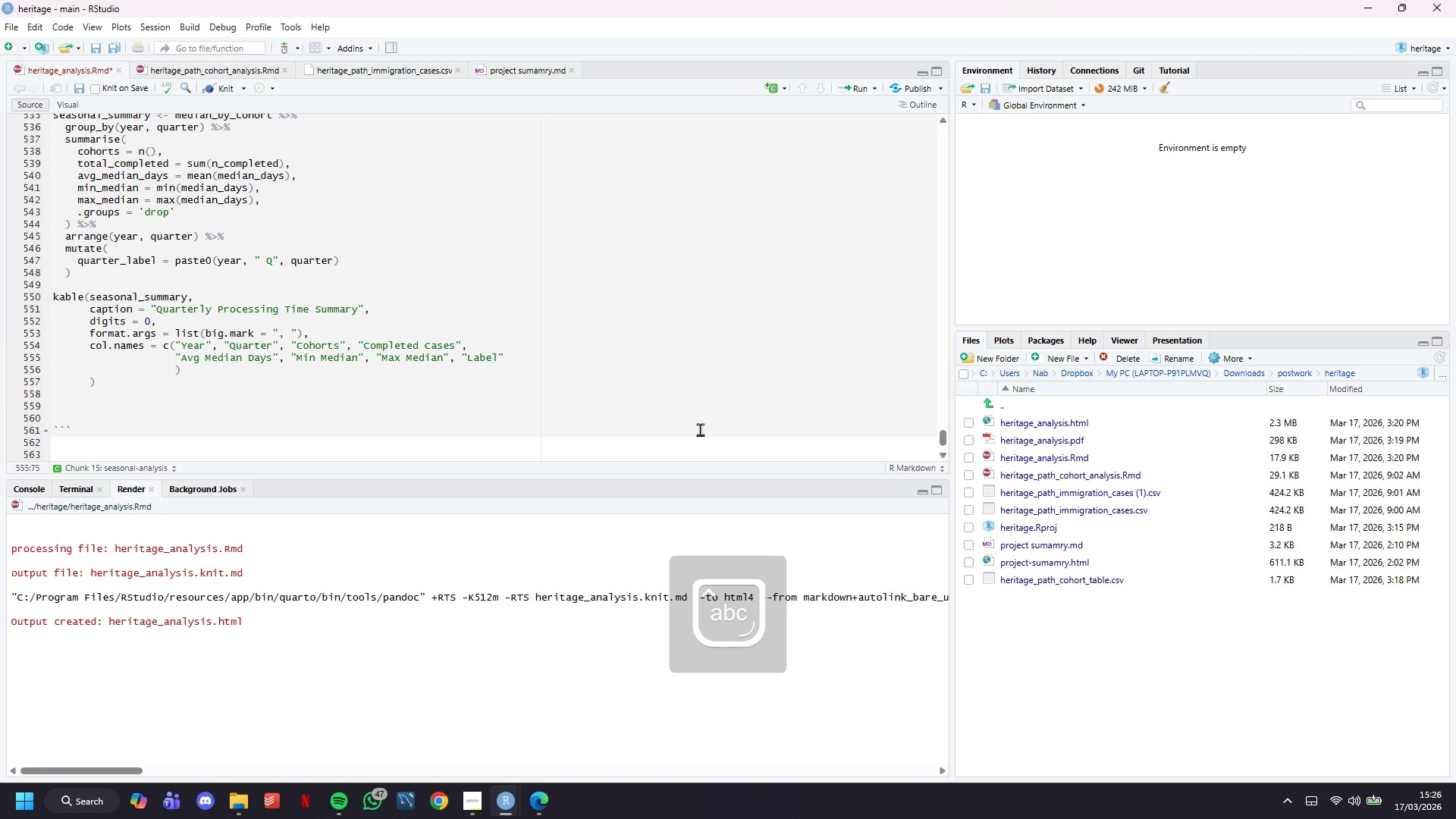 
key(ArrowDown)
 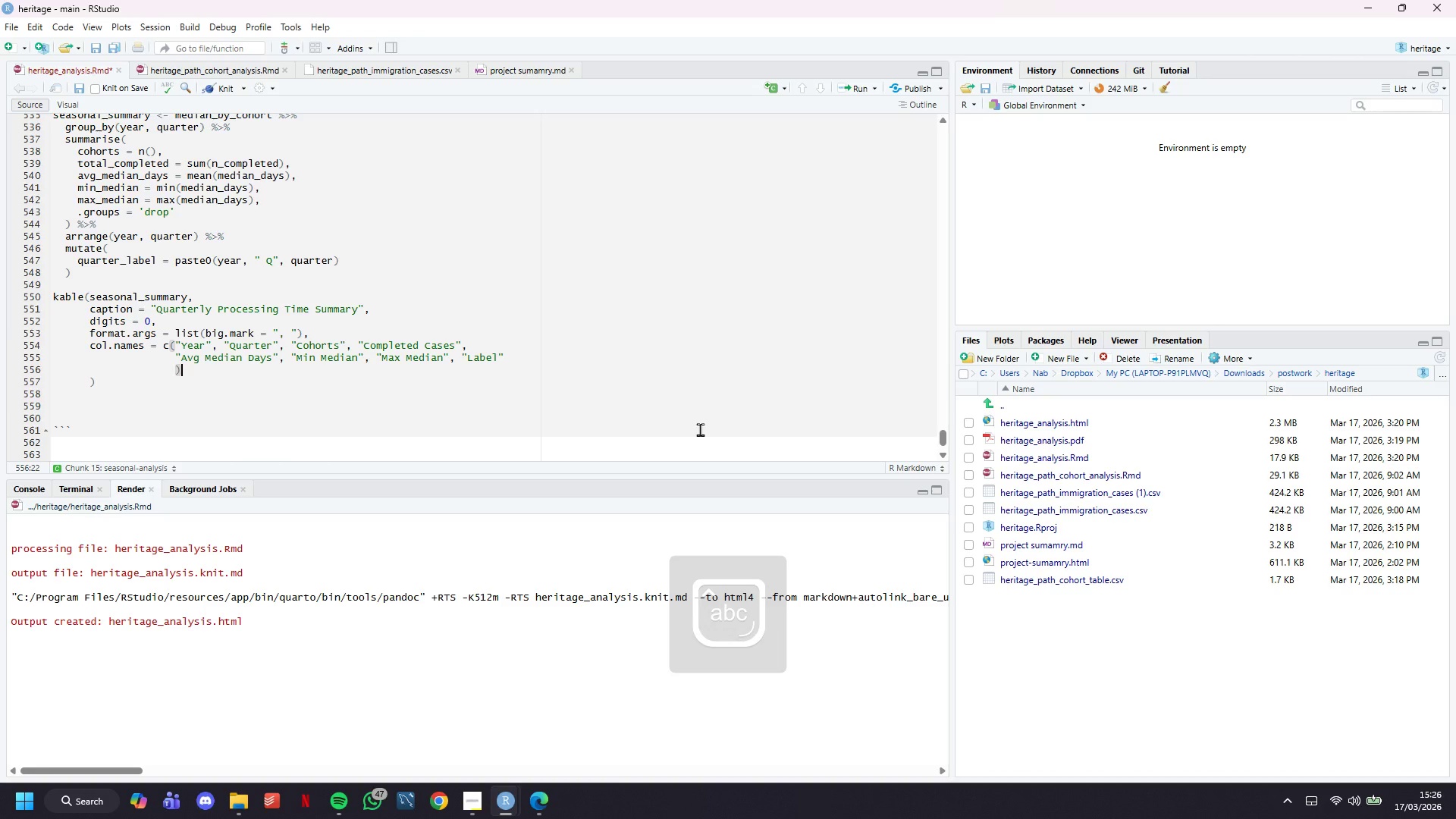 
key(ArrowLeft)
 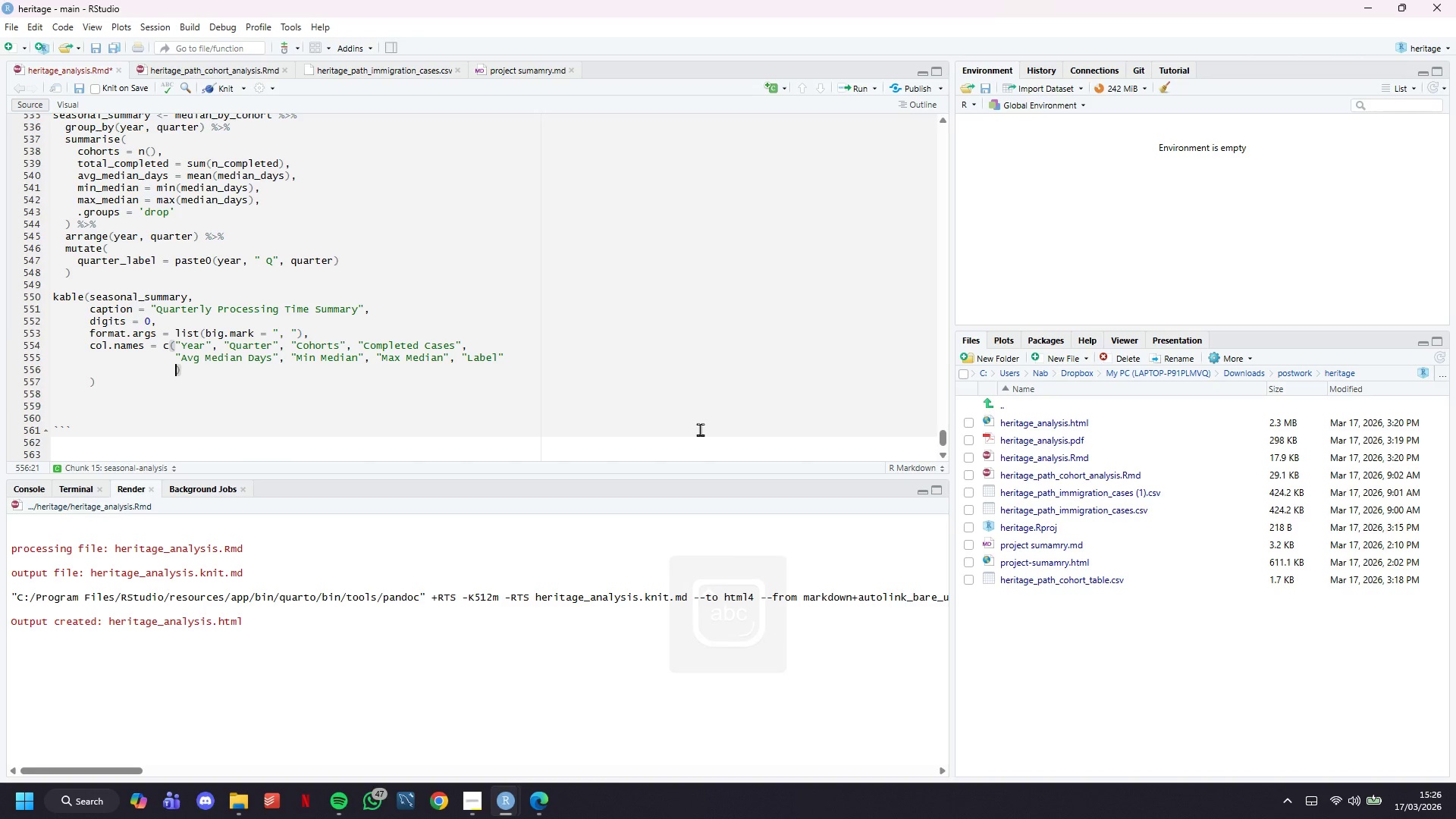 
key(ArrowDown)
 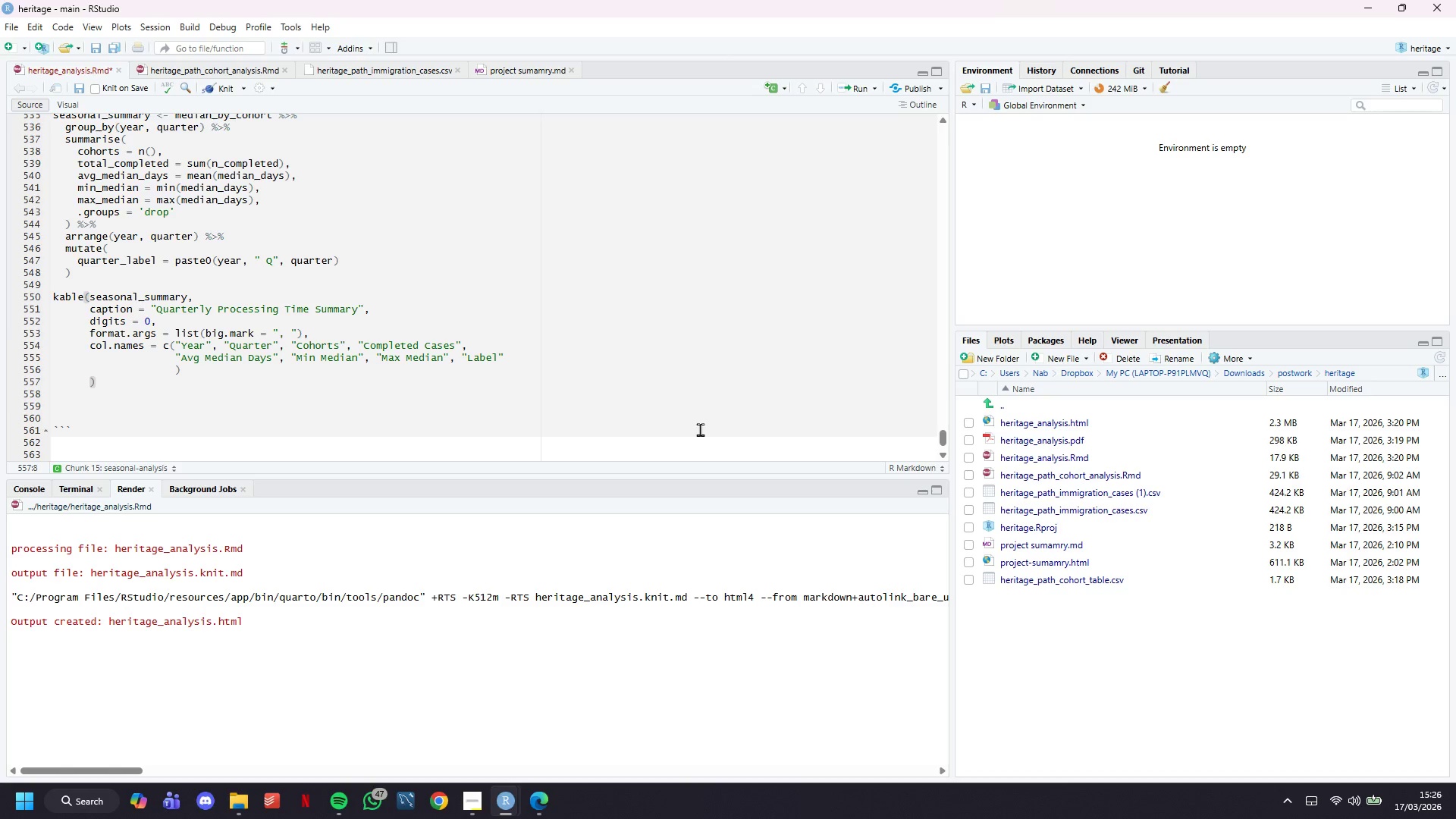 
key(Space)
 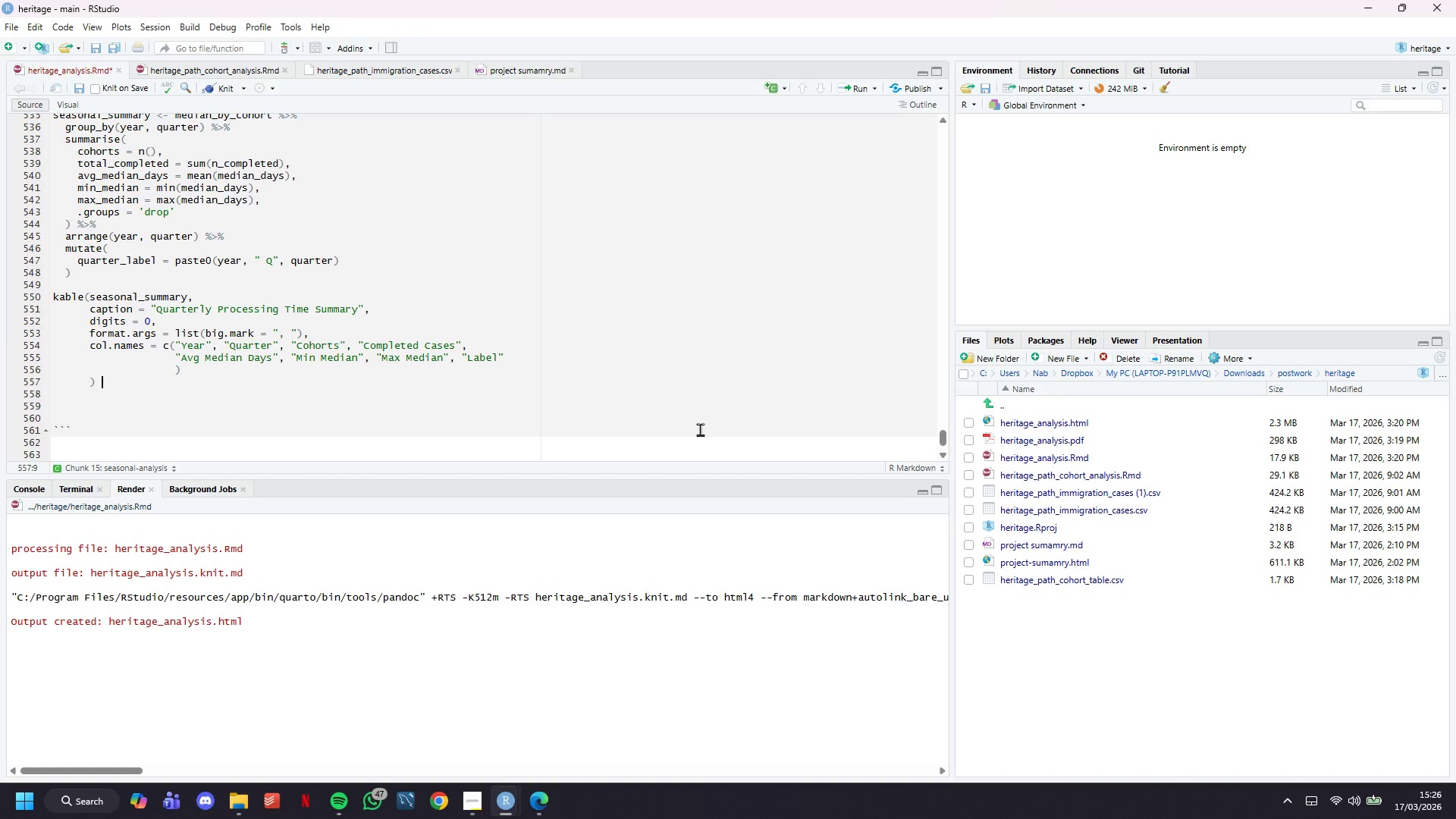 
key(Shift+5)
 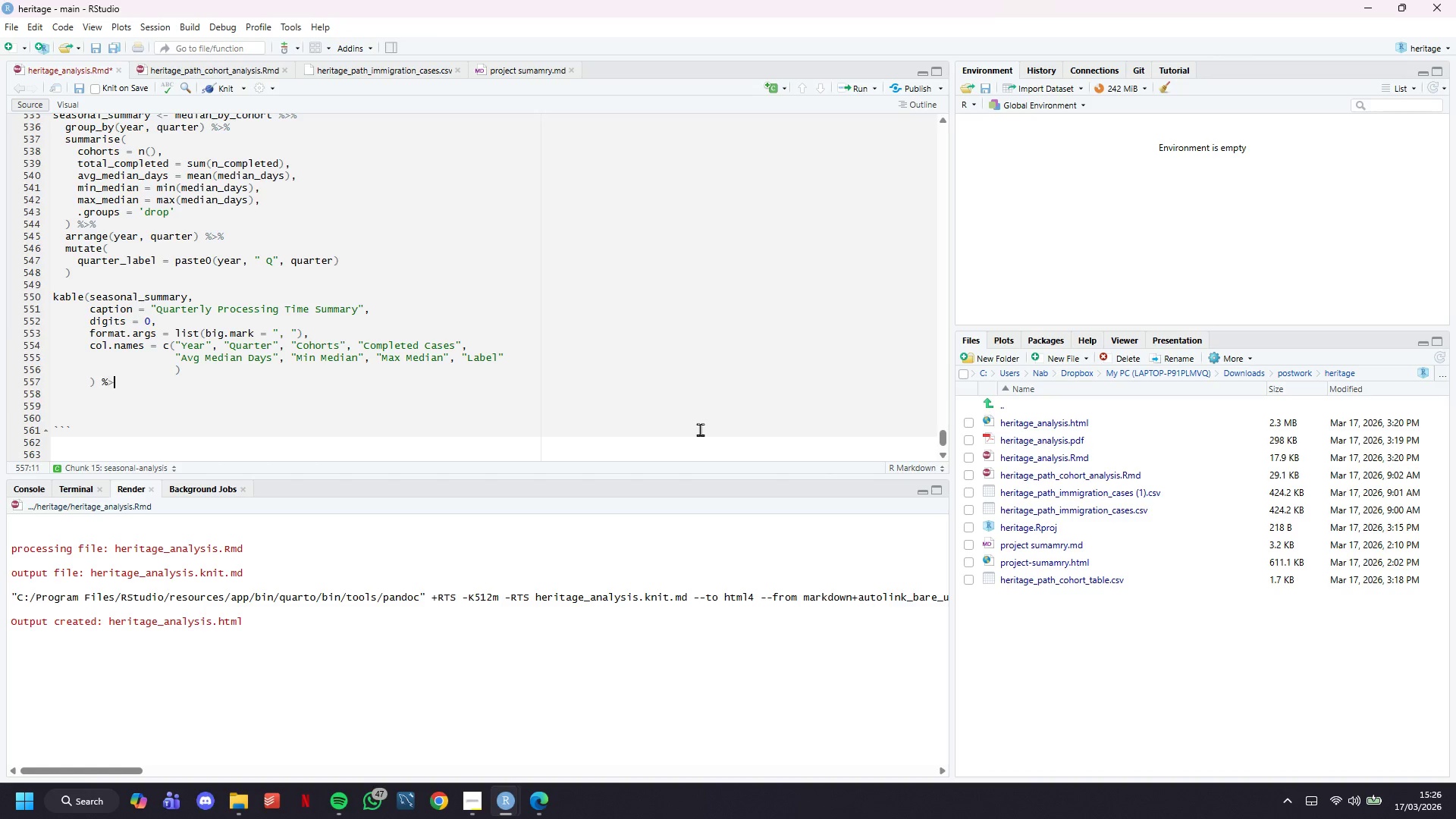 
key(Shift+Period)
 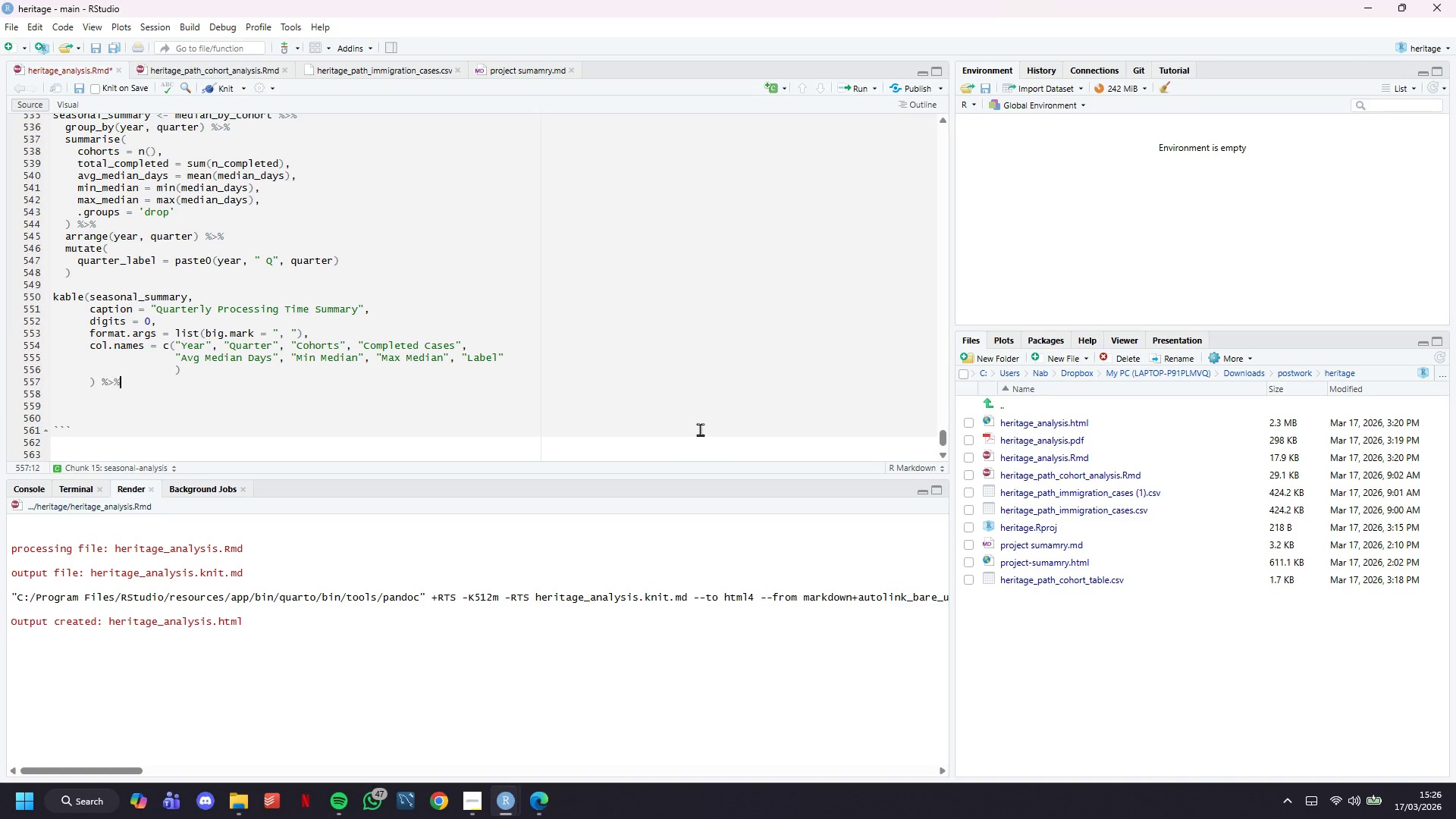 
key(Shift+5)
 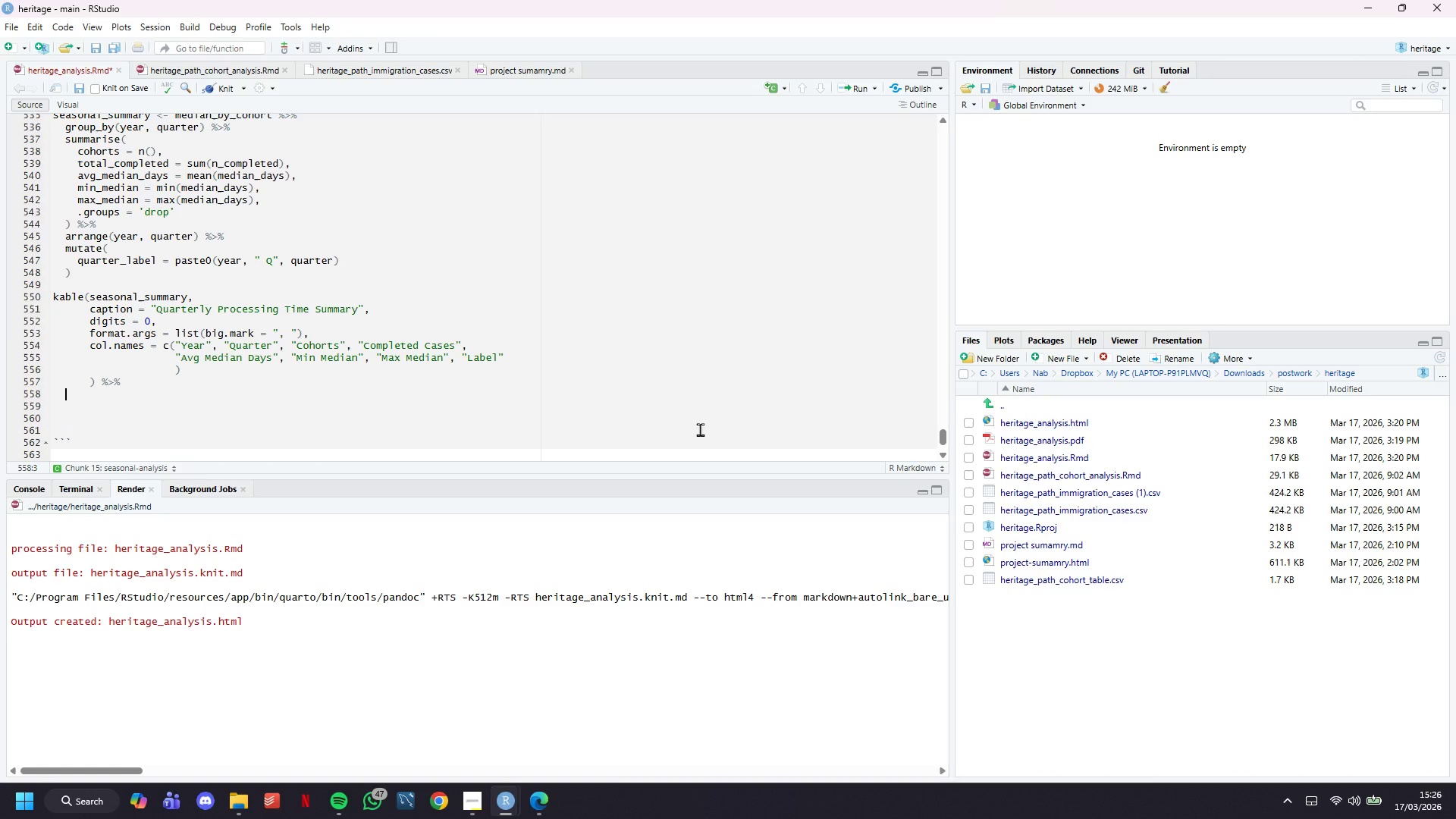 
key(Enter)
 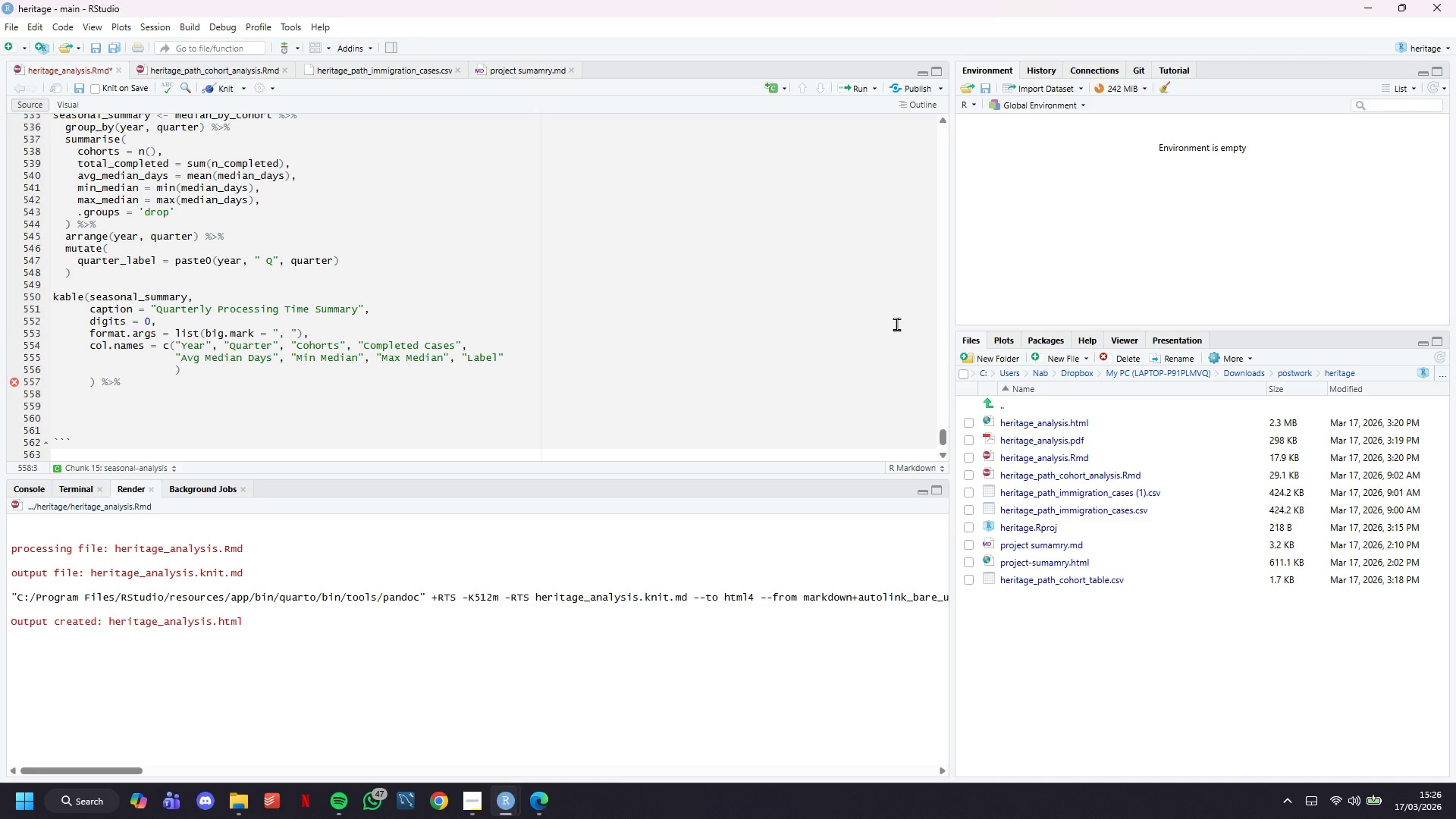 
scroll: coordinate [427, 347], scroll_direction: up, amount: 17.0
 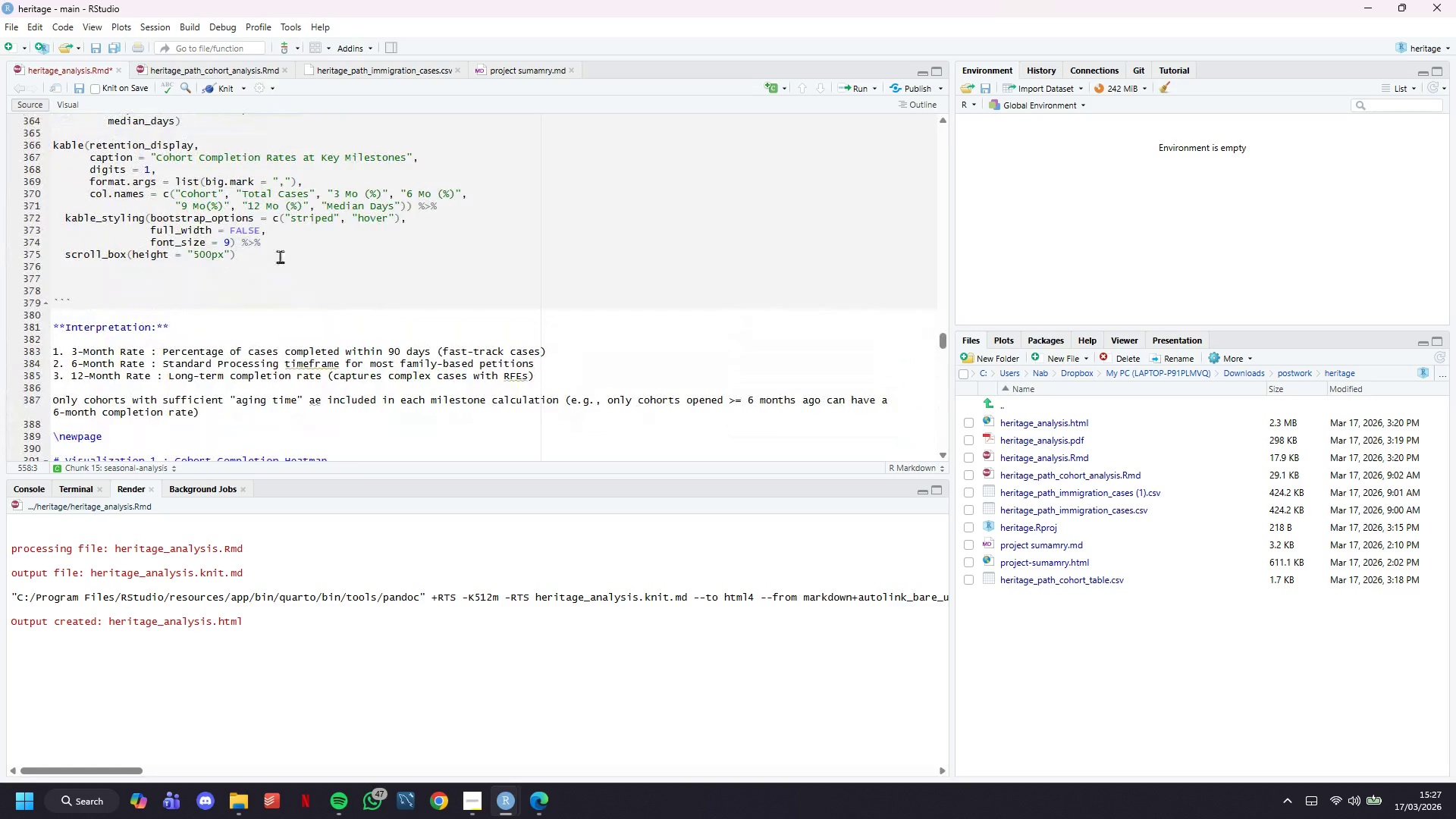 
left_click_drag(start_coordinate=[237, 240], to_coordinate=[1, 212])
 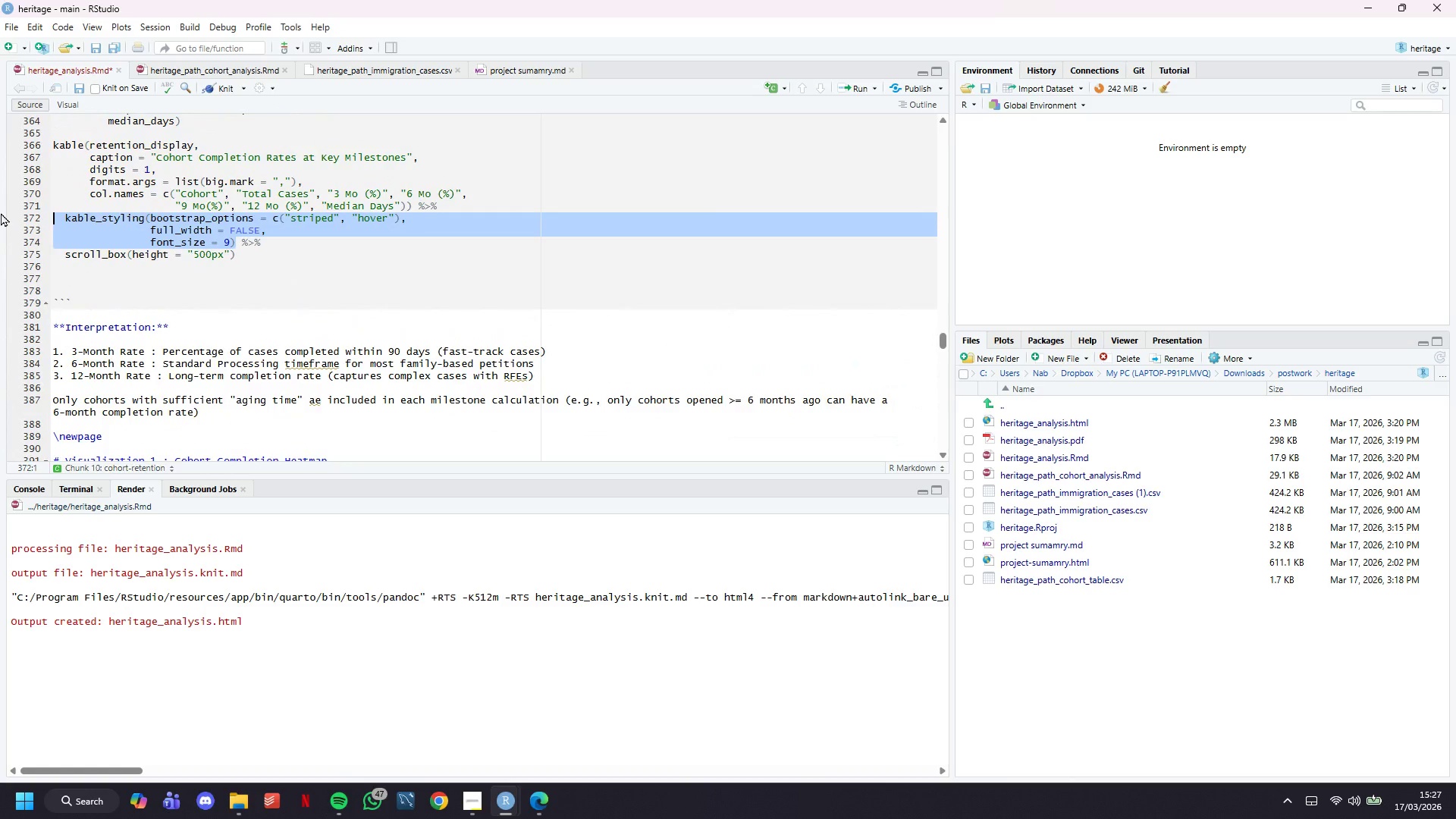 
key(Control+C)
 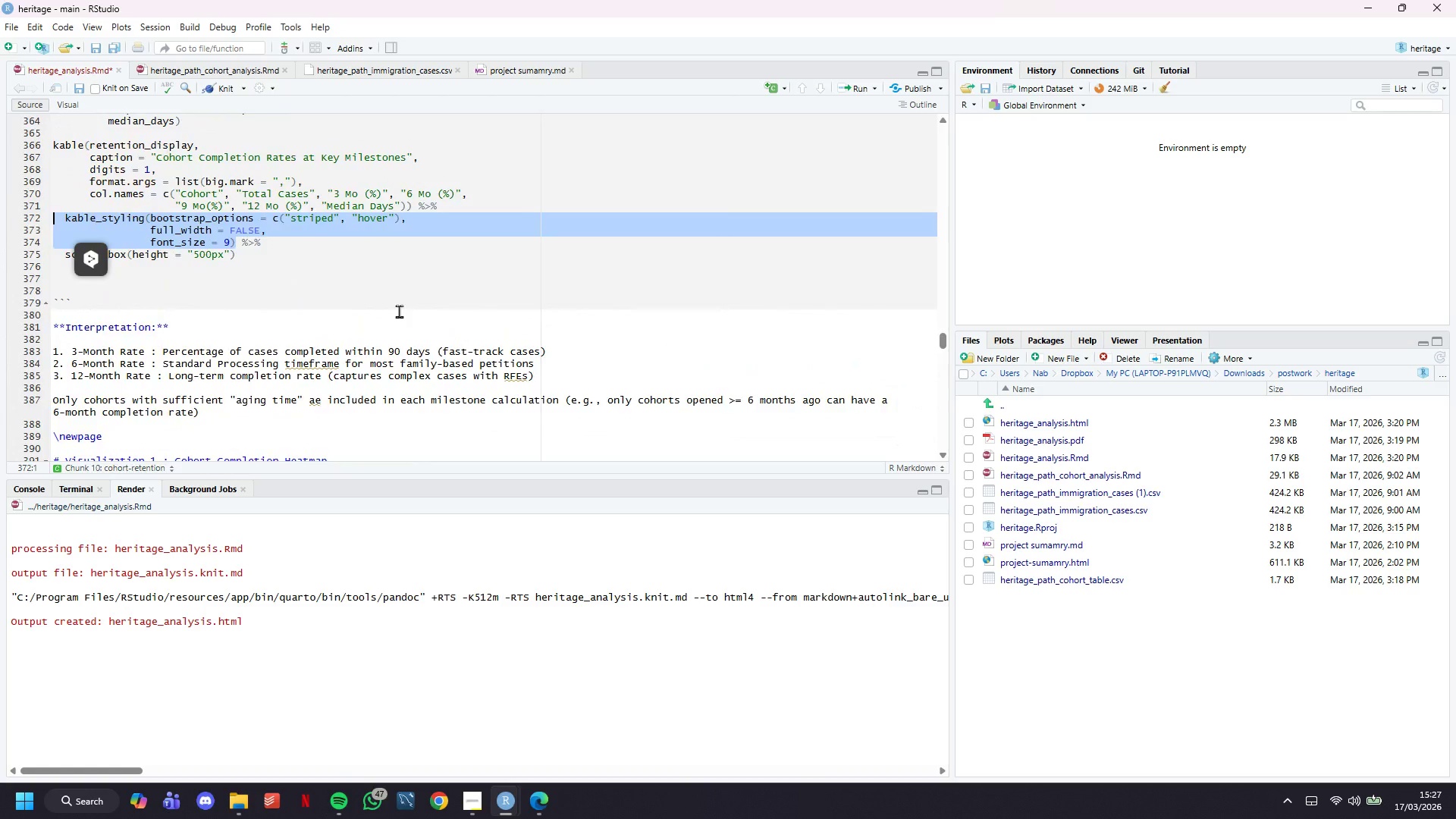 
scroll: coordinate [399, 311], scroll_direction: down, amount: 46.0
 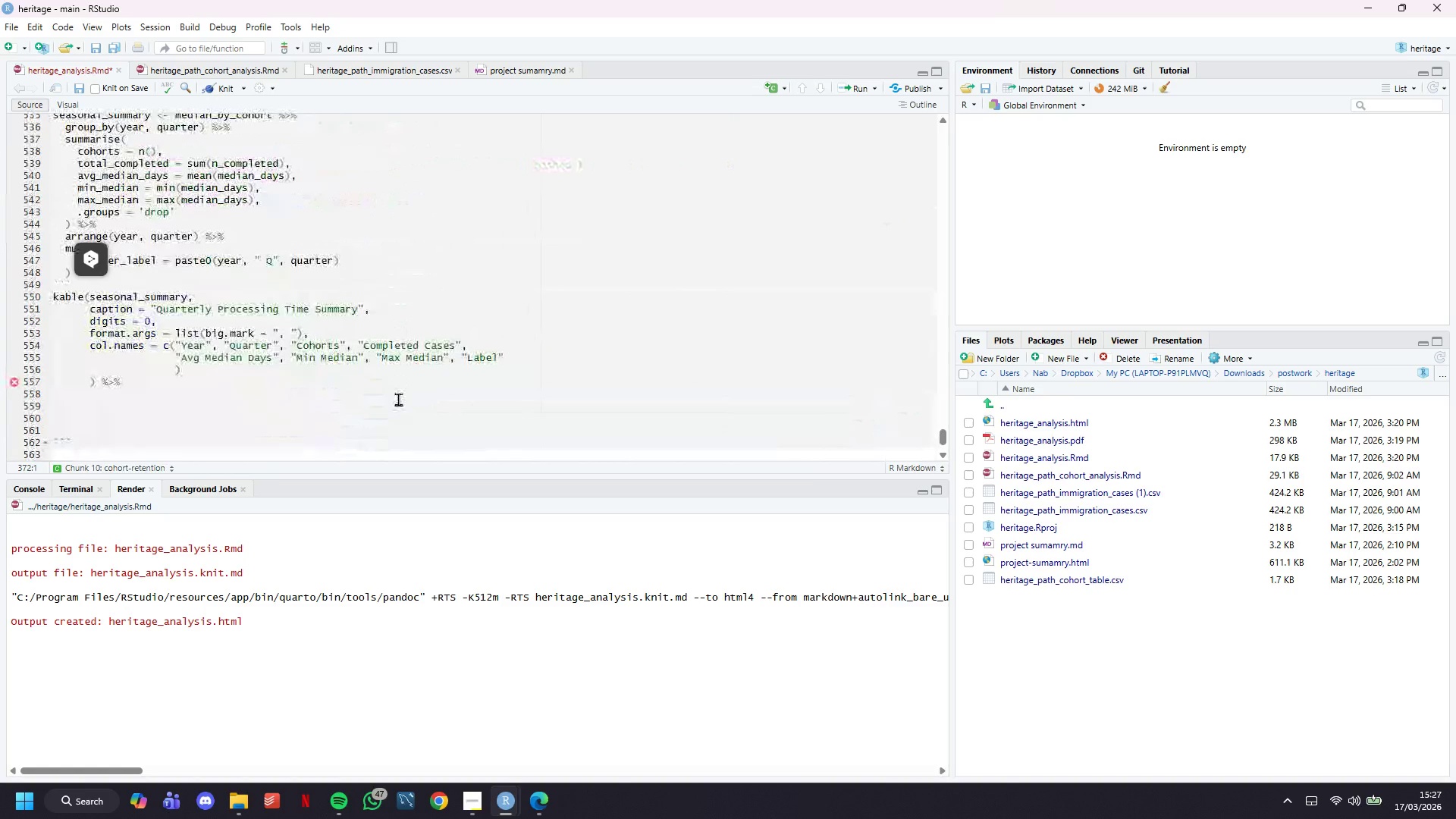 
left_click([397, 400])
 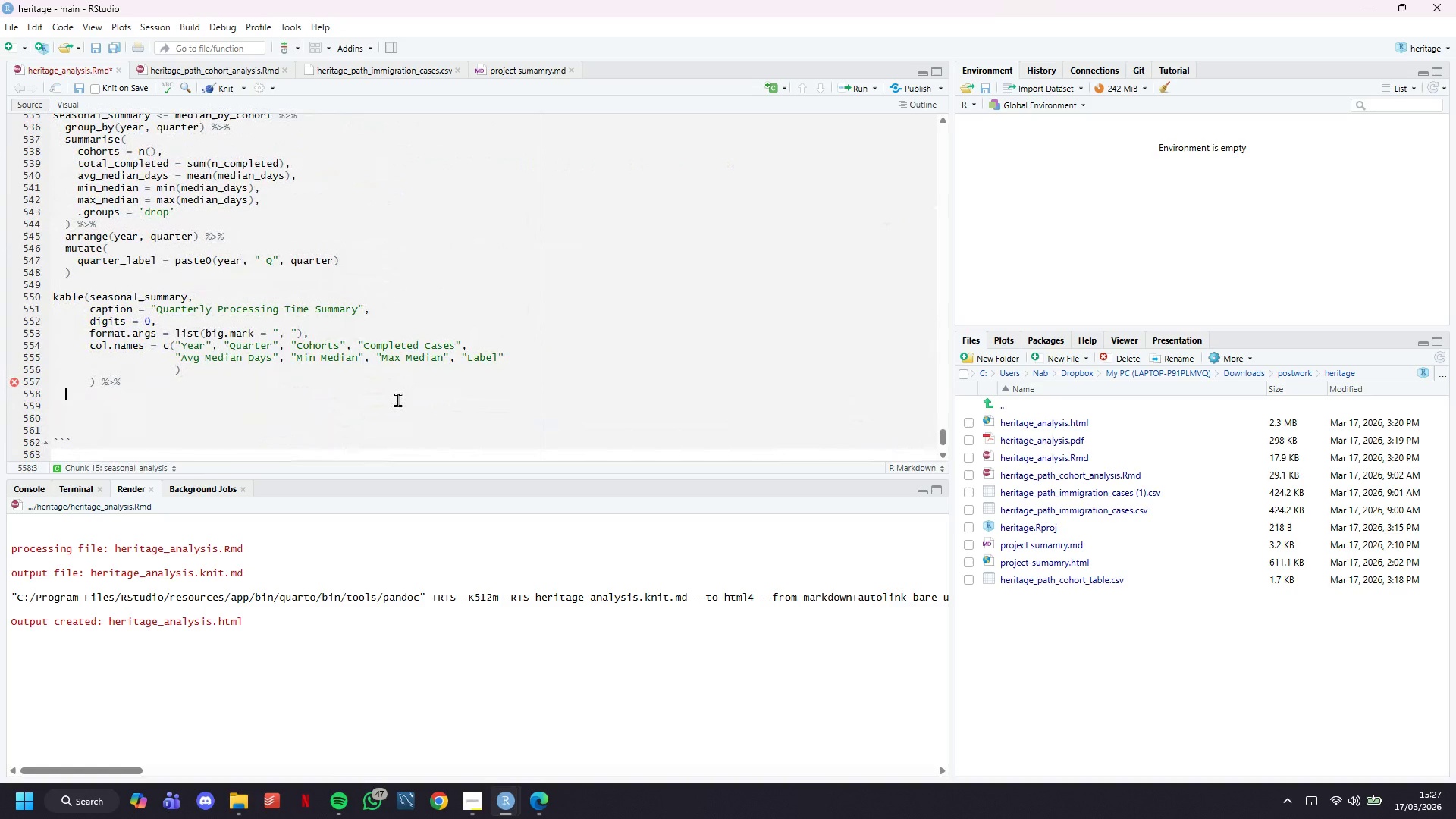 
key(Control+V)
 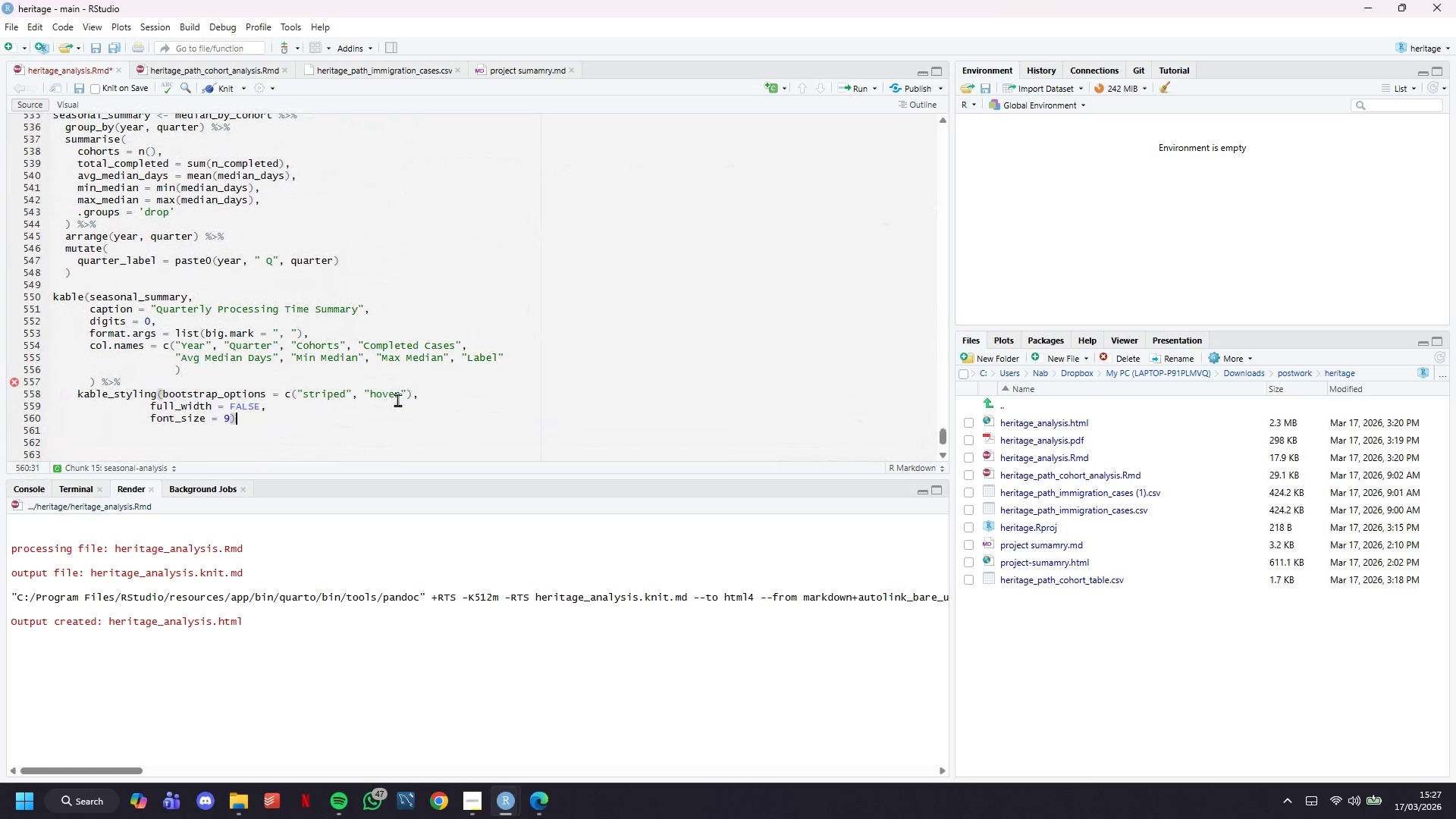 
key(ArrowLeft)
 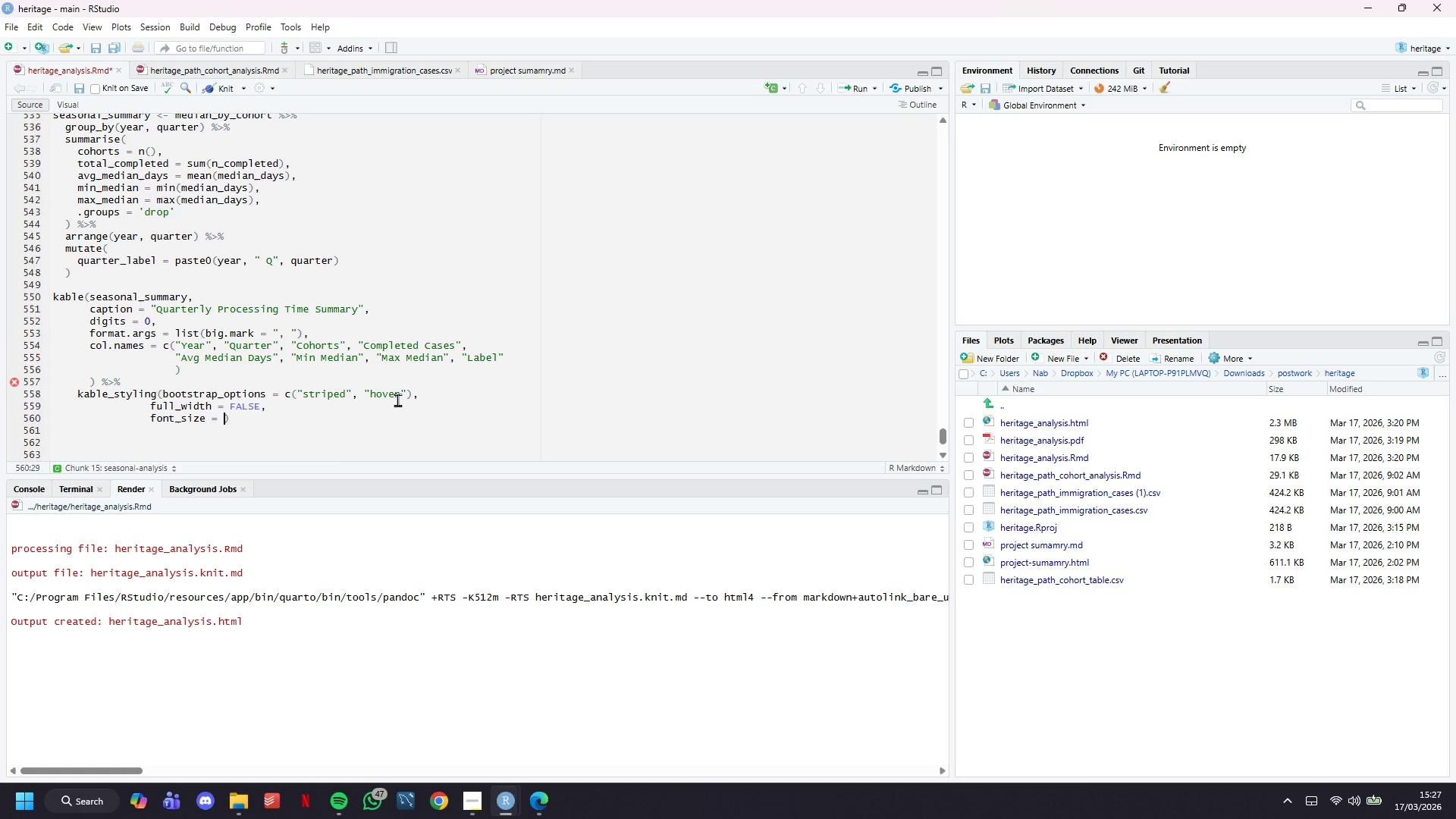 
hold_key(key=Backspace, duration=0.78)
 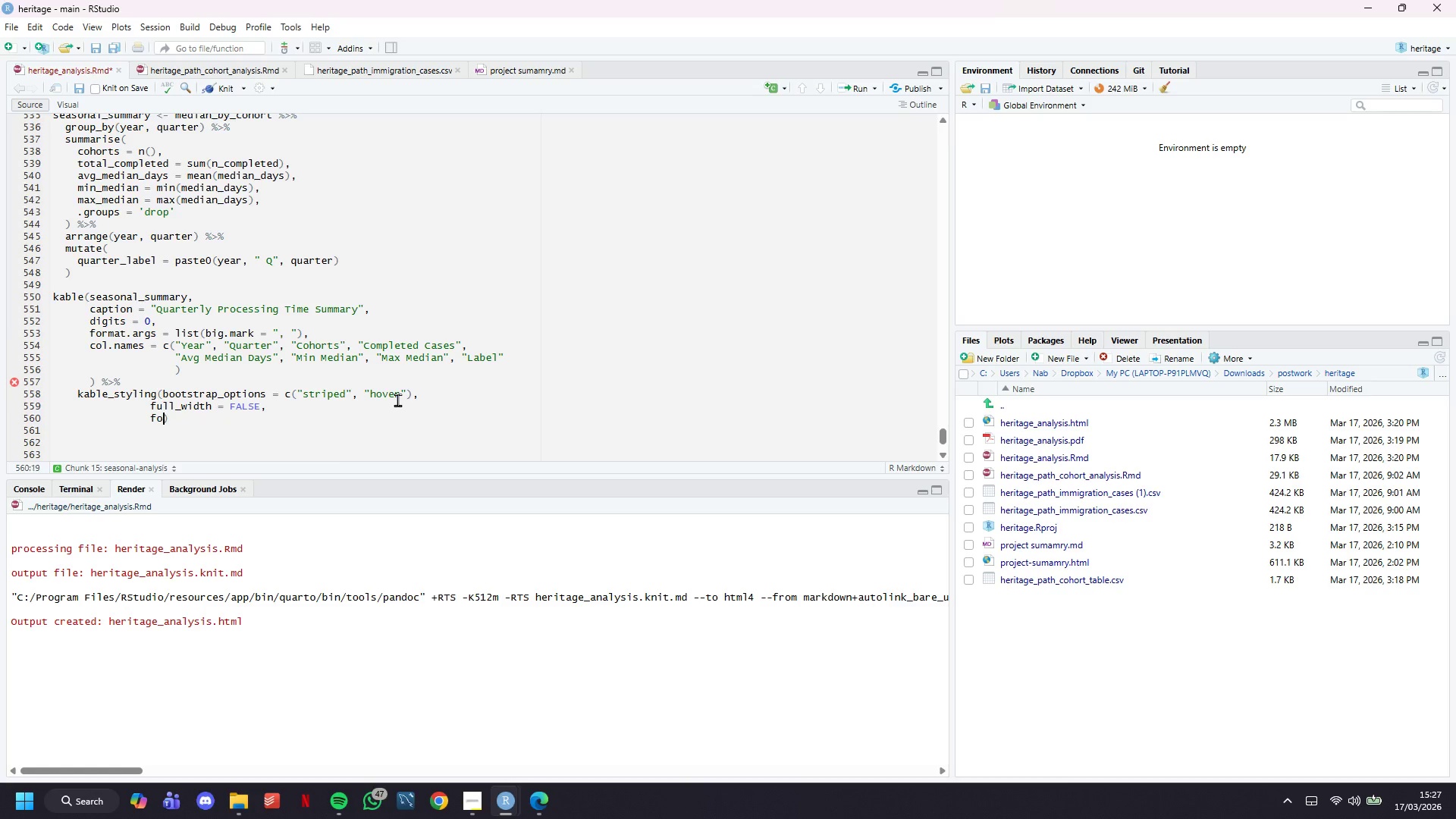 
key(Backspace)
key(Backspace)
key(Backspace)
type(position = "ceter)
 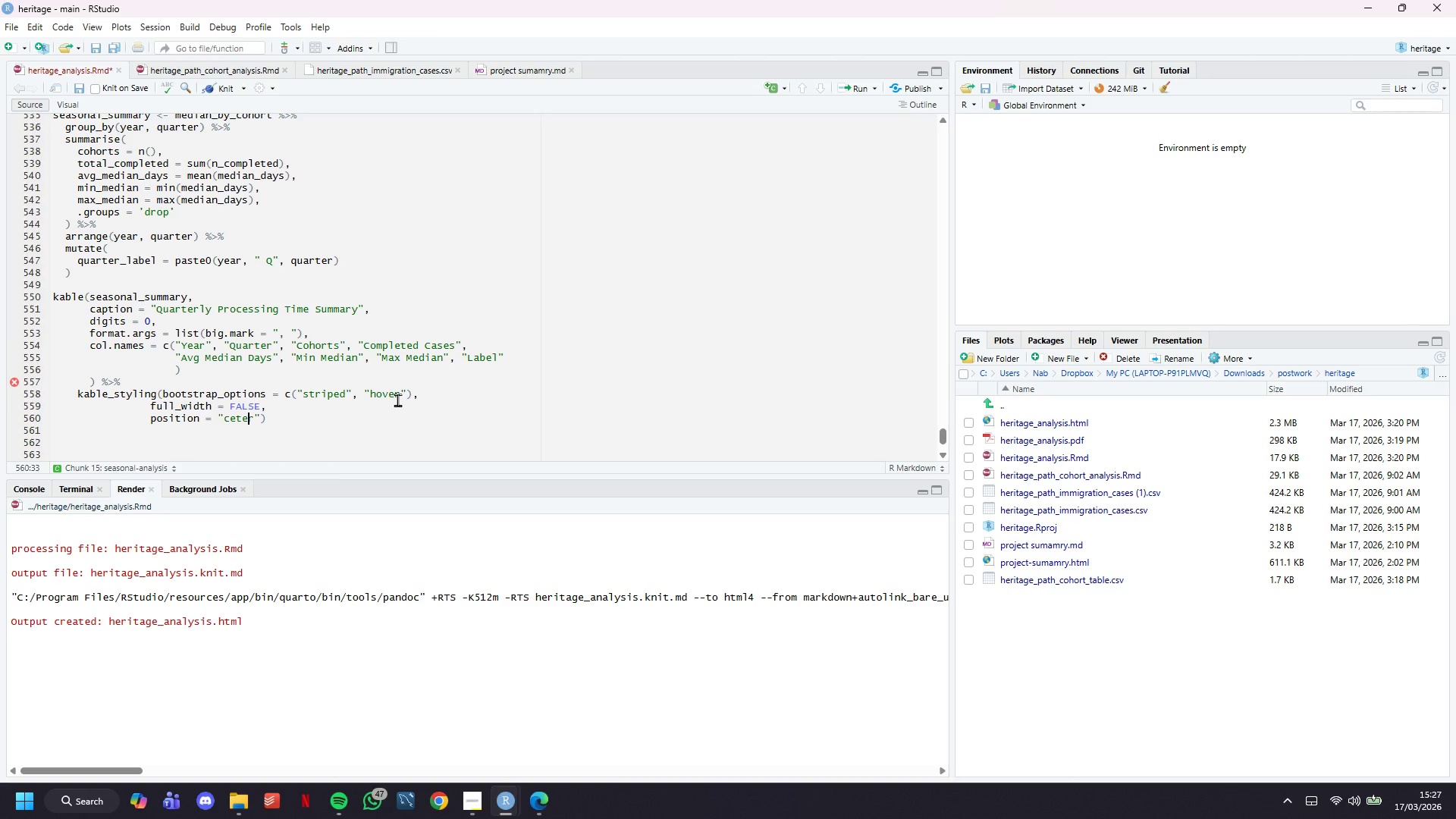 
 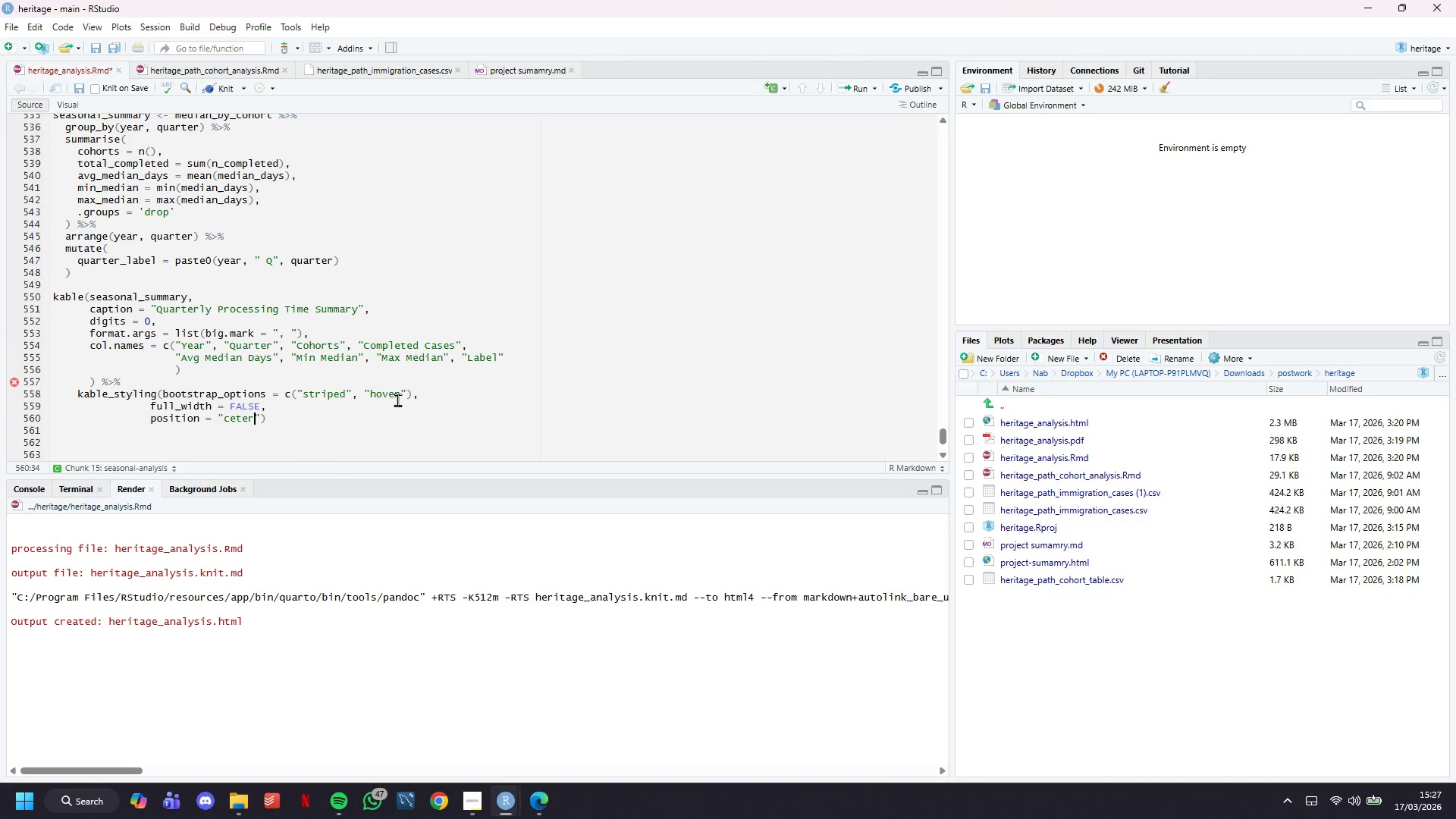 
key(ArrowLeft)
 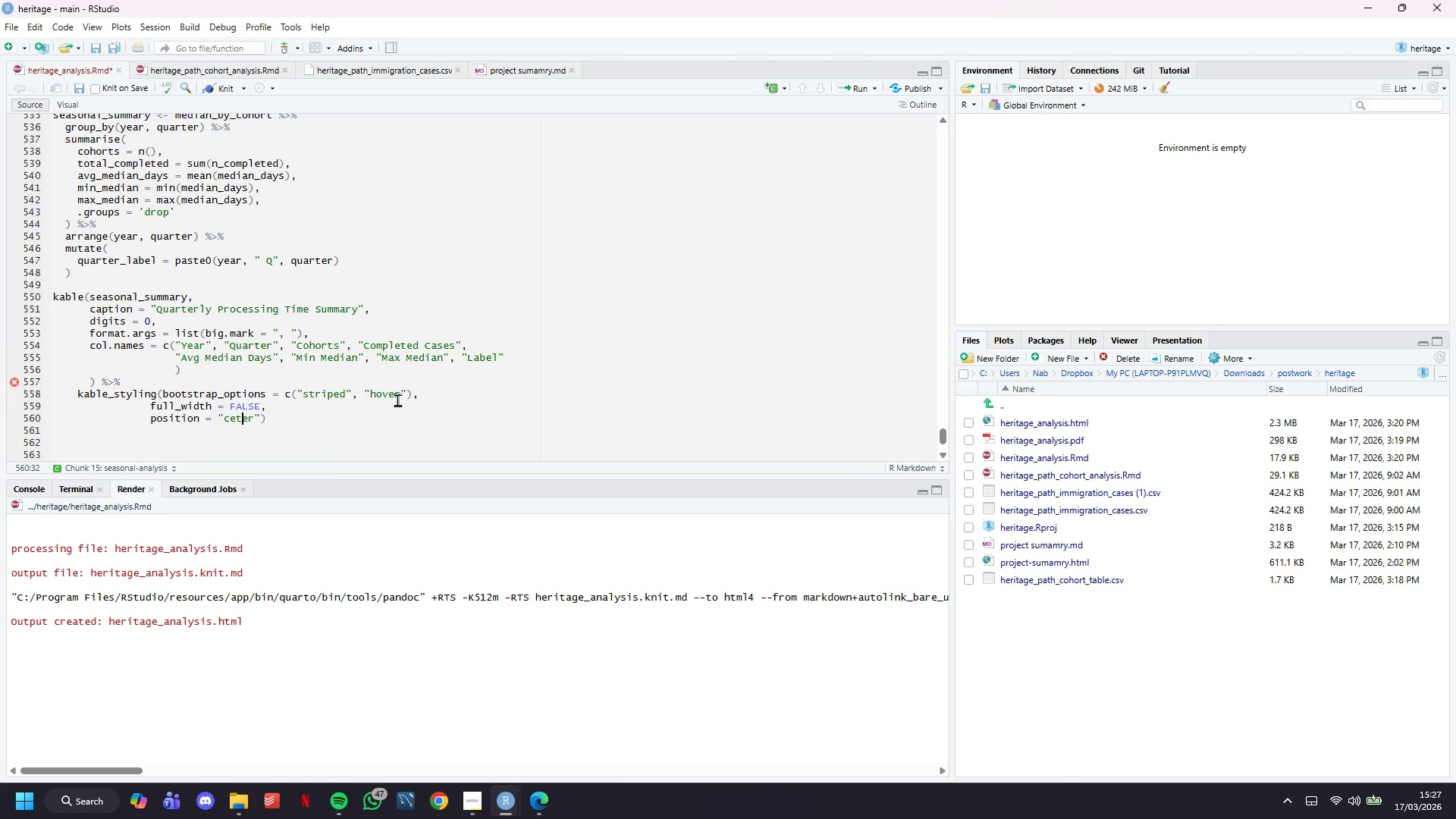 
key(ArrowLeft)
 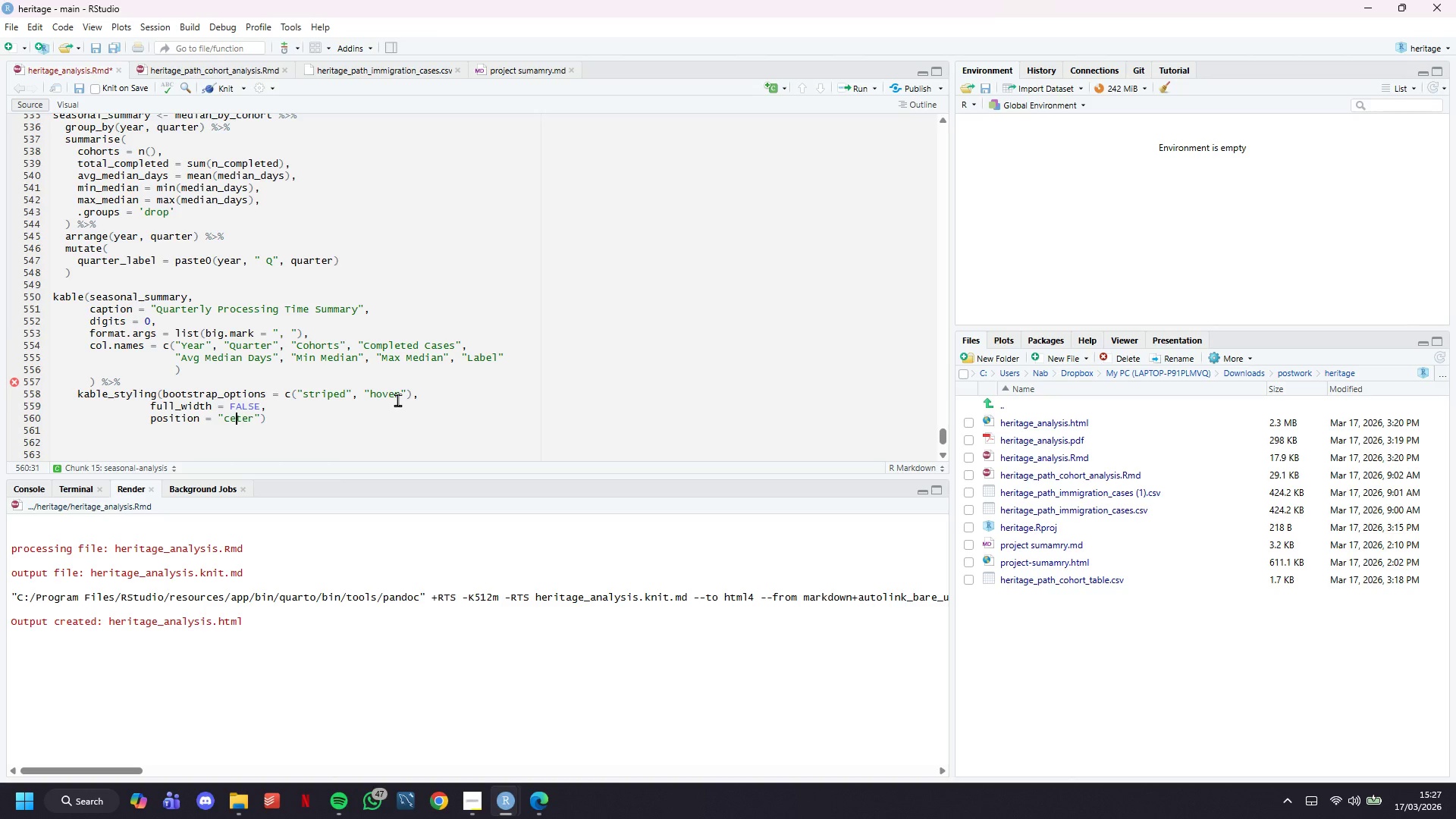 
key(ArrowLeft)
 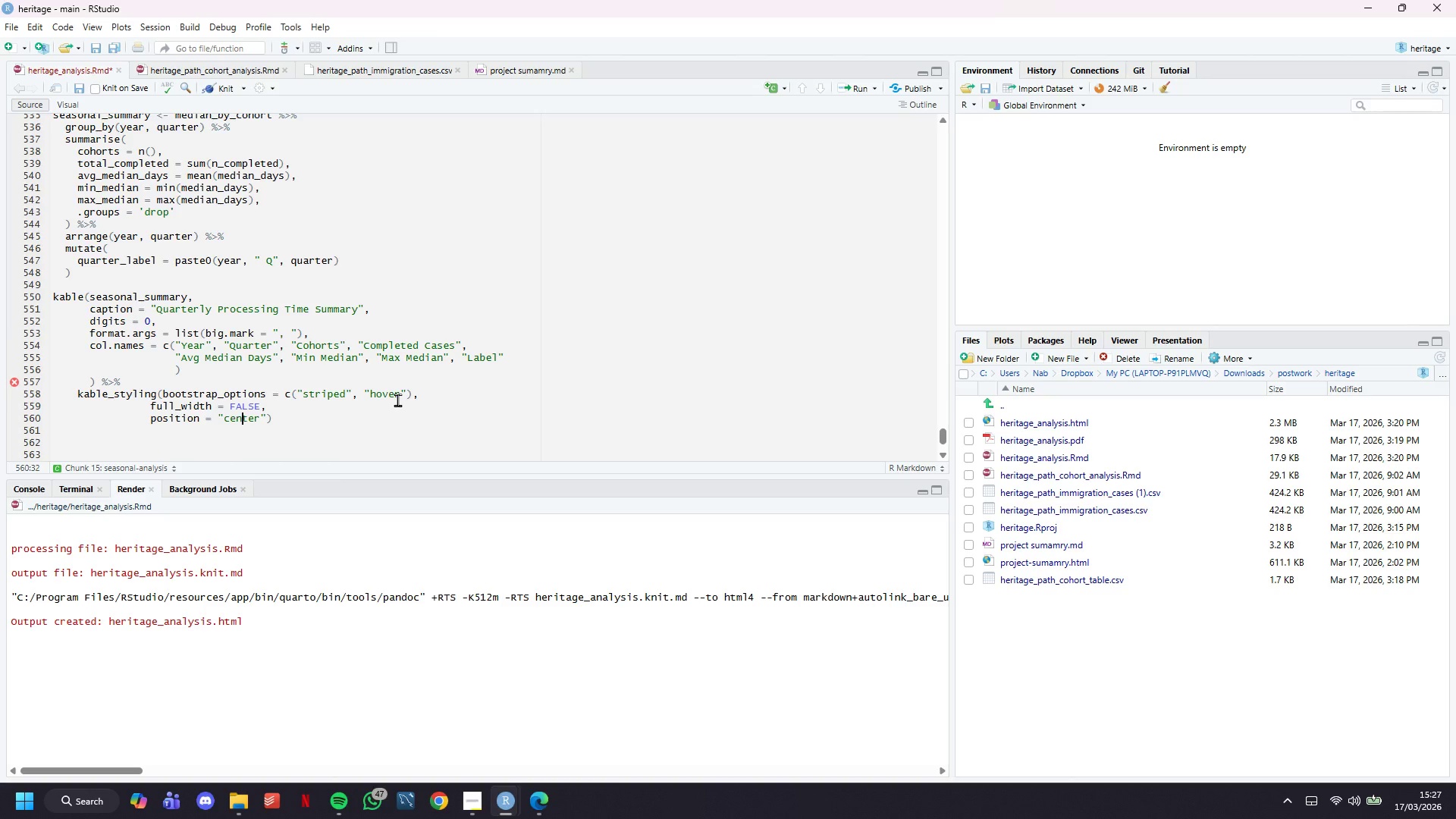 
key(N)
 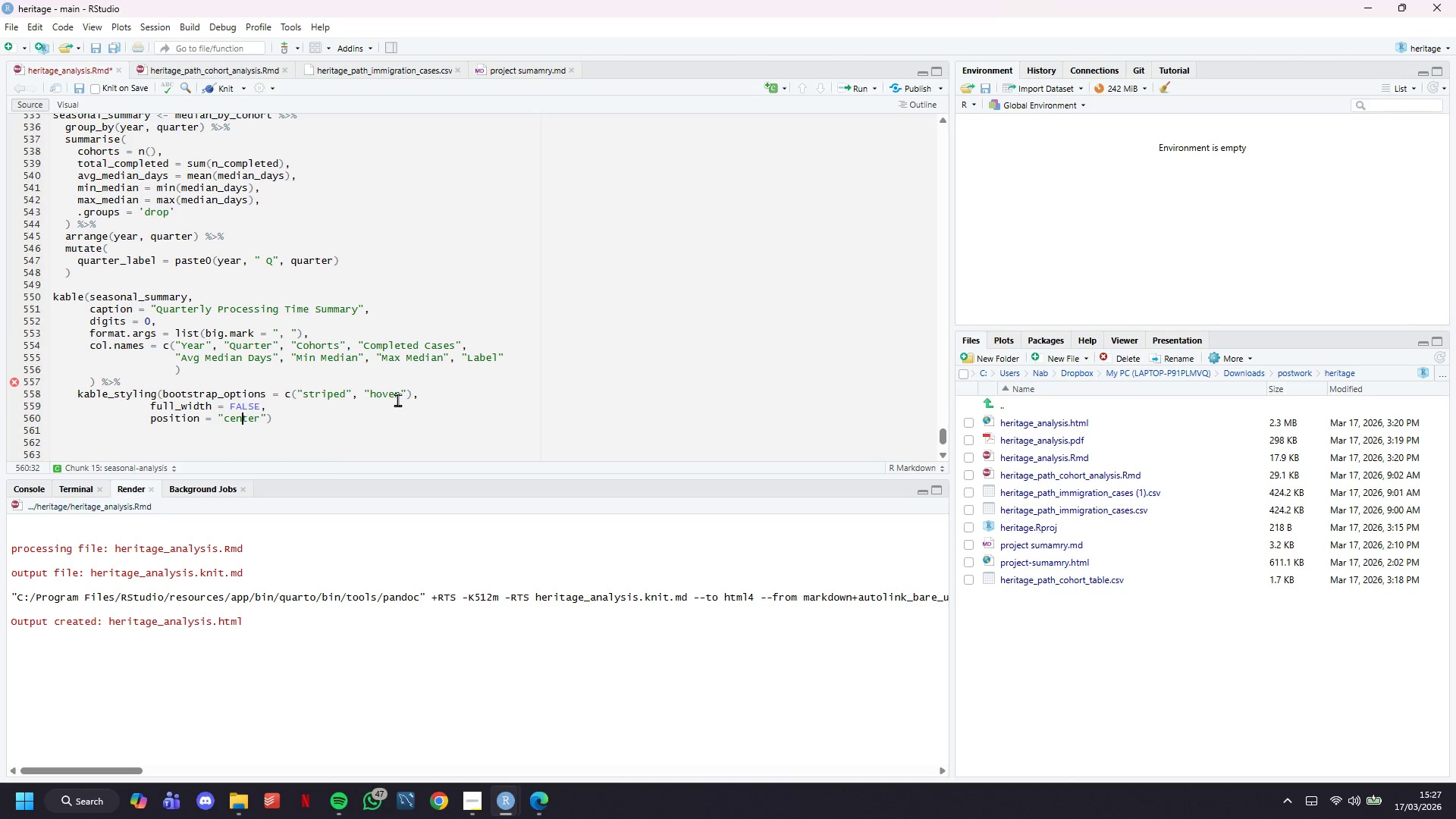 
key(ArrowRight)
 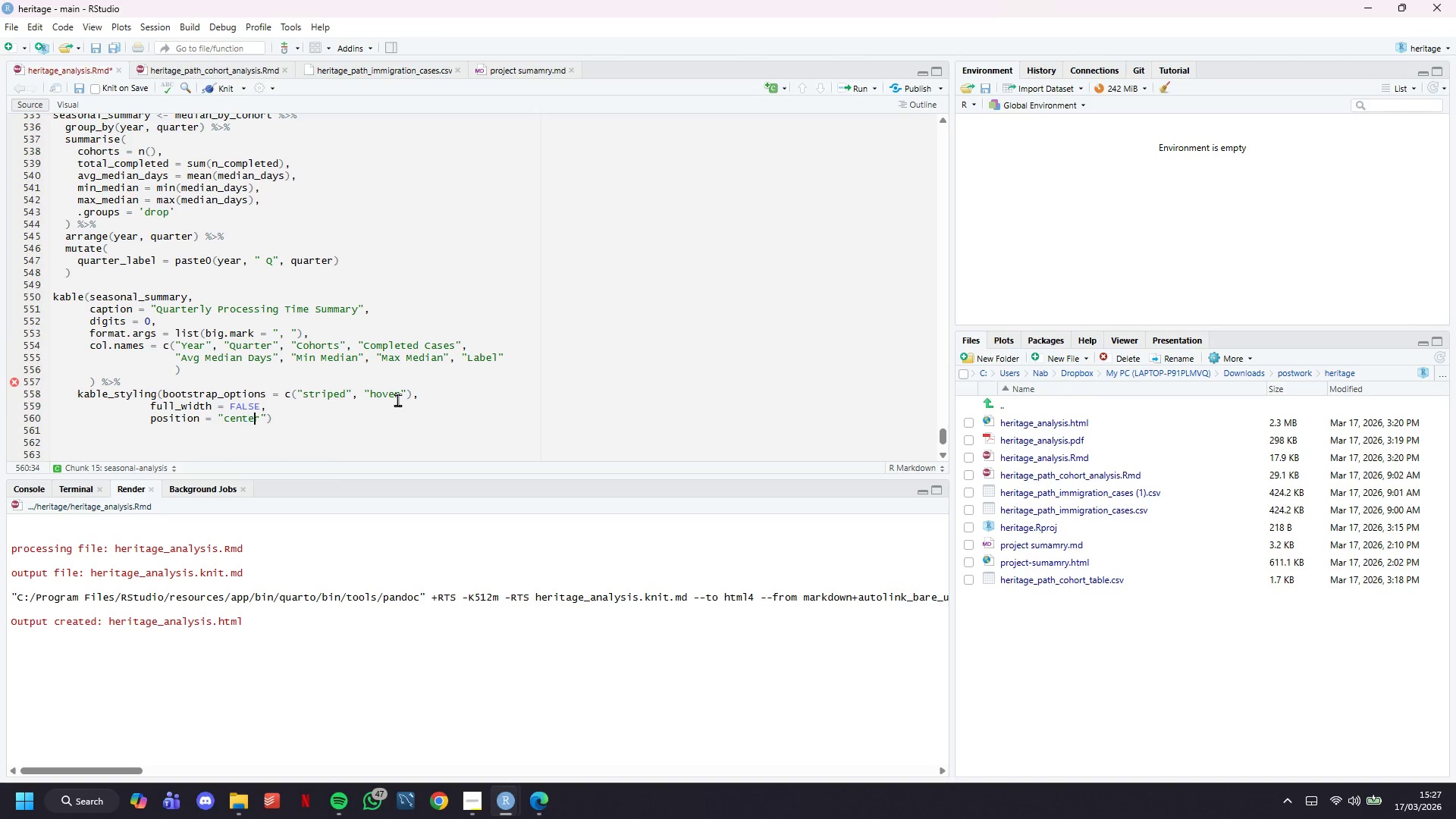 
key(ArrowRight)
 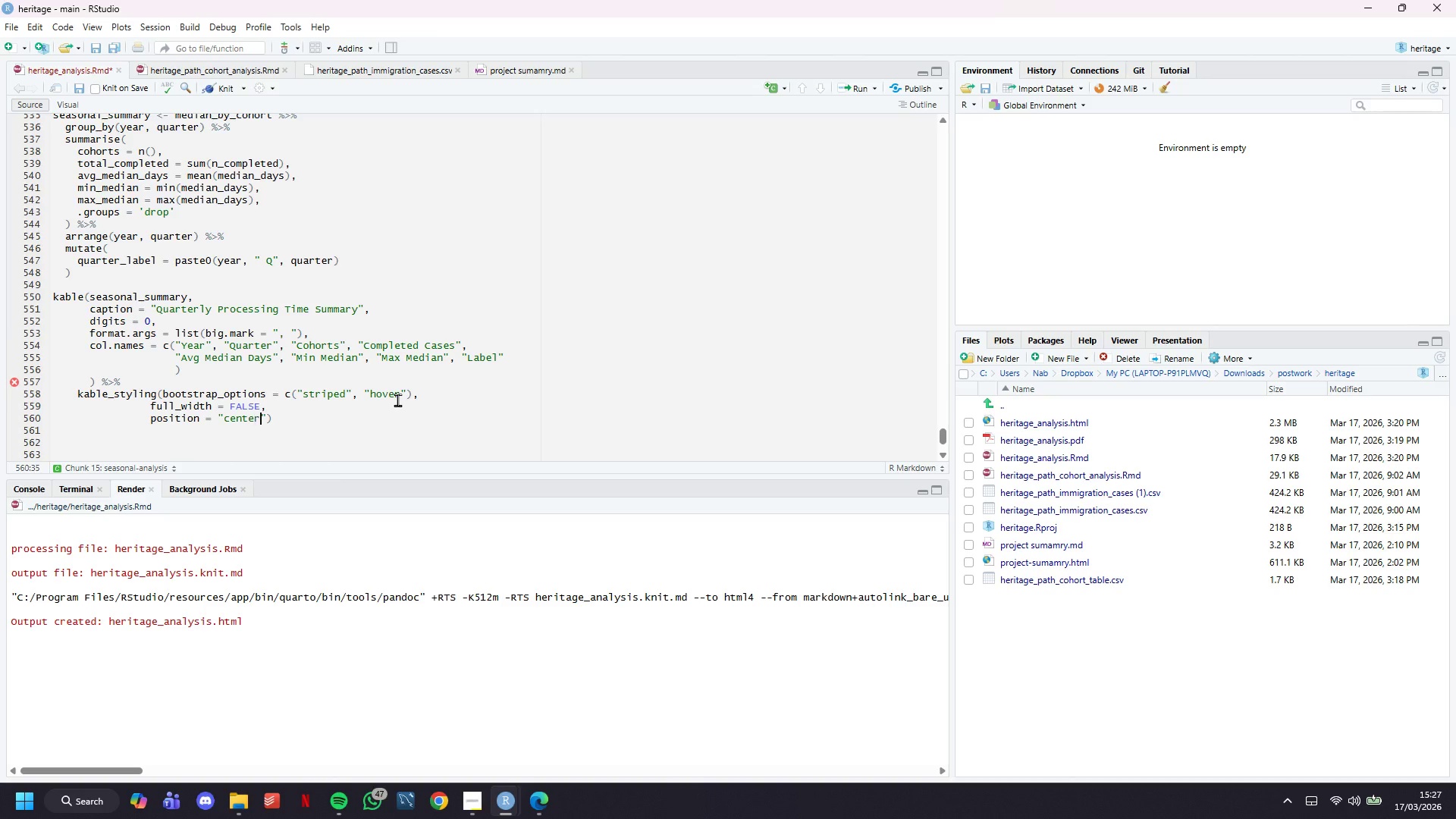 
key(ArrowRight)
 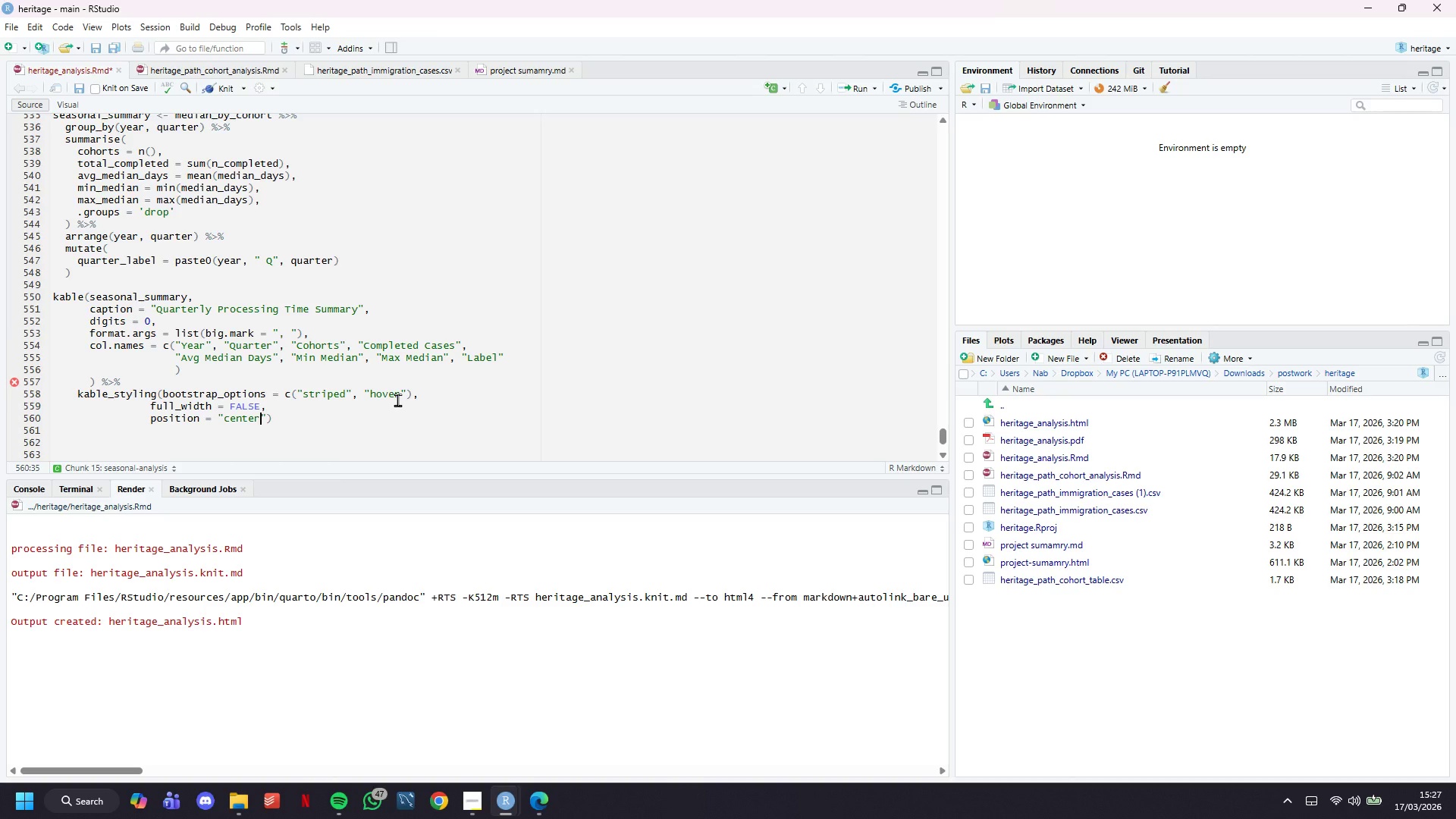 
key(ArrowRight)
 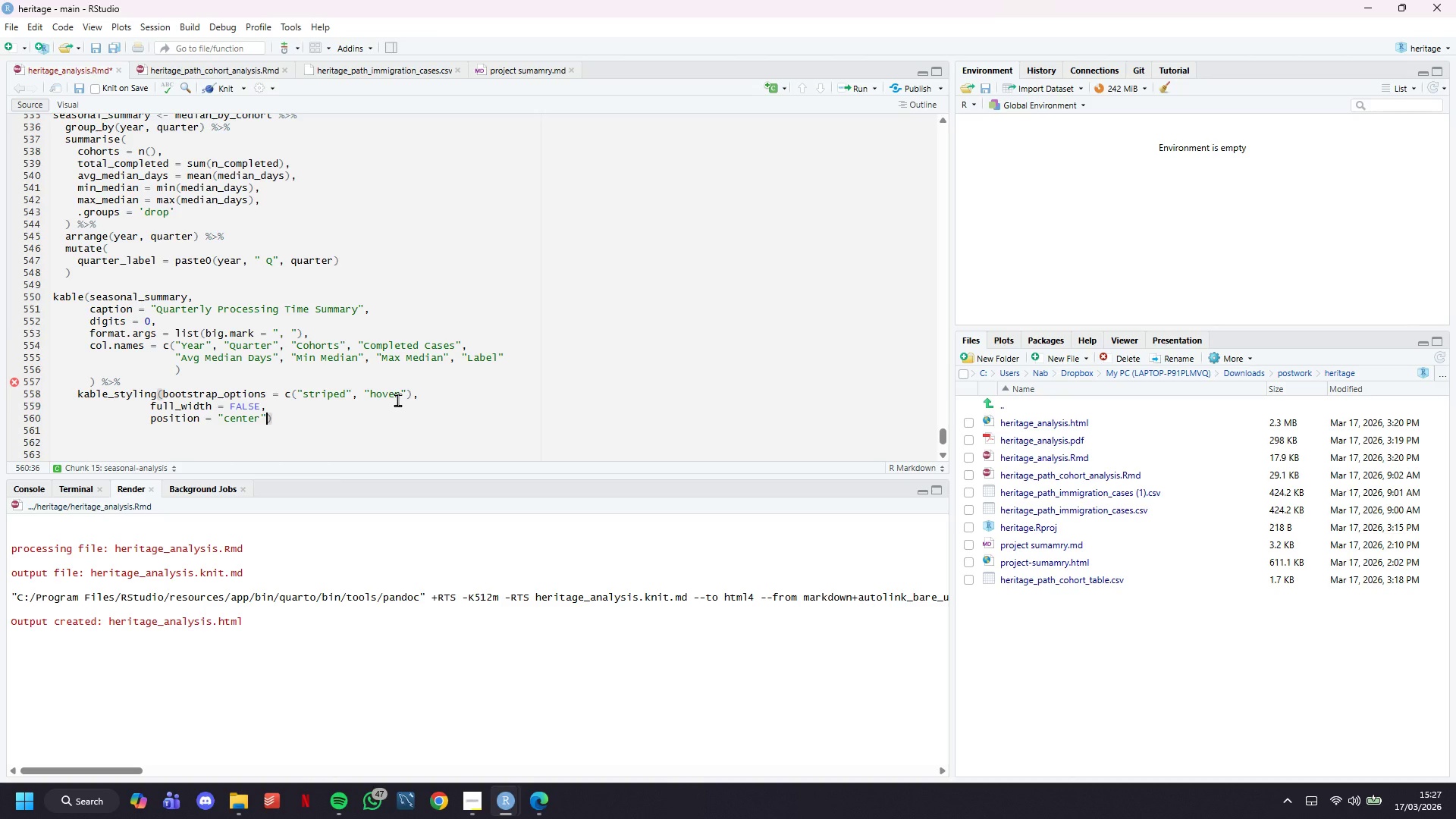 
key(ArrowRight)
 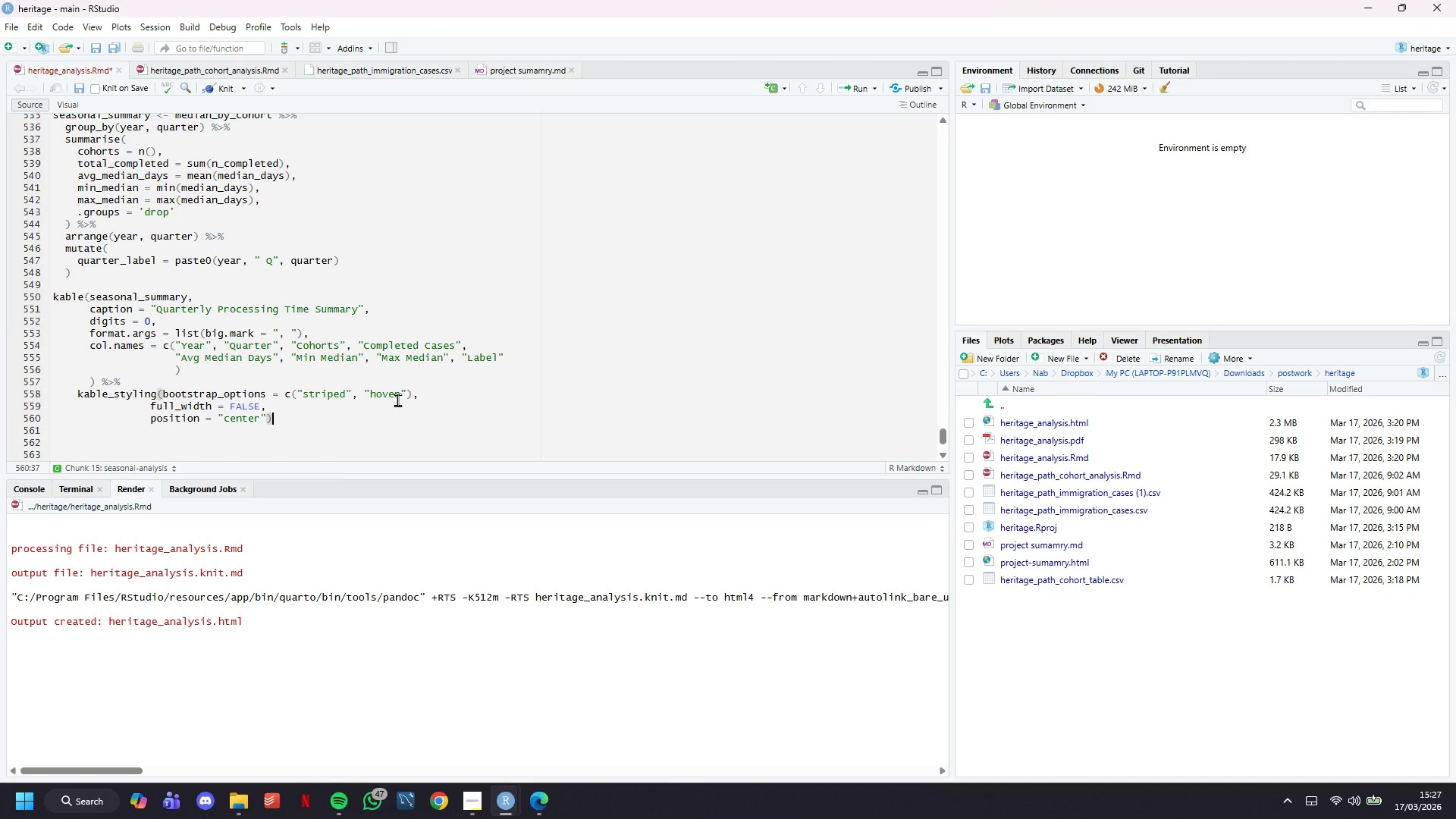 
key(Control+S)
 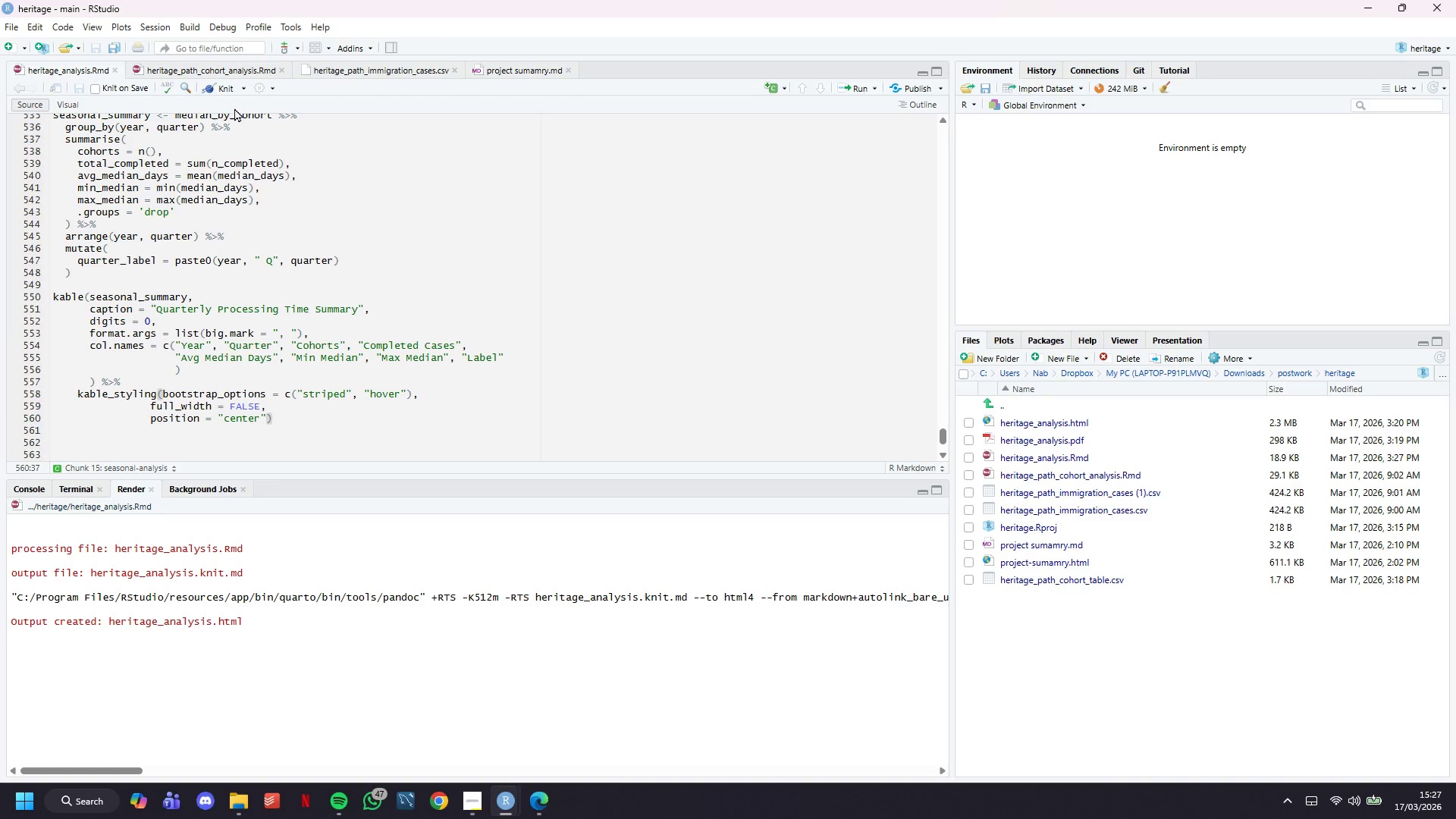 
left_click([231, 86])
 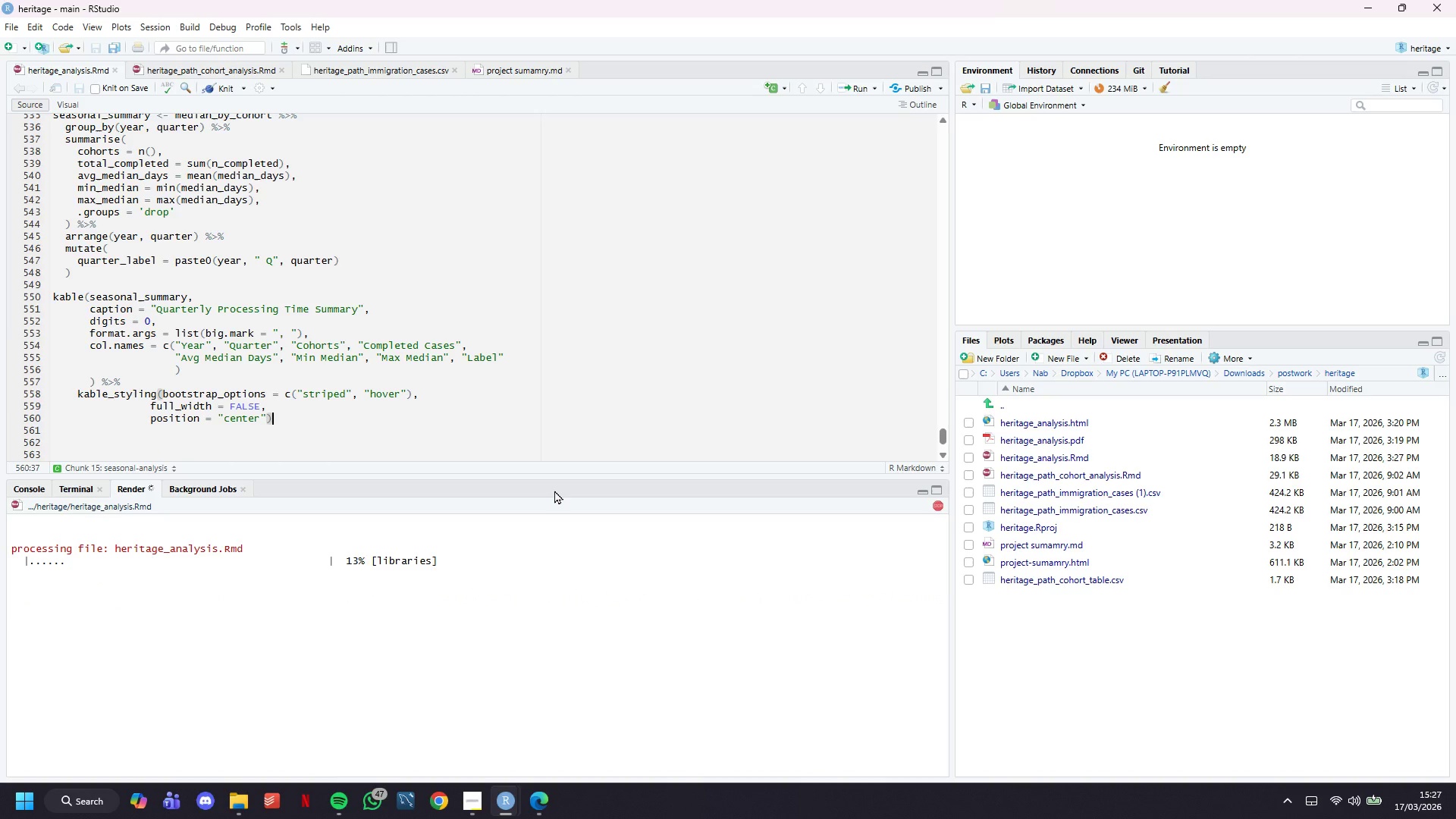 
wait(11.02)
 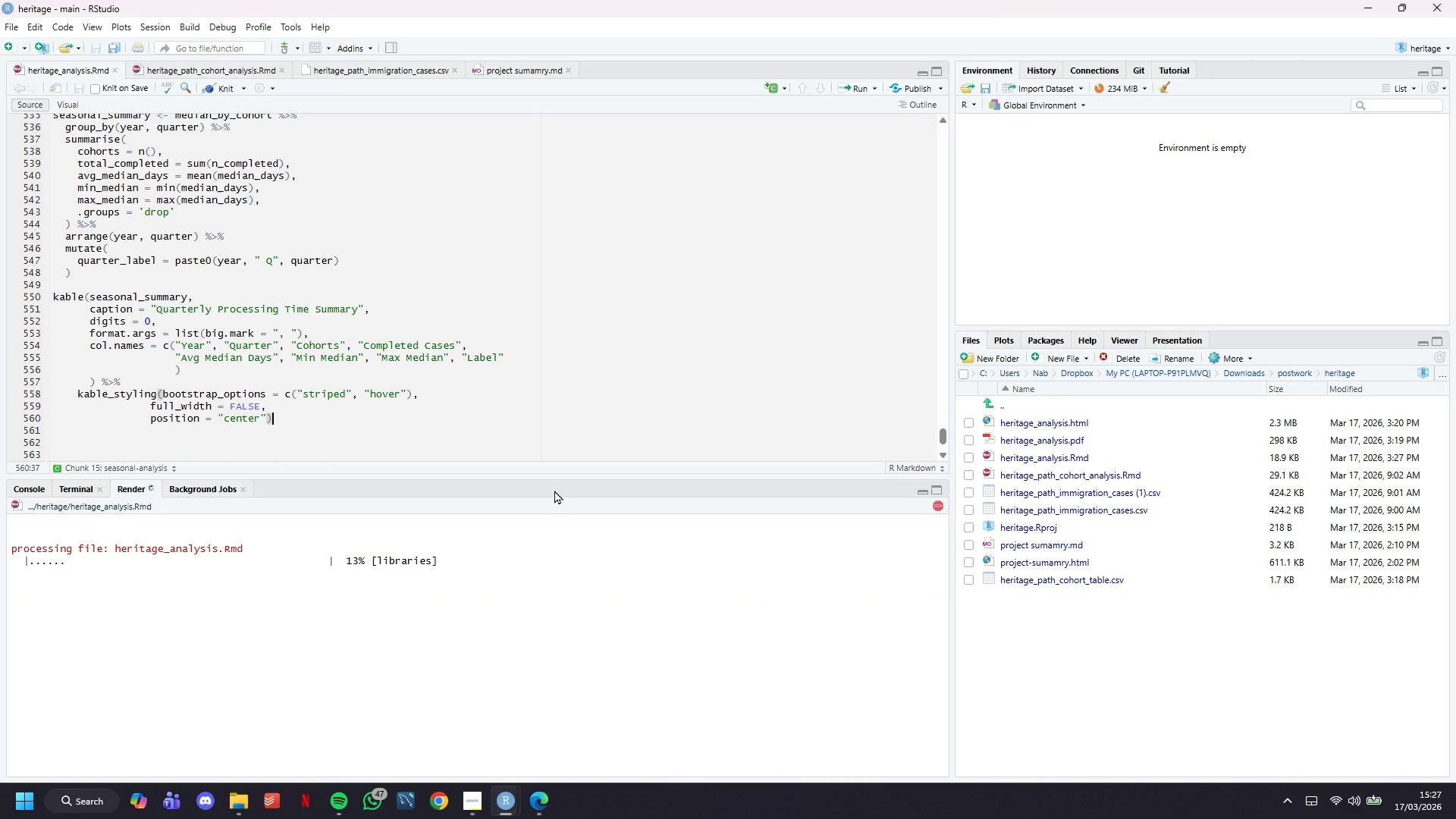 
scroll: coordinate [461, 331], scroll_direction: down, amount: 4.0
 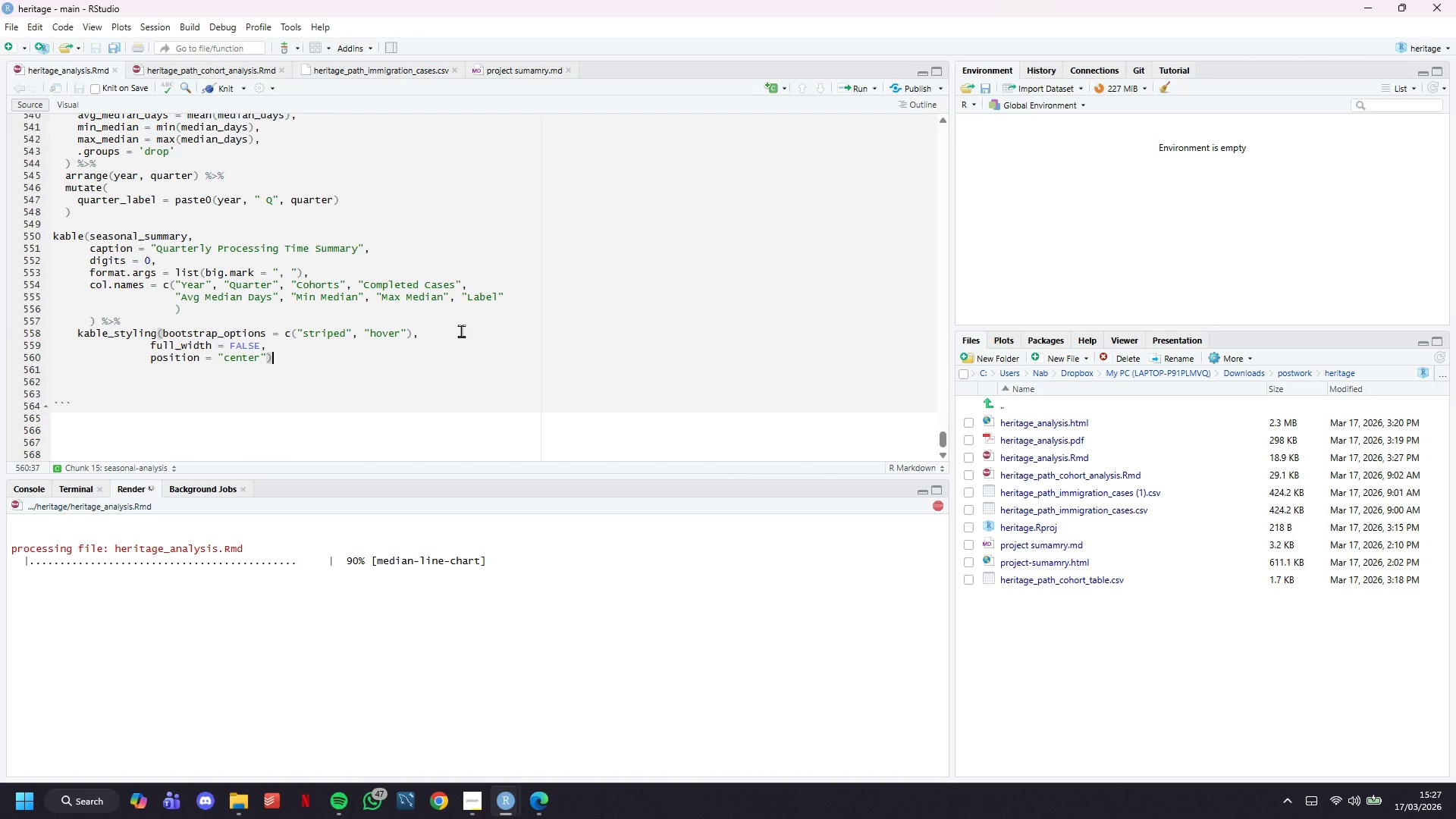 
wait(17.74)
 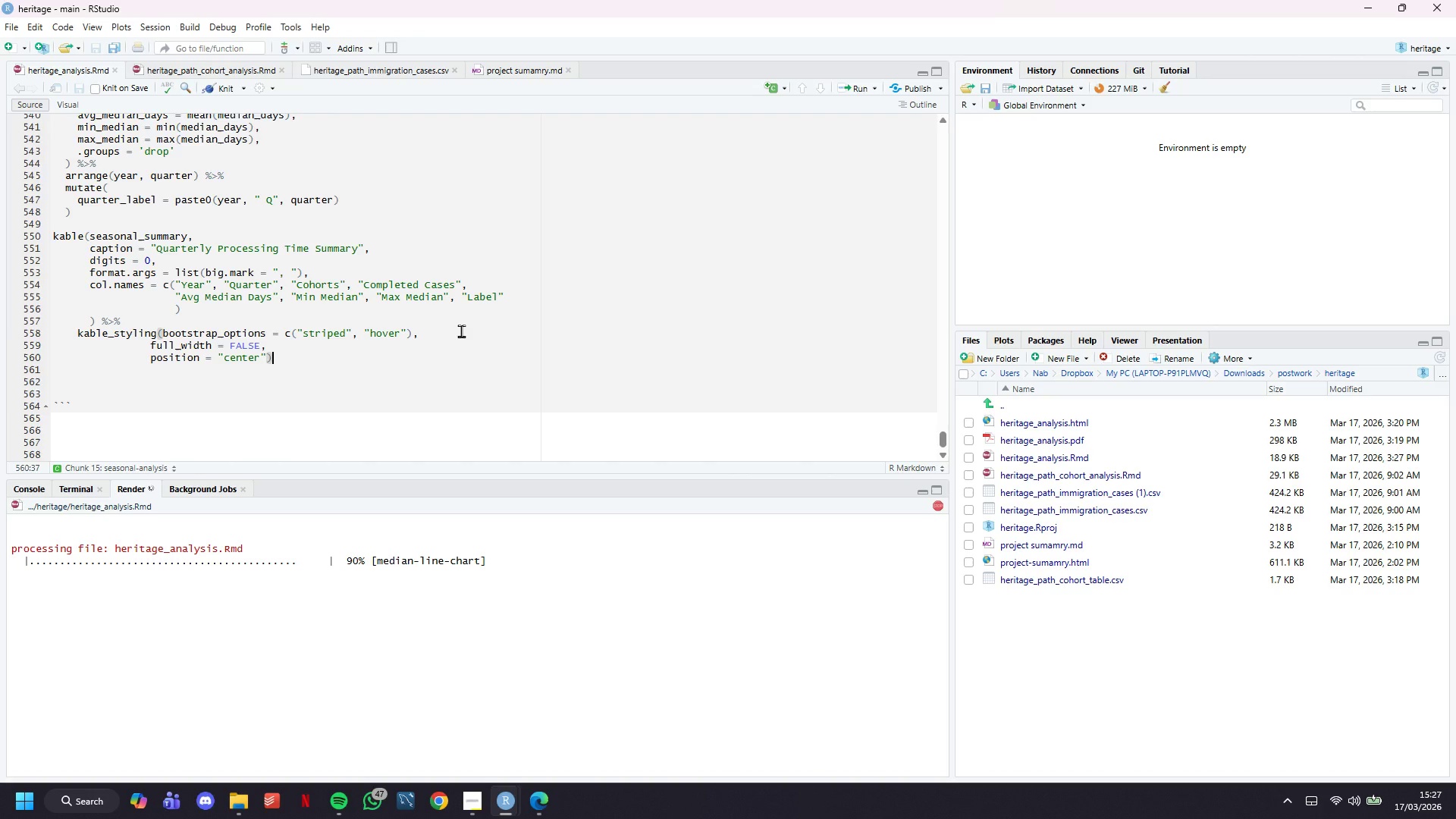 
left_click([482, 802])